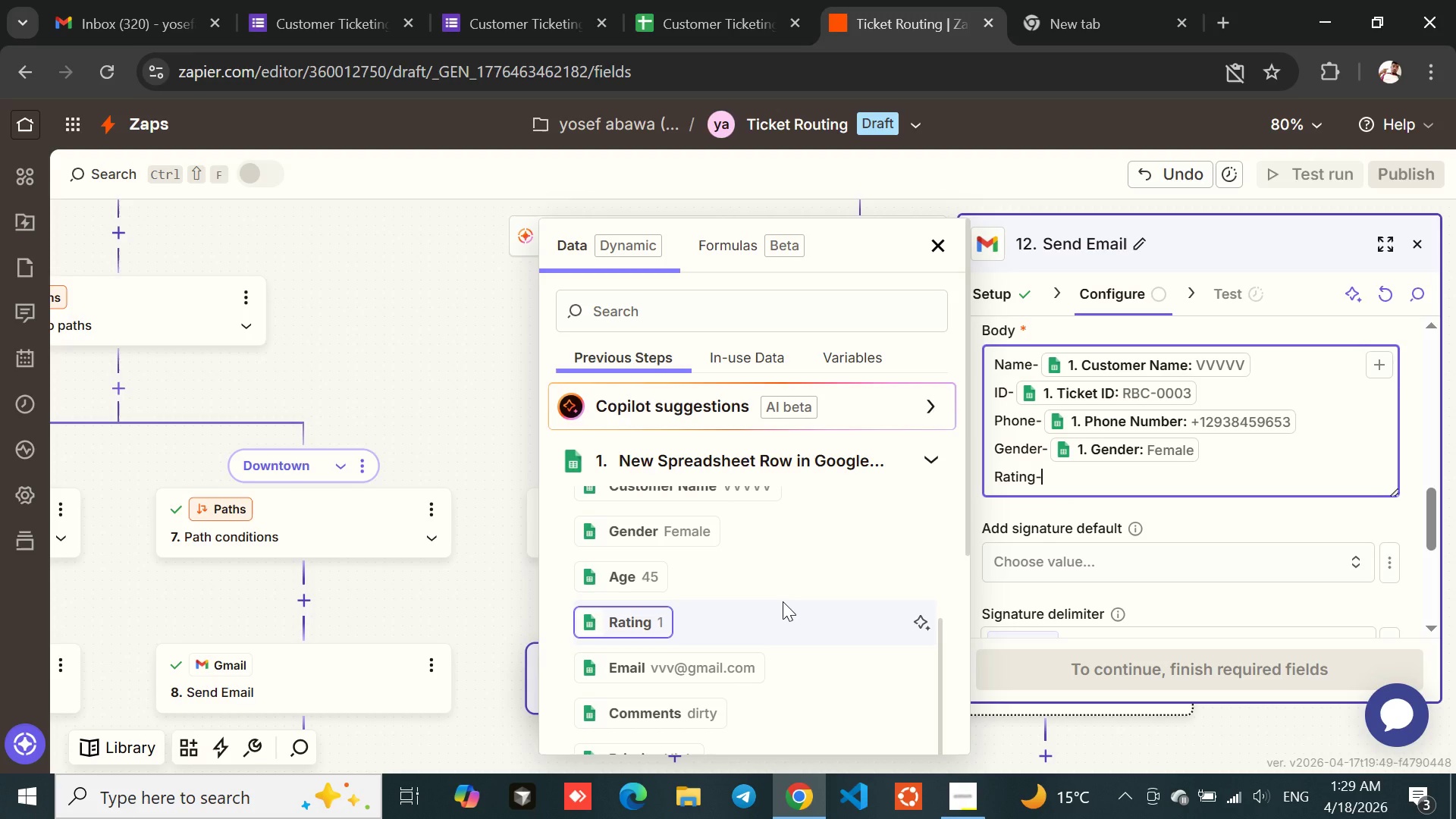 
left_click([625, 625])
 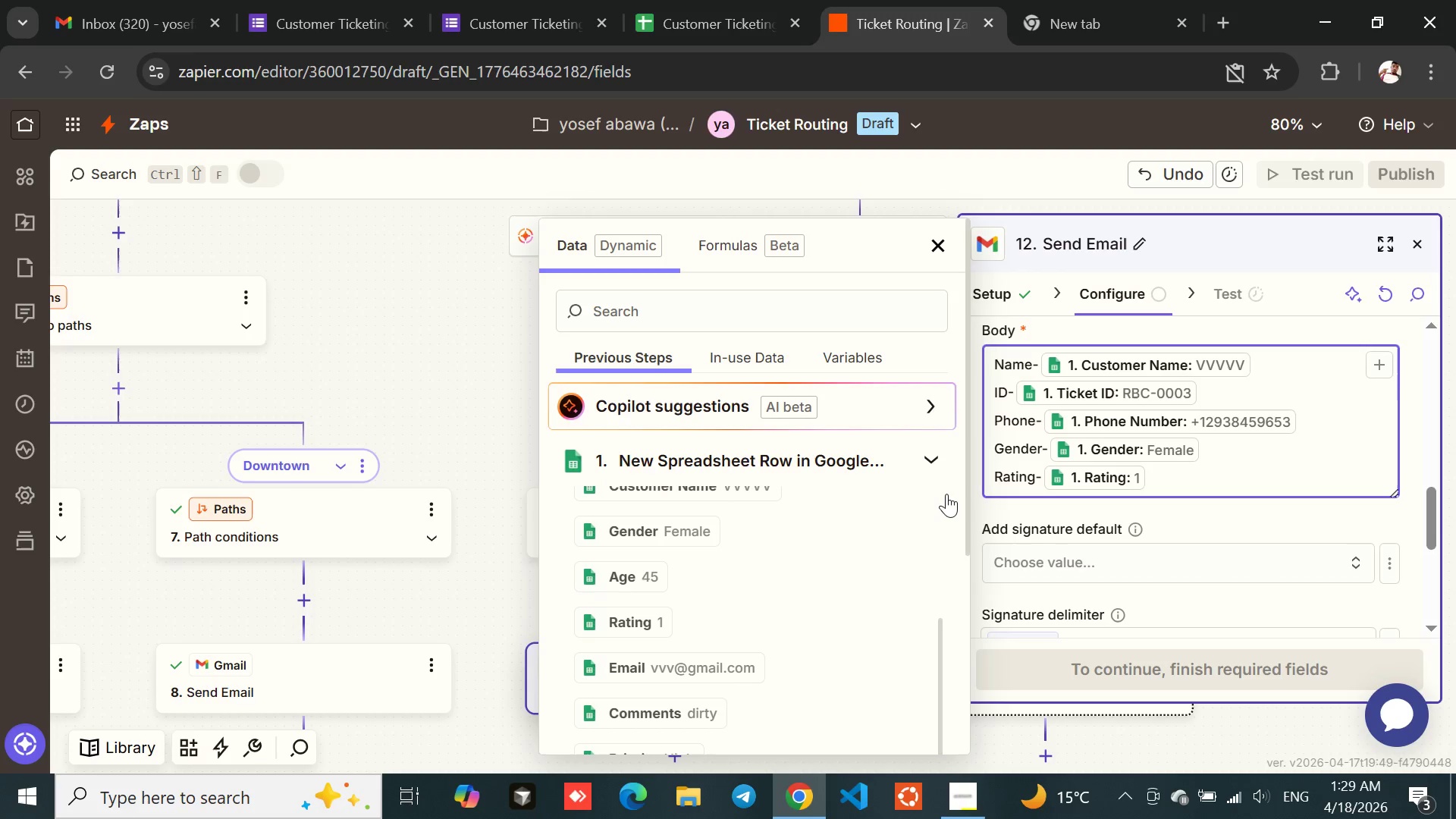 
key(Enter)
 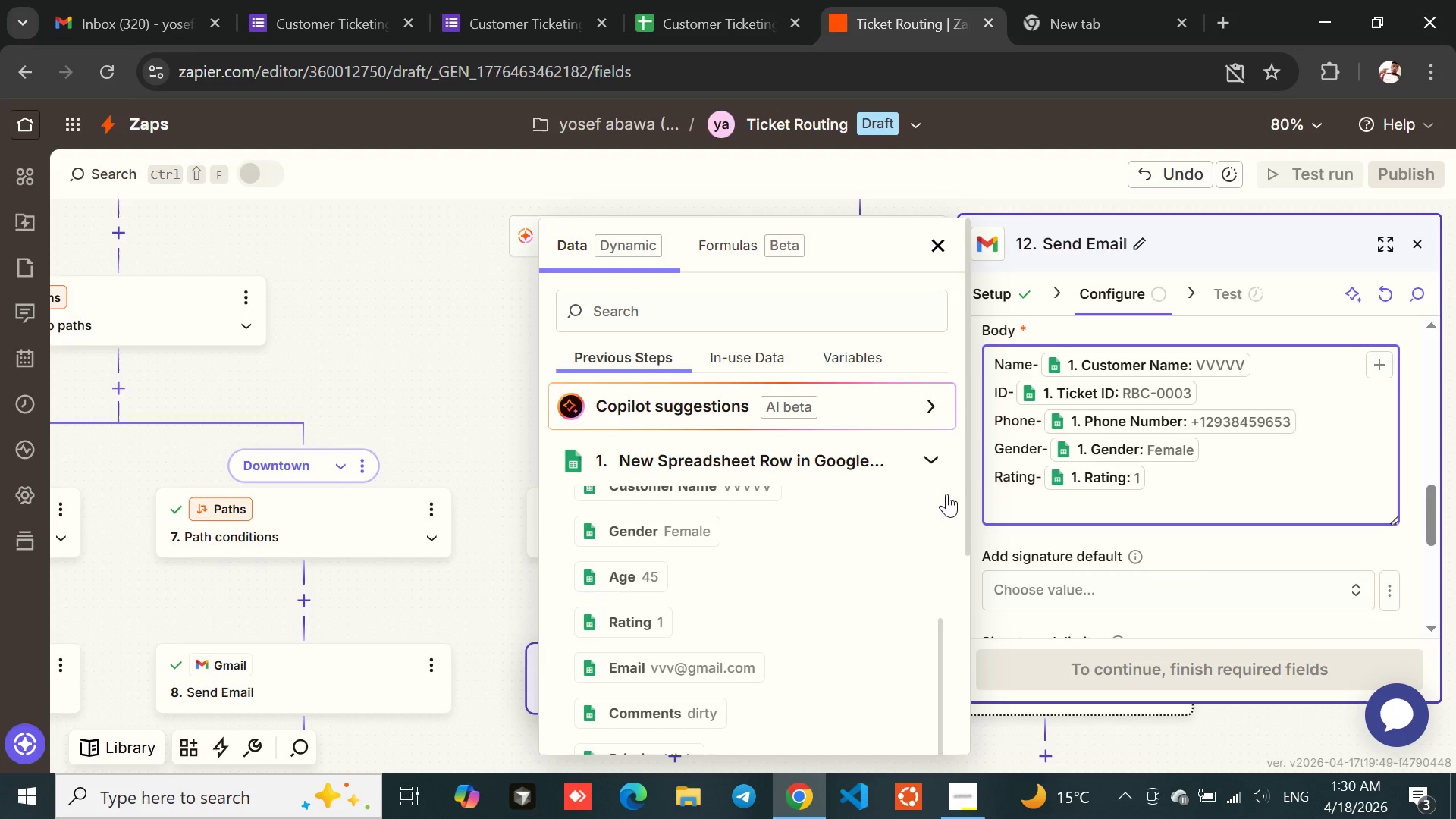 
type(Comments-)
 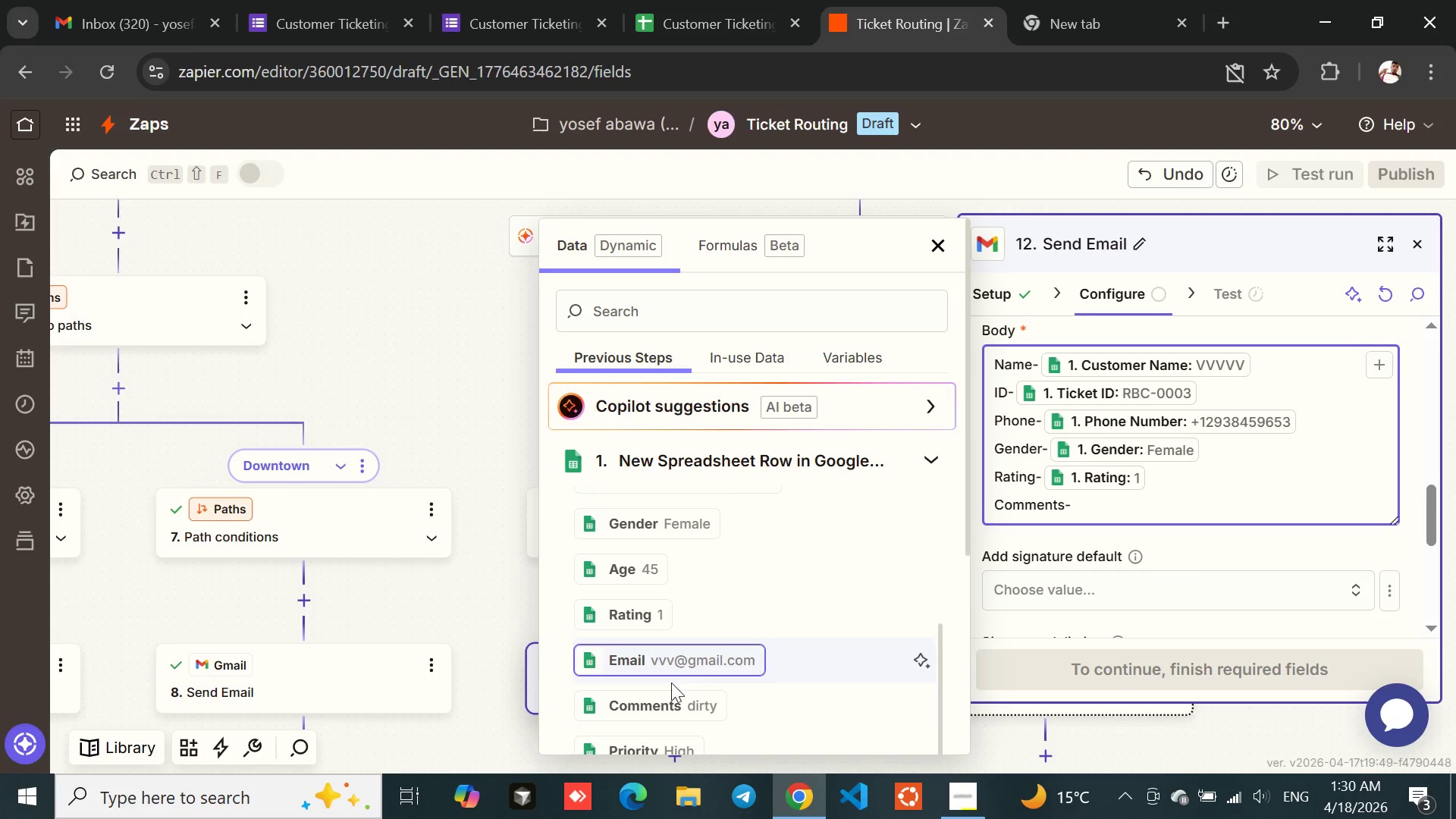 
left_click([636, 698])
 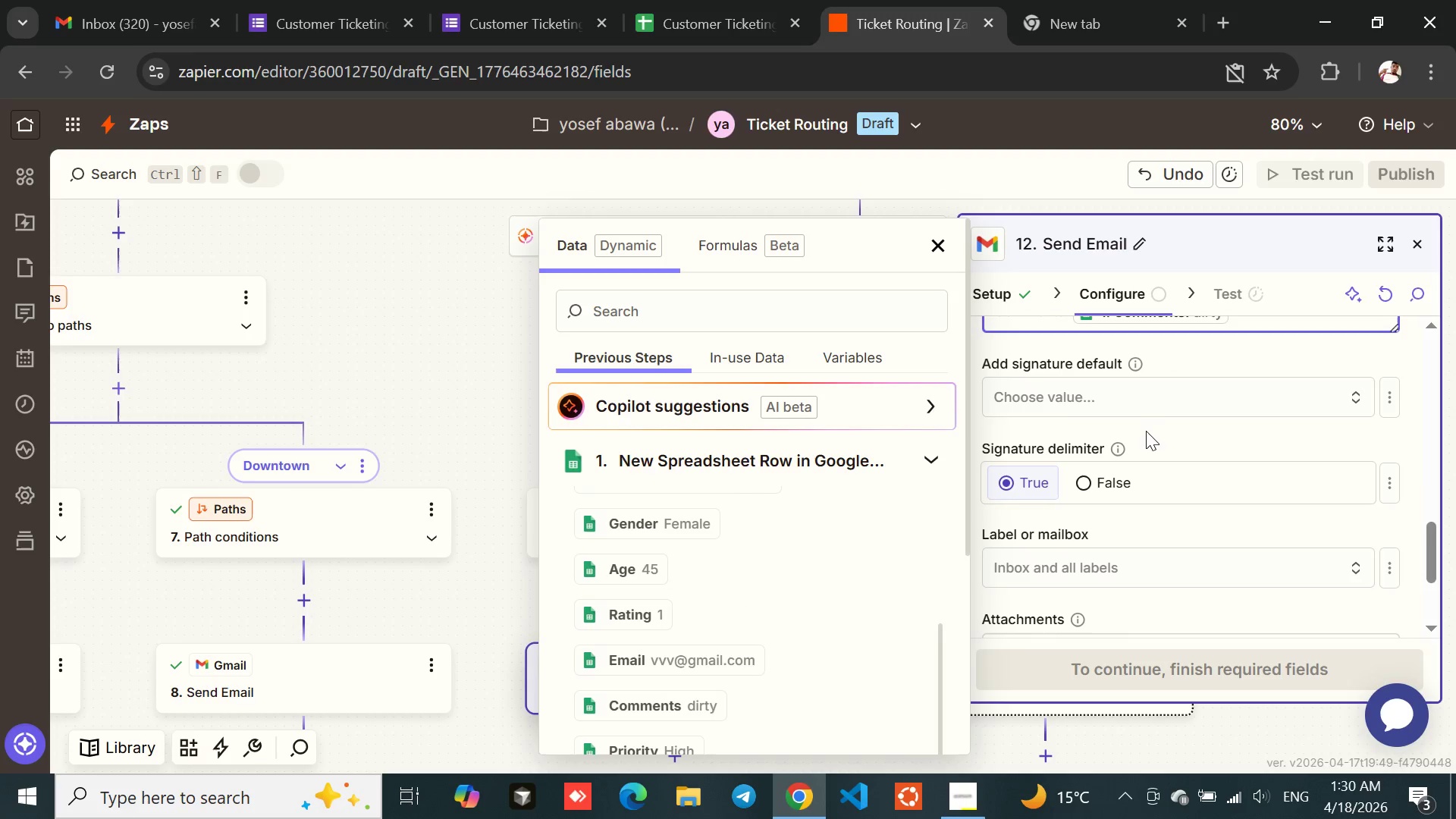 
left_click([1168, 436])
 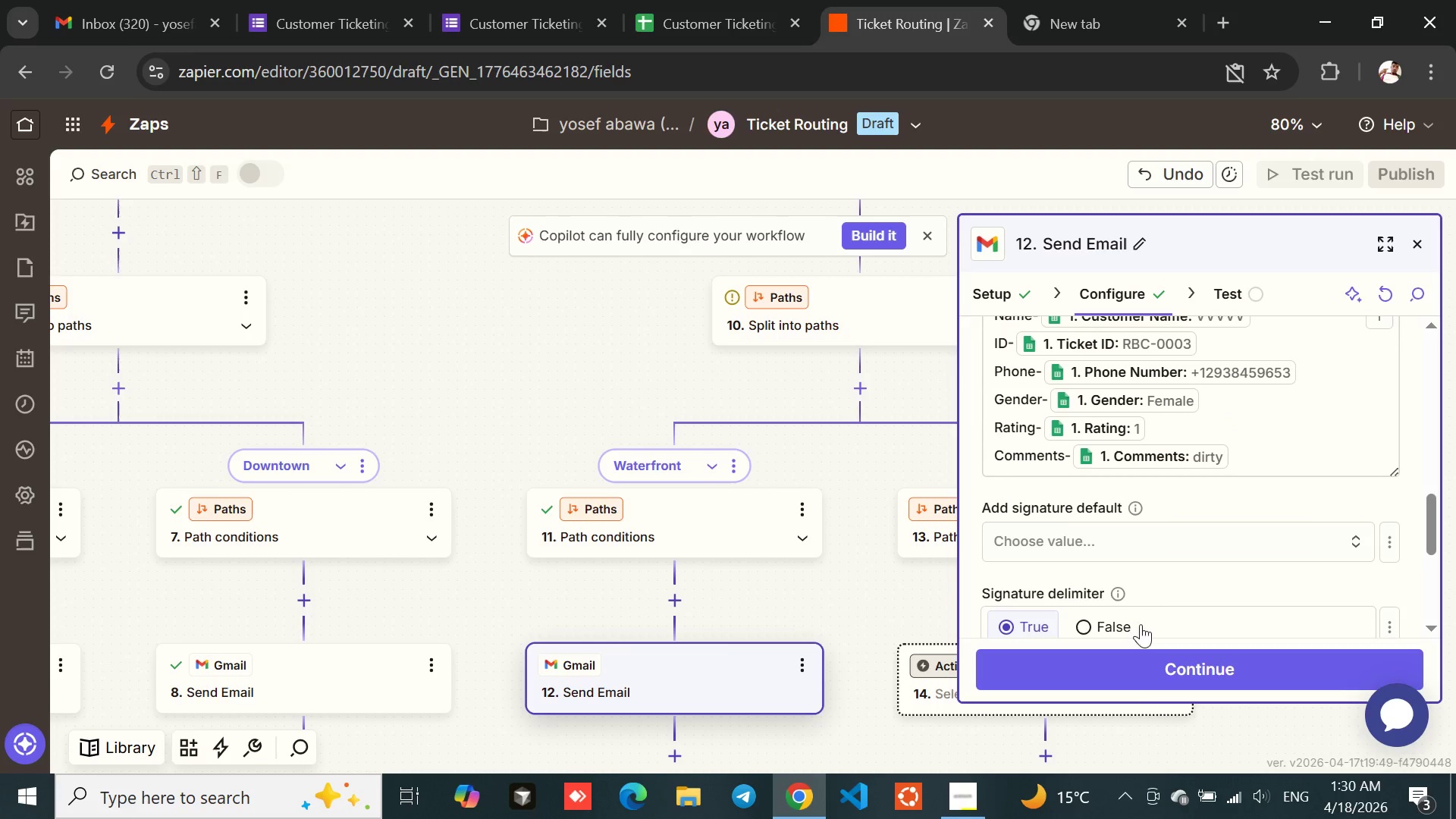 
left_click([1126, 671])
 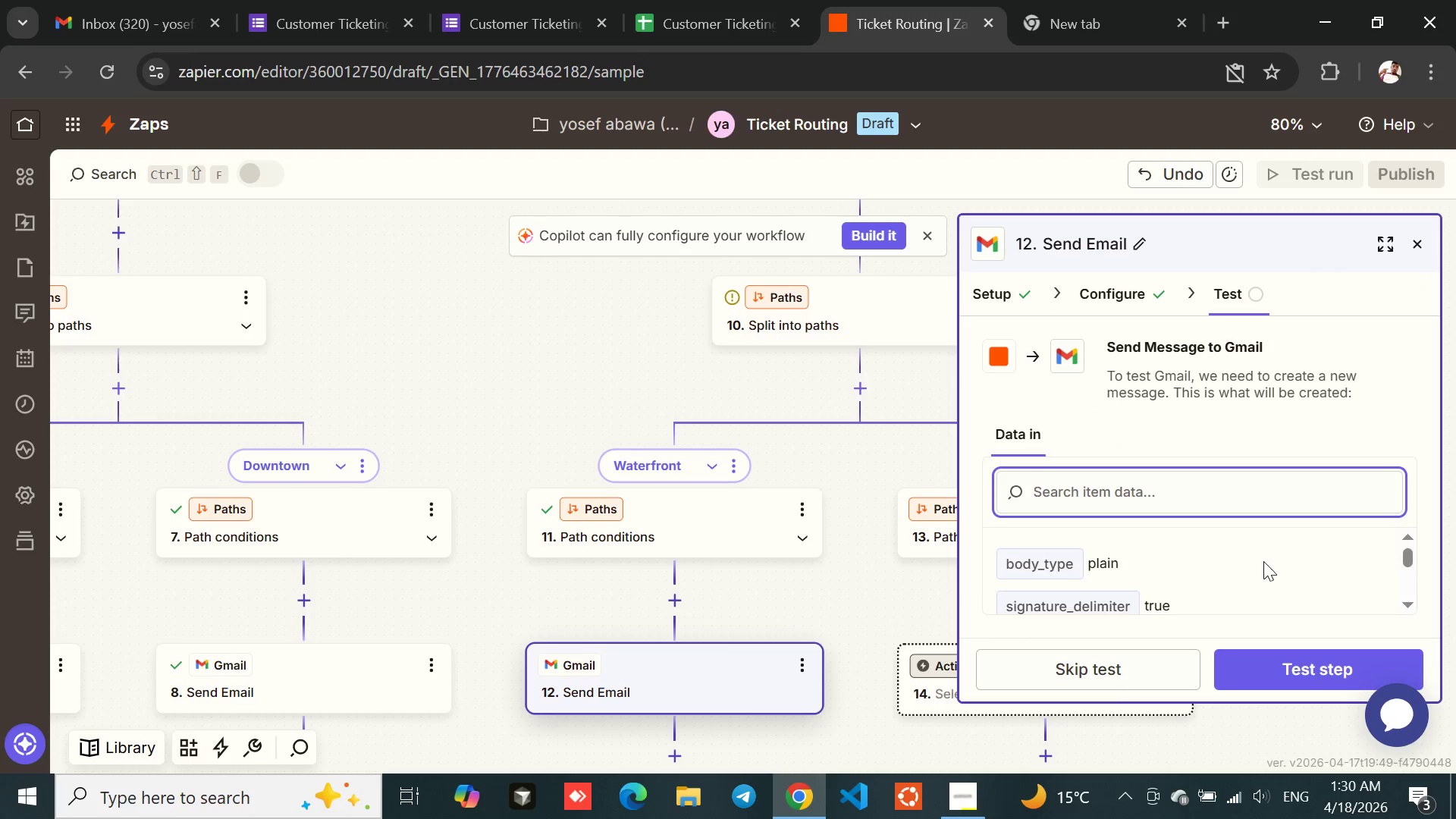 
left_click([1266, 657])
 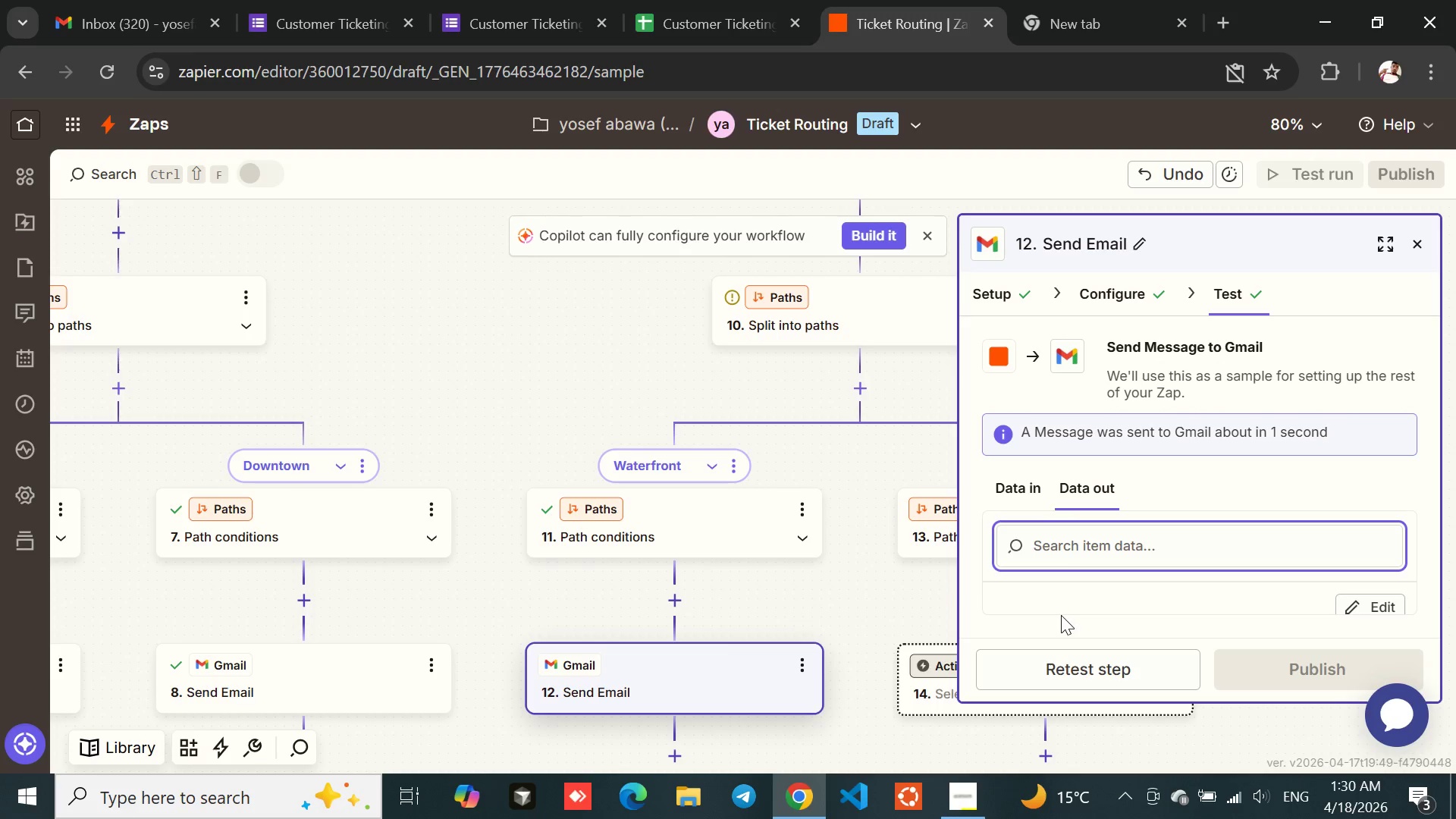 
wait(17.75)
 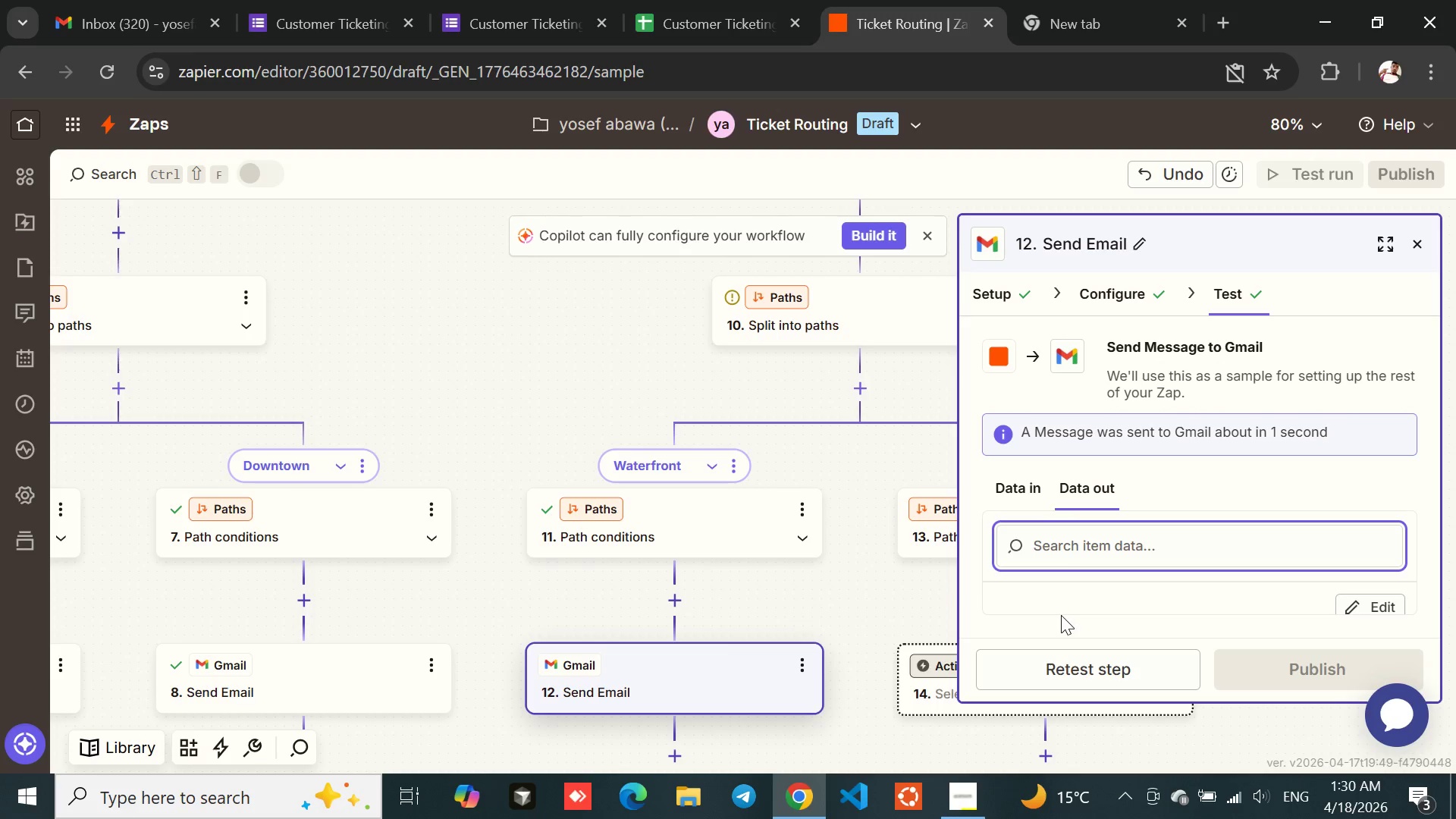 
left_click([890, 612])
 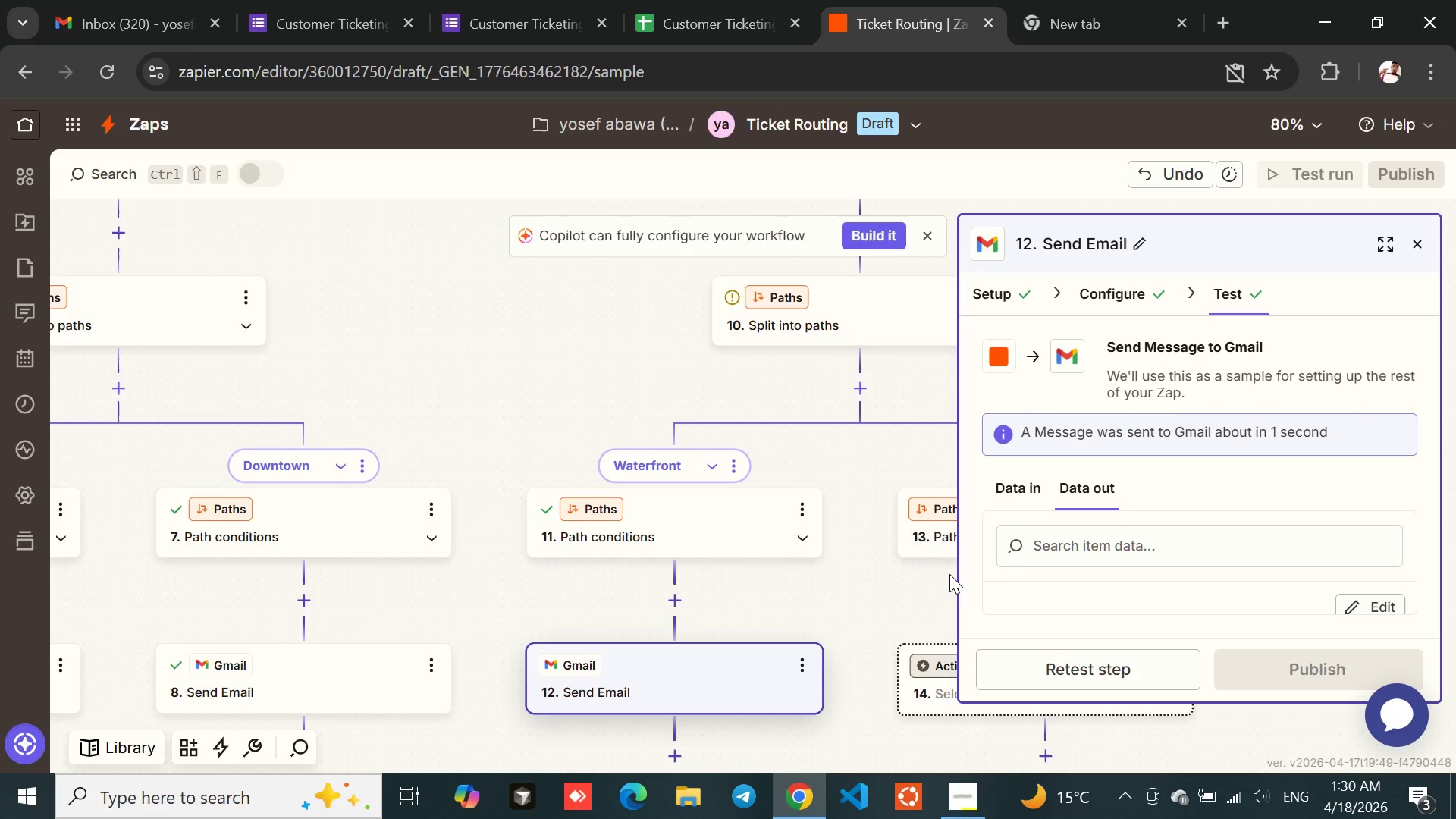 
left_click([915, 588])
 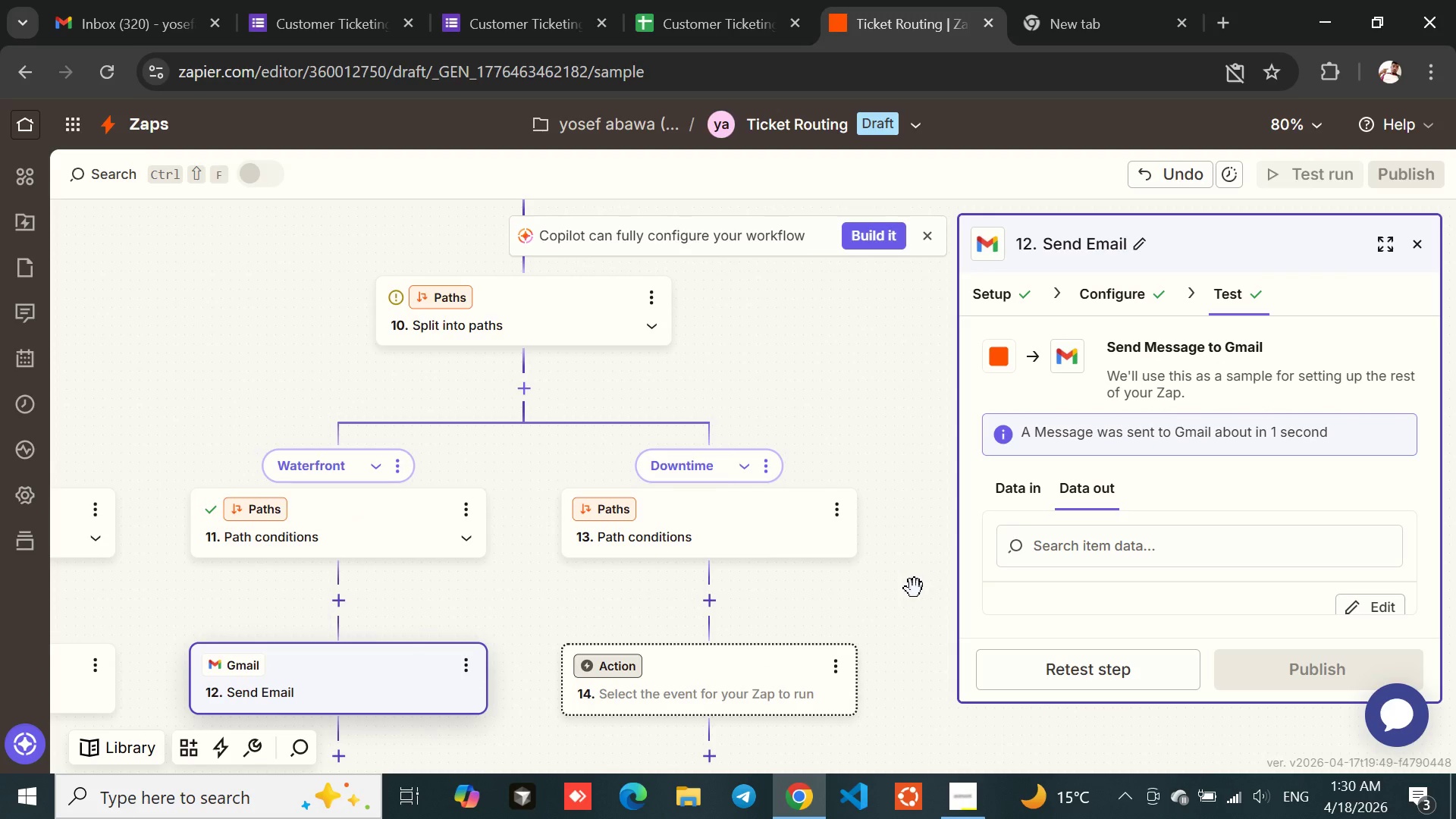 
left_click([759, 516])
 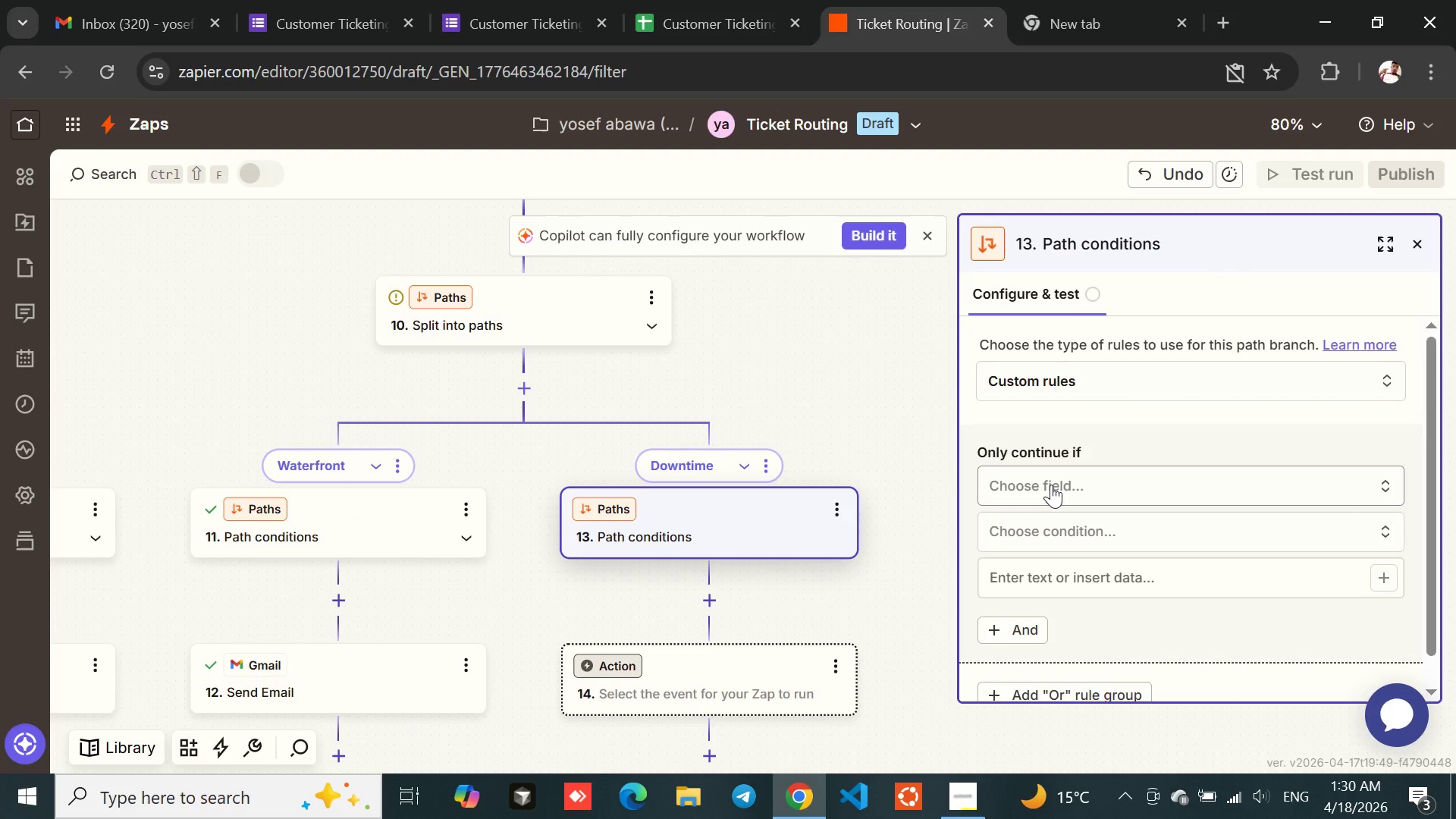 
mouse_move([648, 516])
 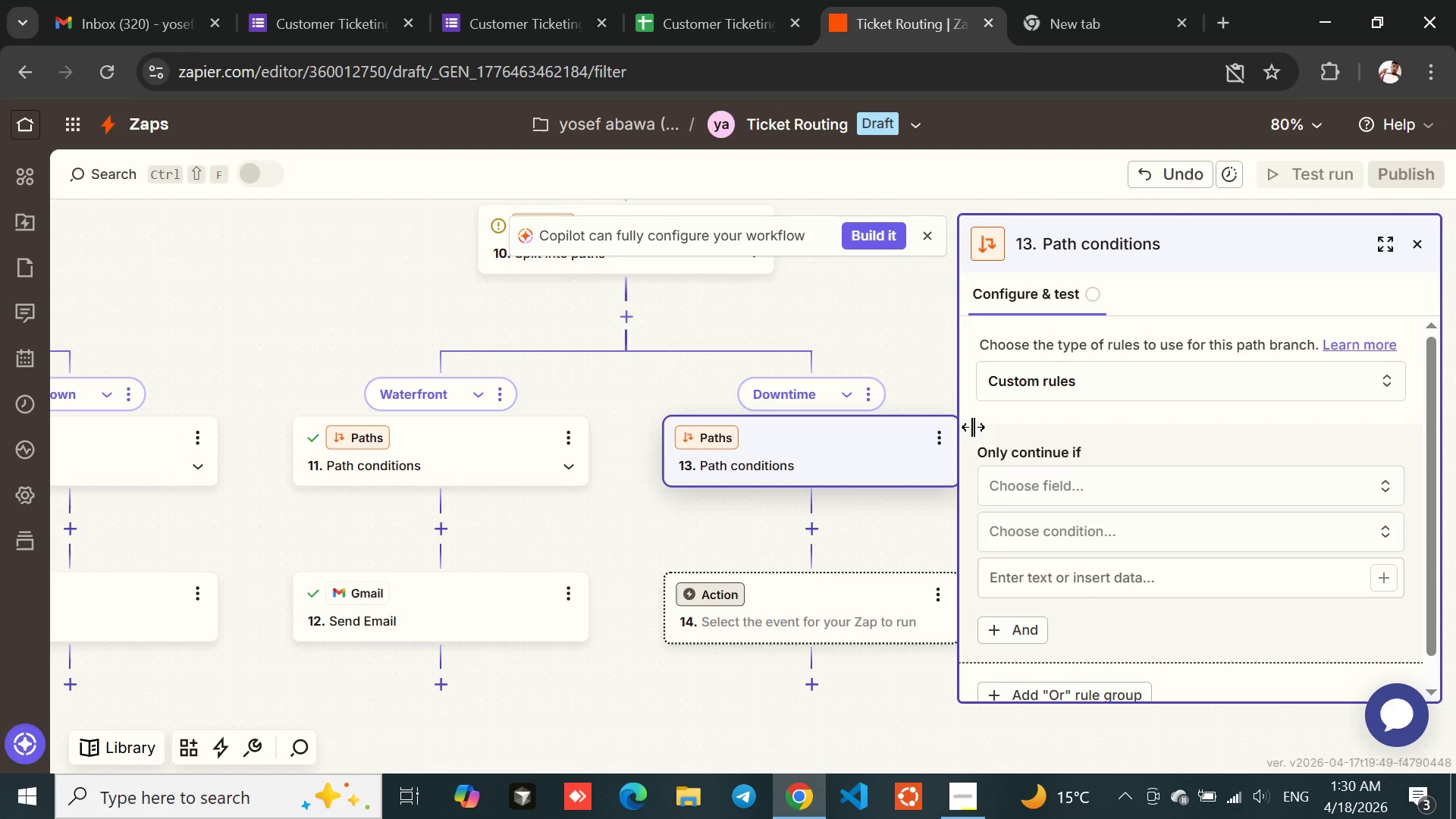 
left_click([799, 472])
 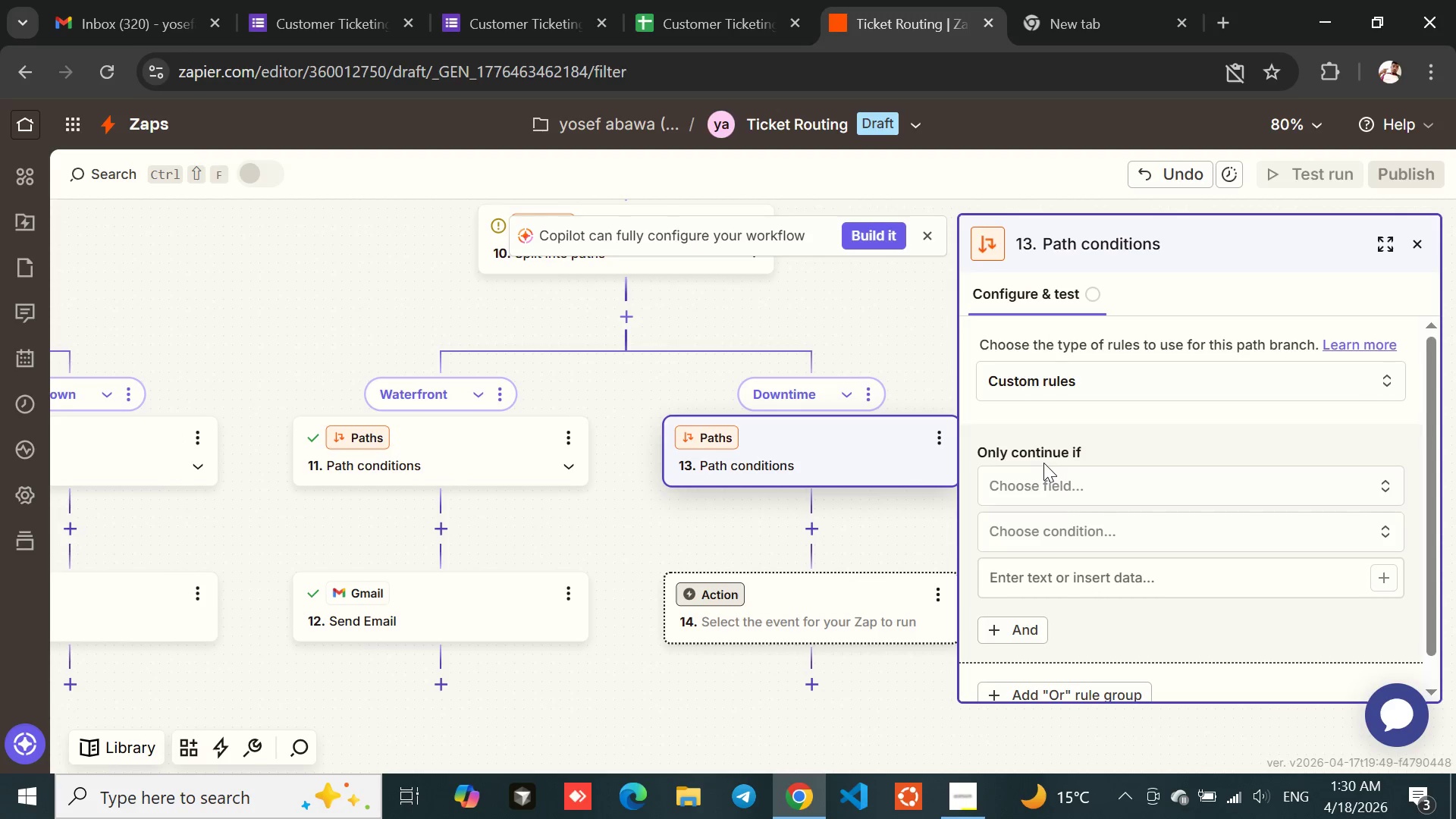 
left_click([1041, 482])
 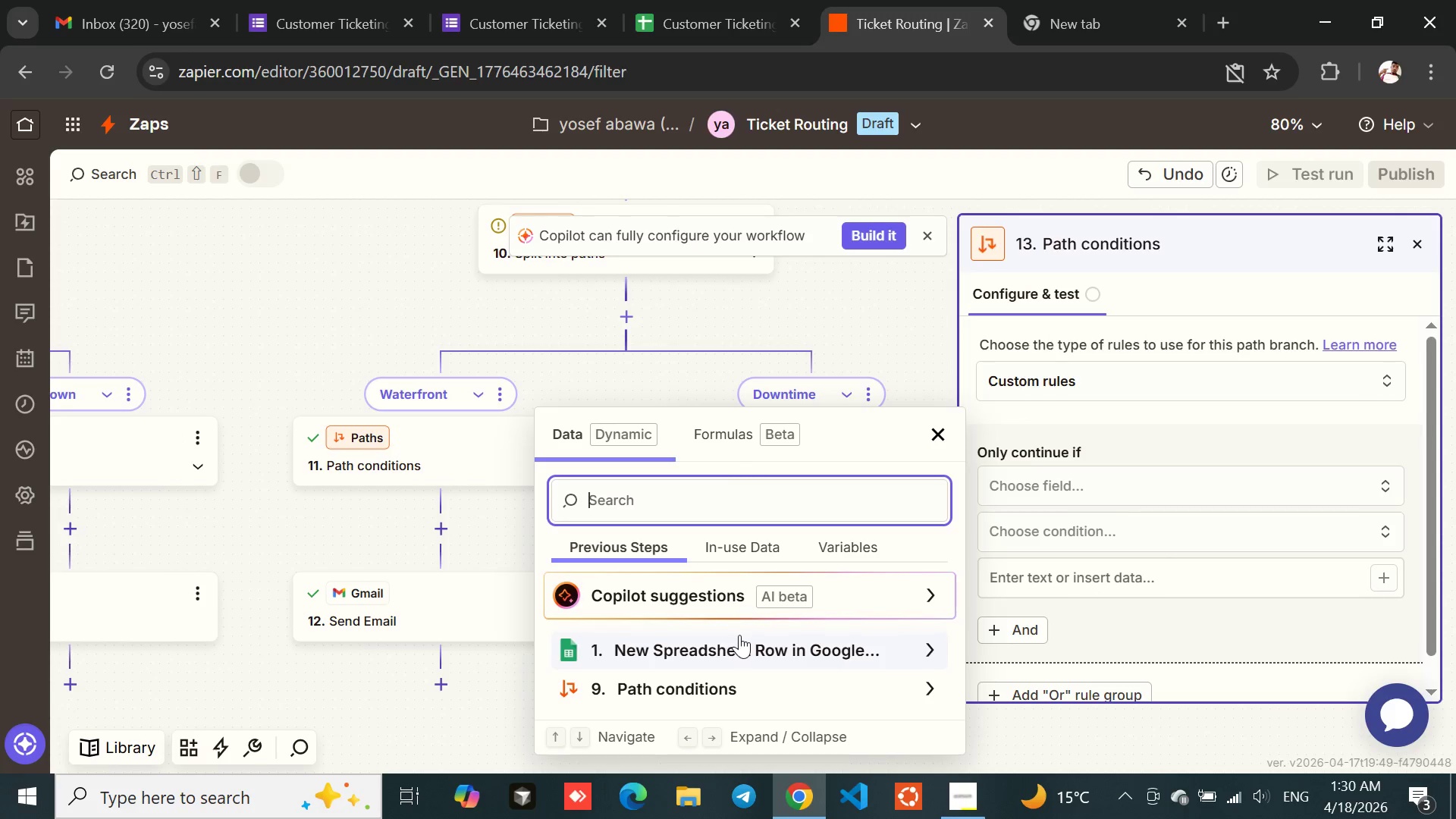 
left_click([717, 658])
 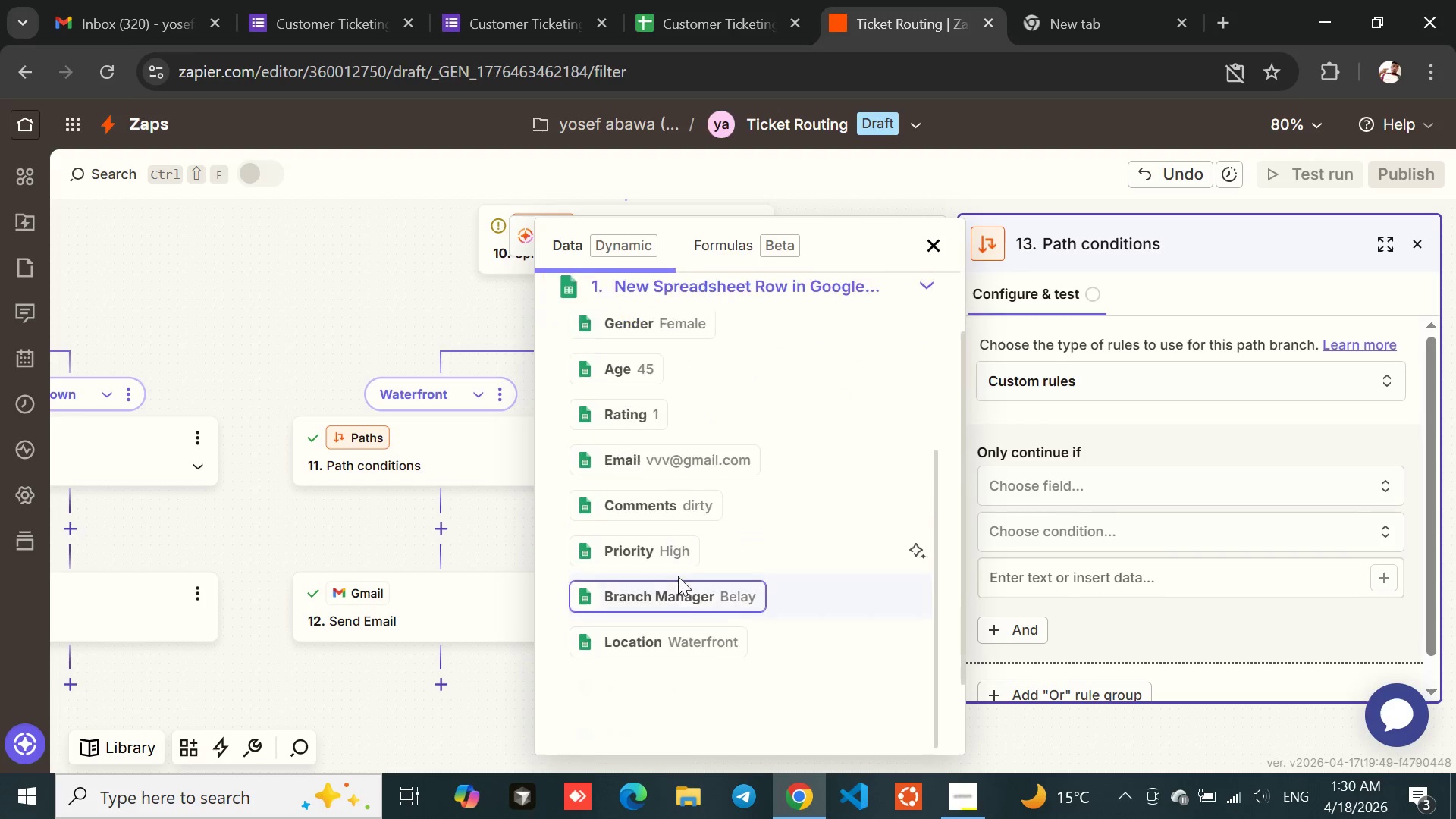 
wait(6.08)
 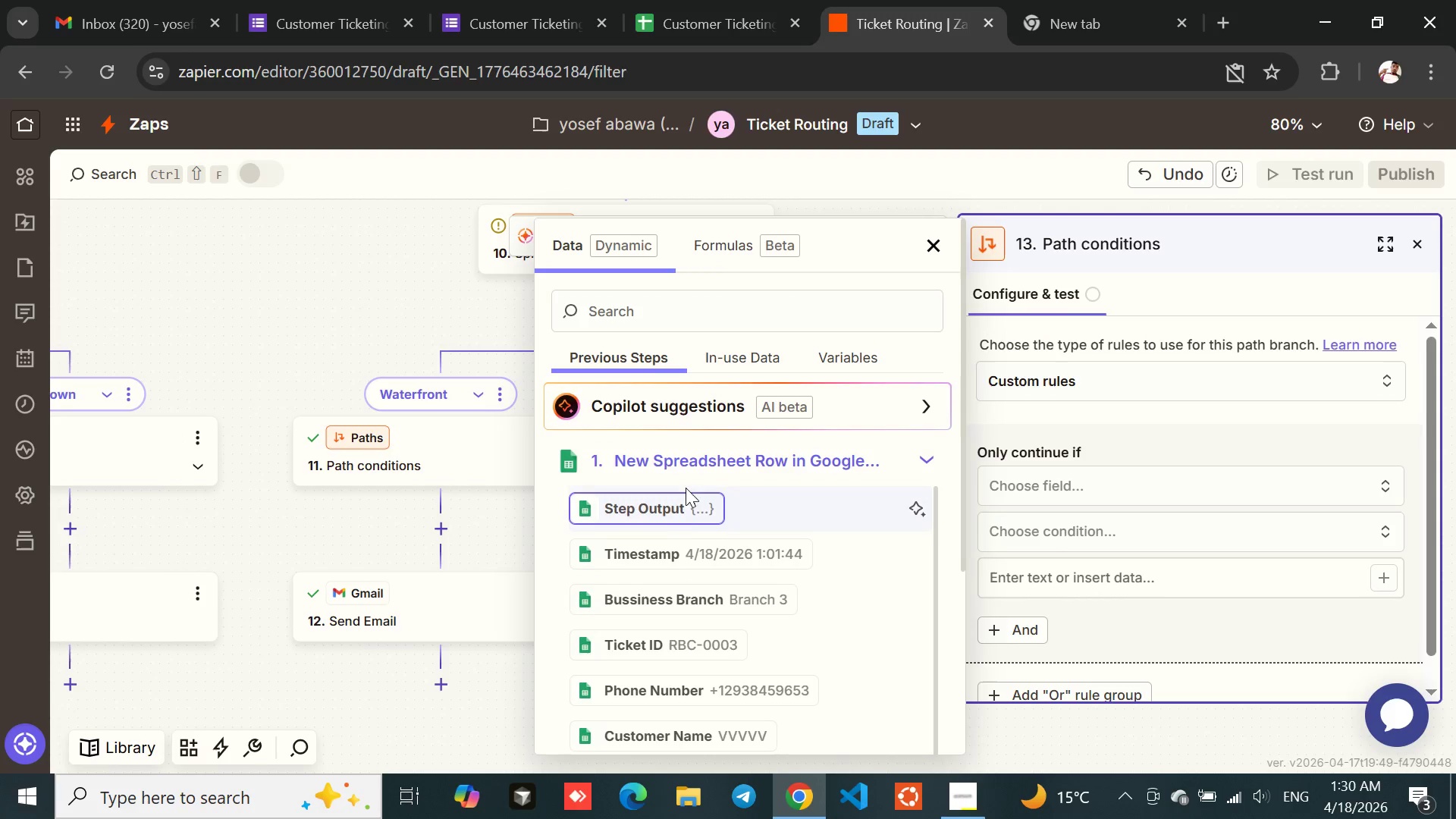 
left_click([612, 524])
 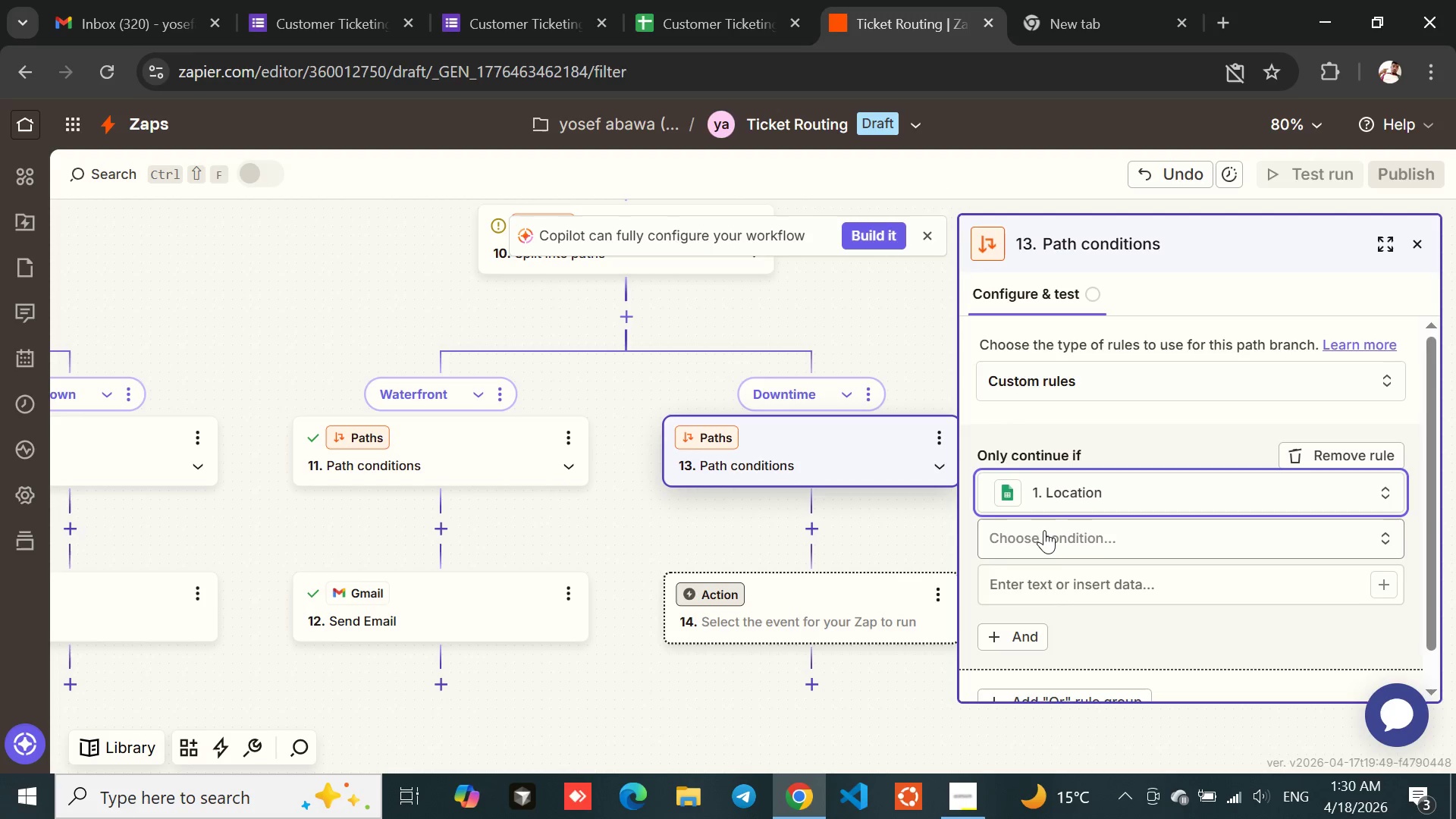 
left_click([1036, 541])
 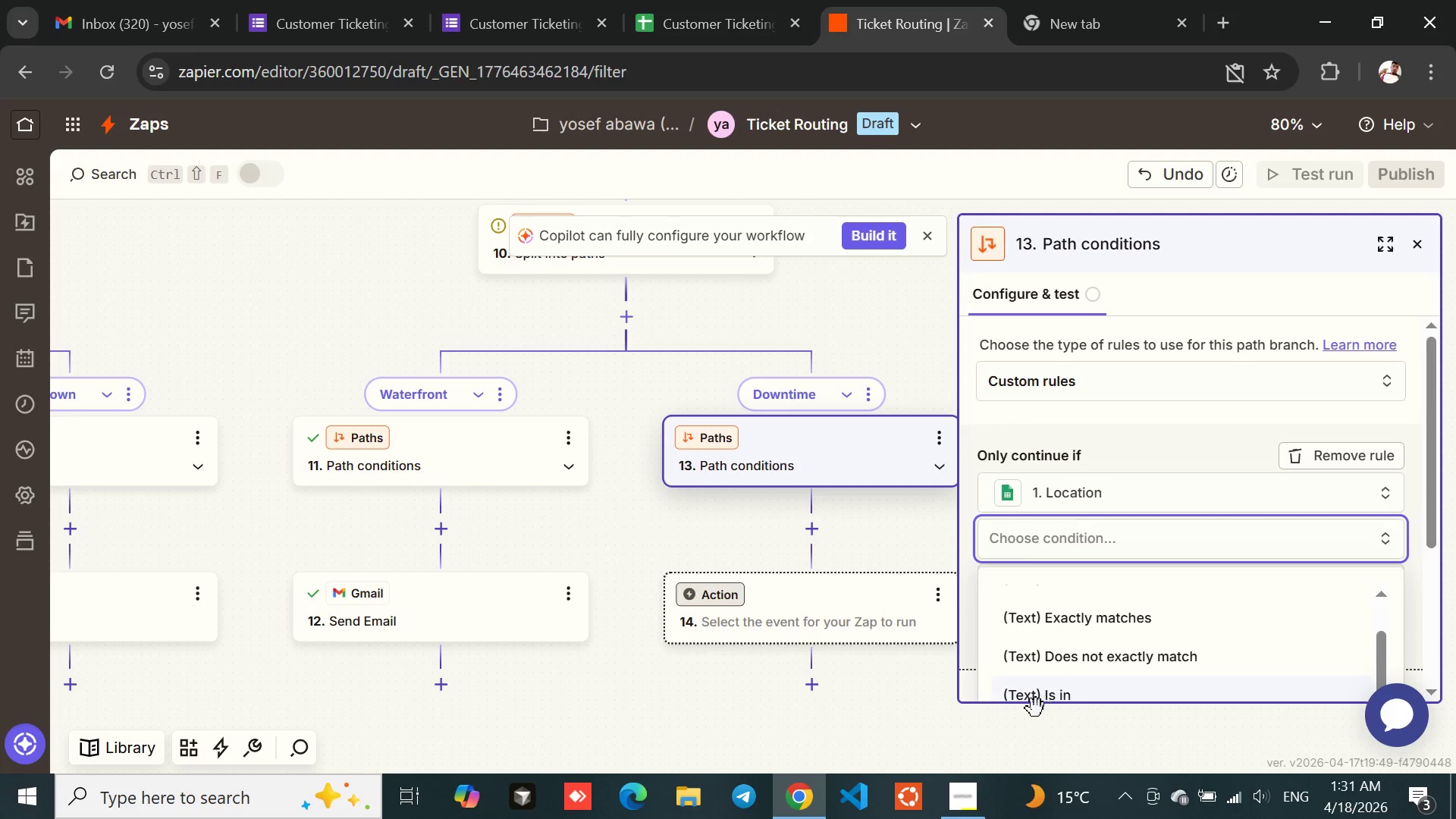 
left_click([1073, 623])
 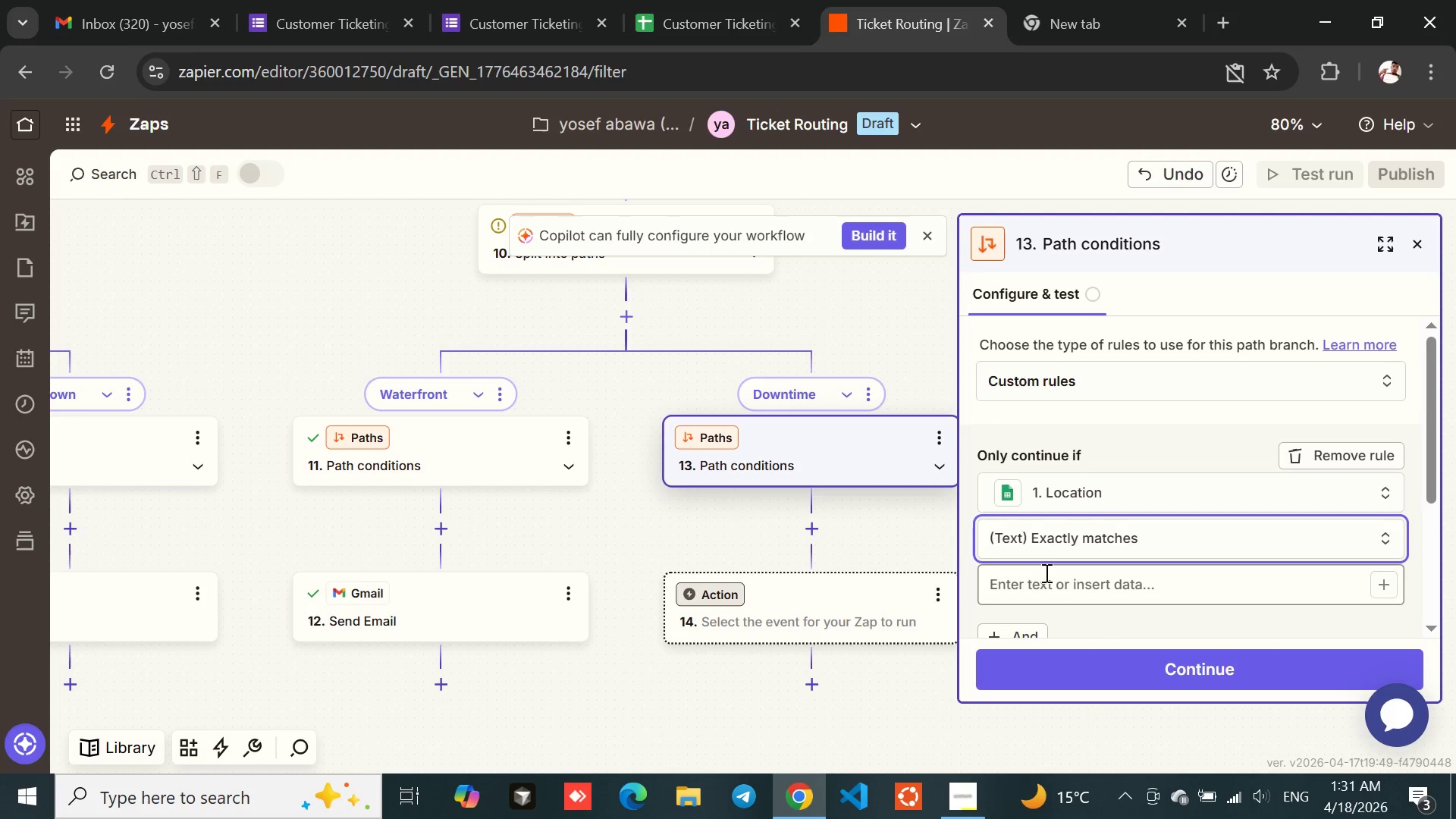 
left_click([1037, 584])
 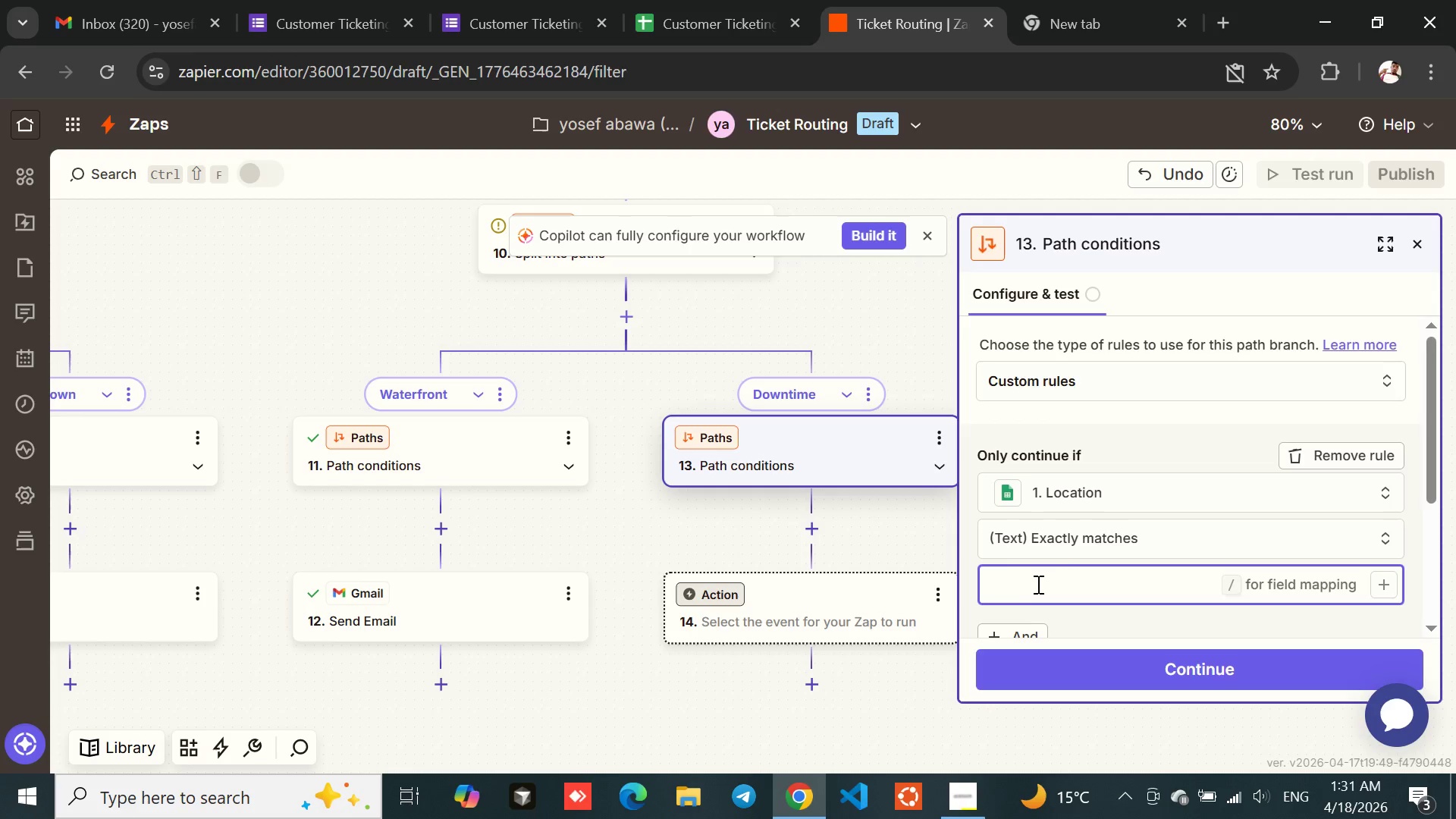 
type(Downtown)
 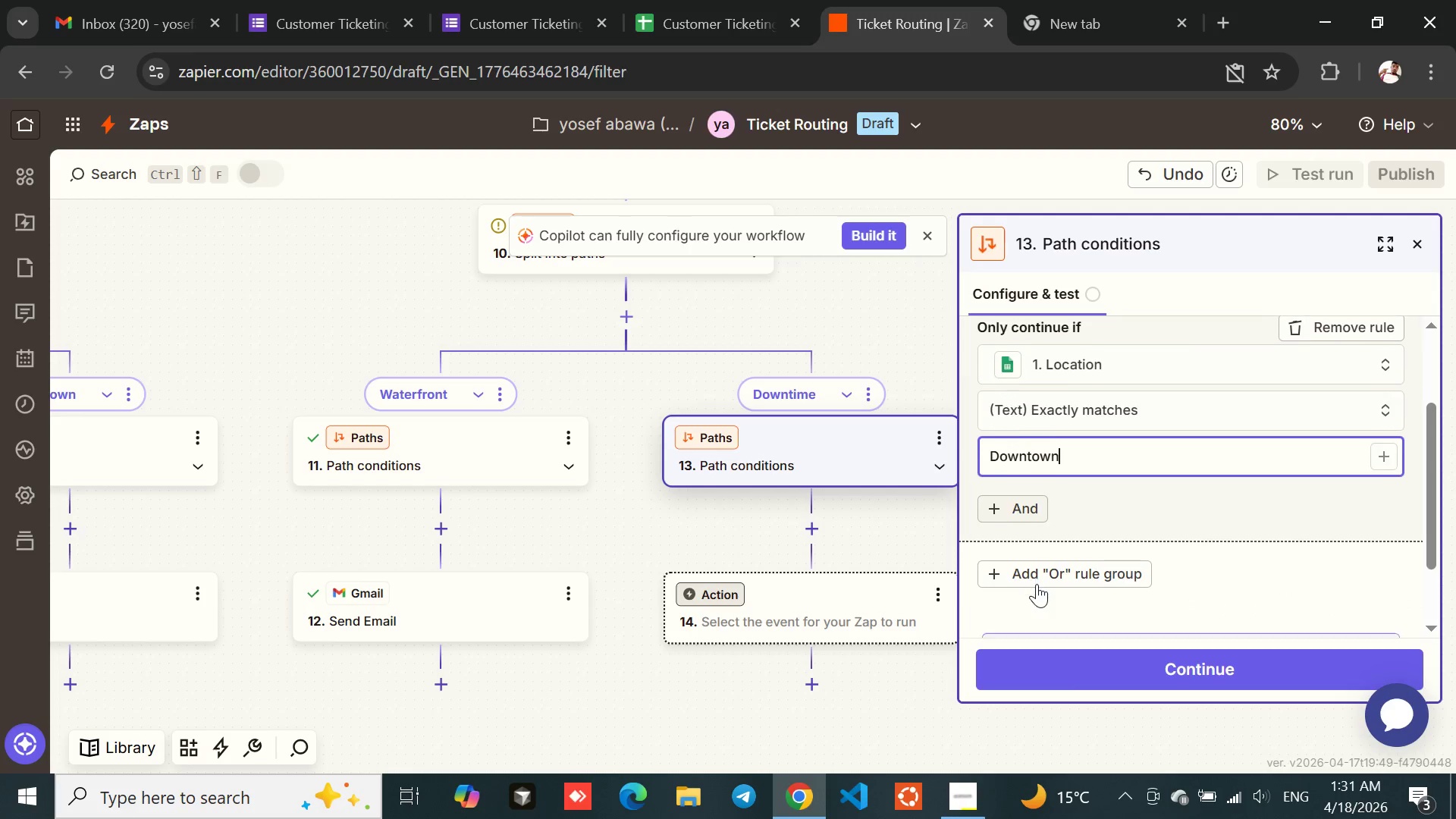 
mouse_move([1113, 498])
 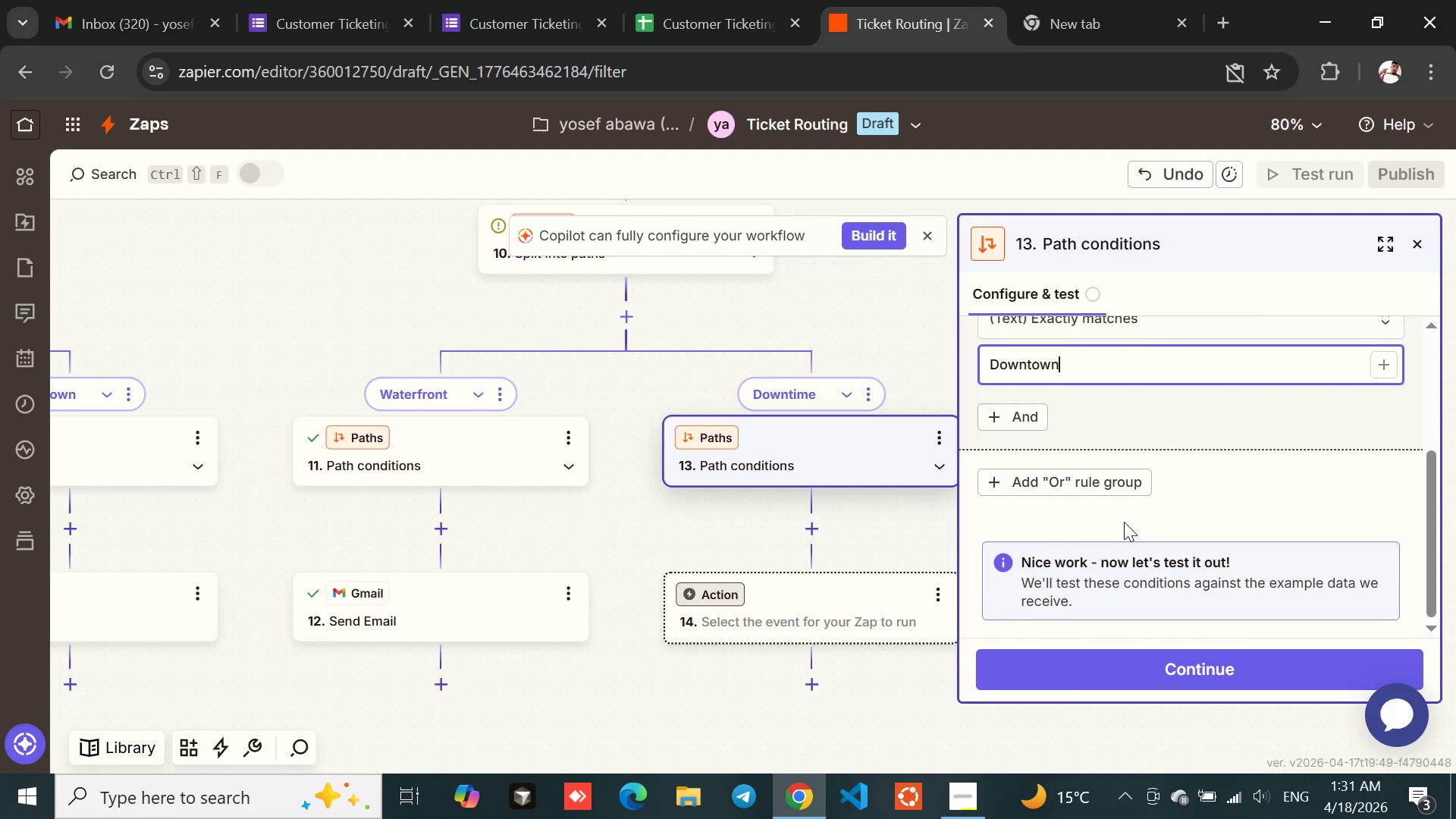 
mouse_move([1120, 496])
 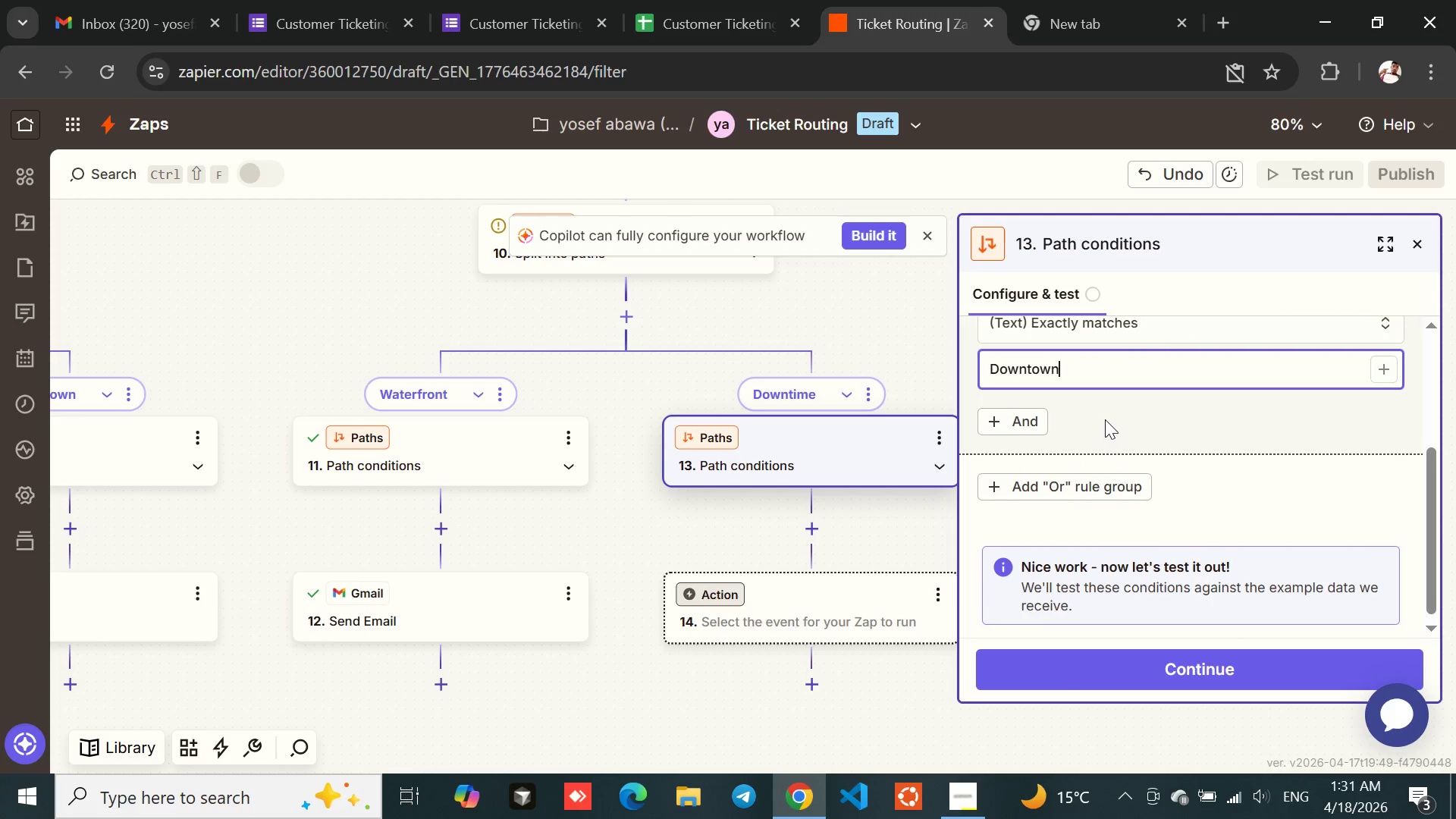 
left_click([1105, 419])
 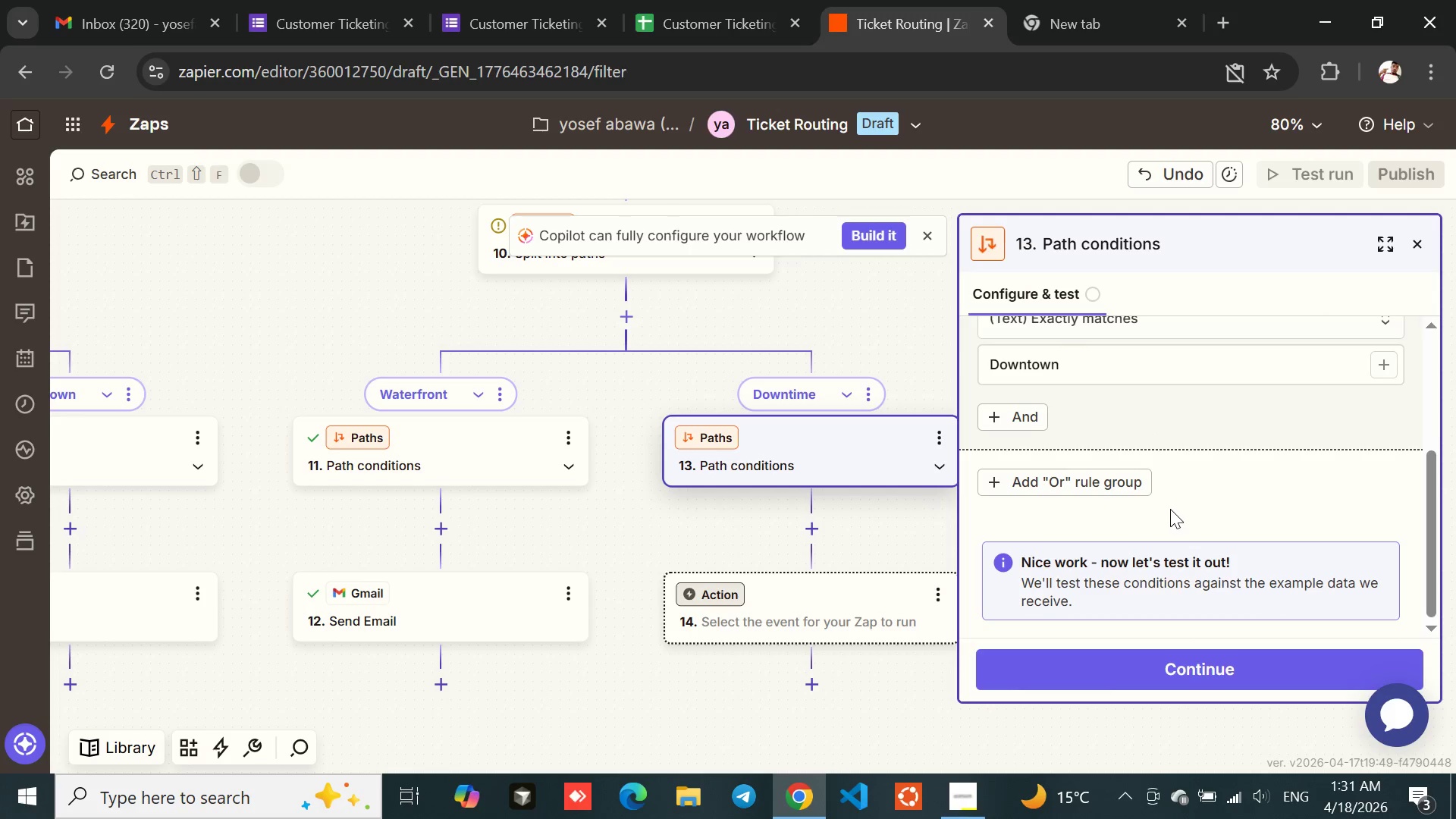 
left_click([1198, 670])
 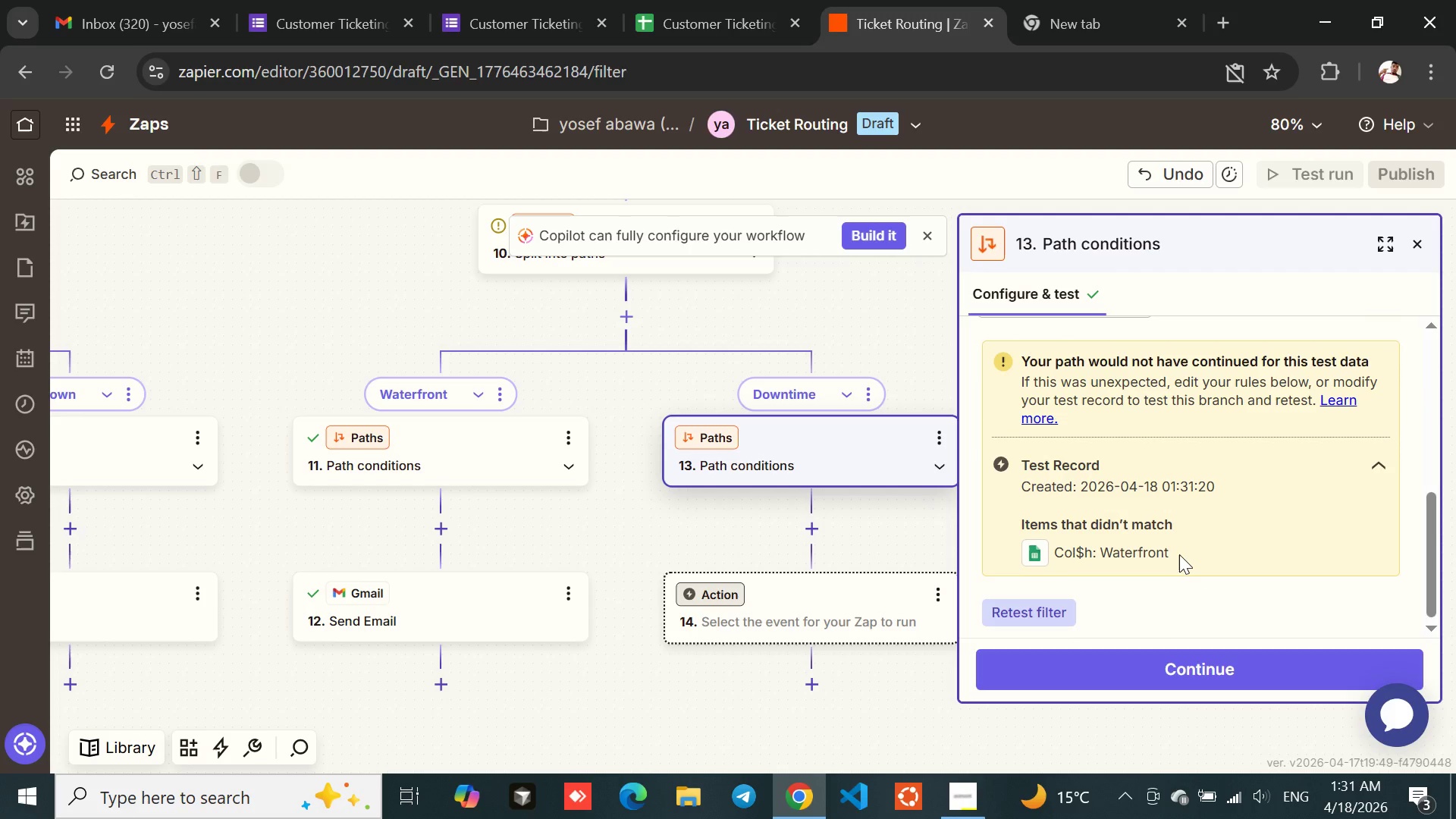 
left_click([1191, 661])
 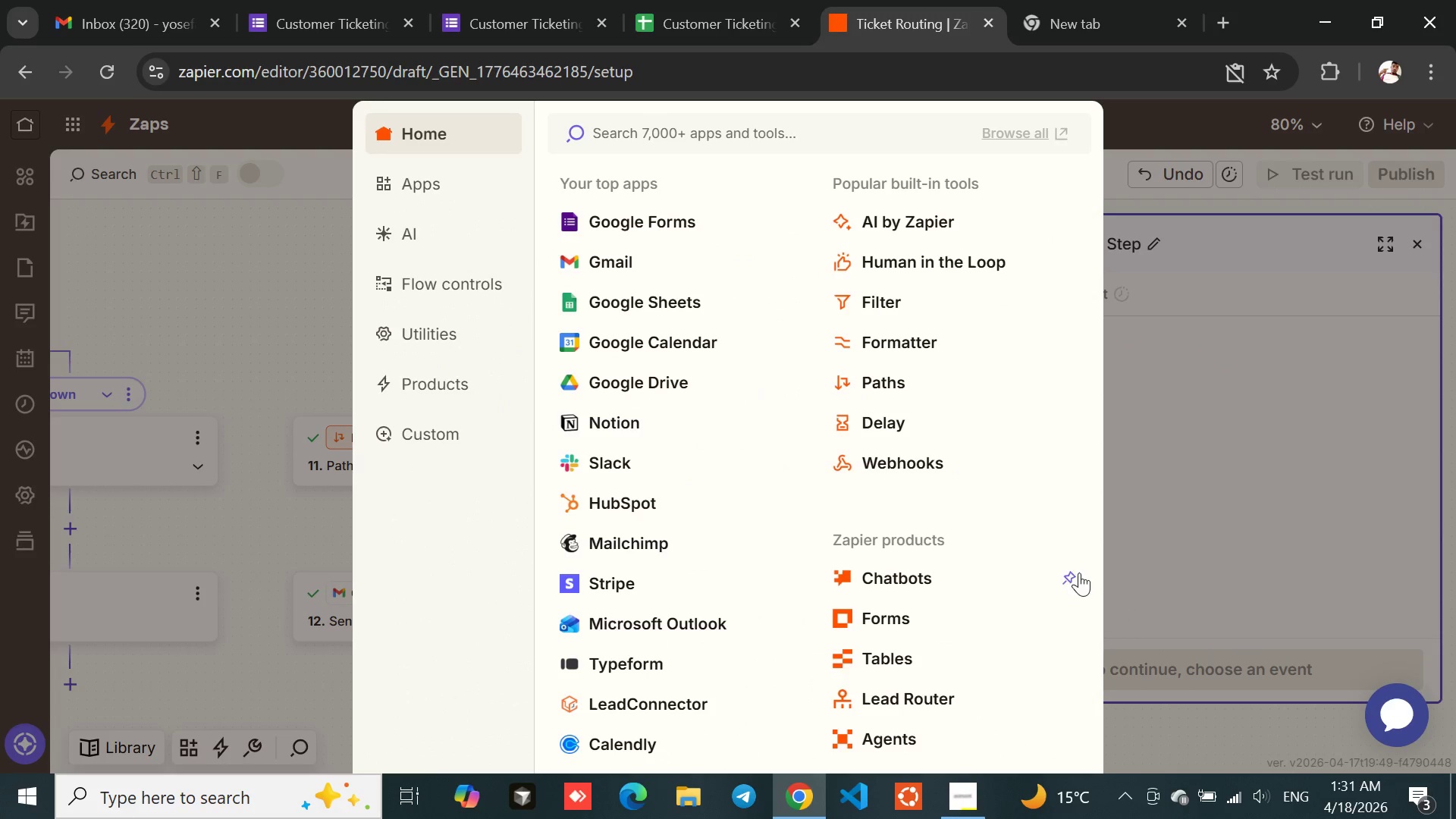 
mouse_move([870, 460])
 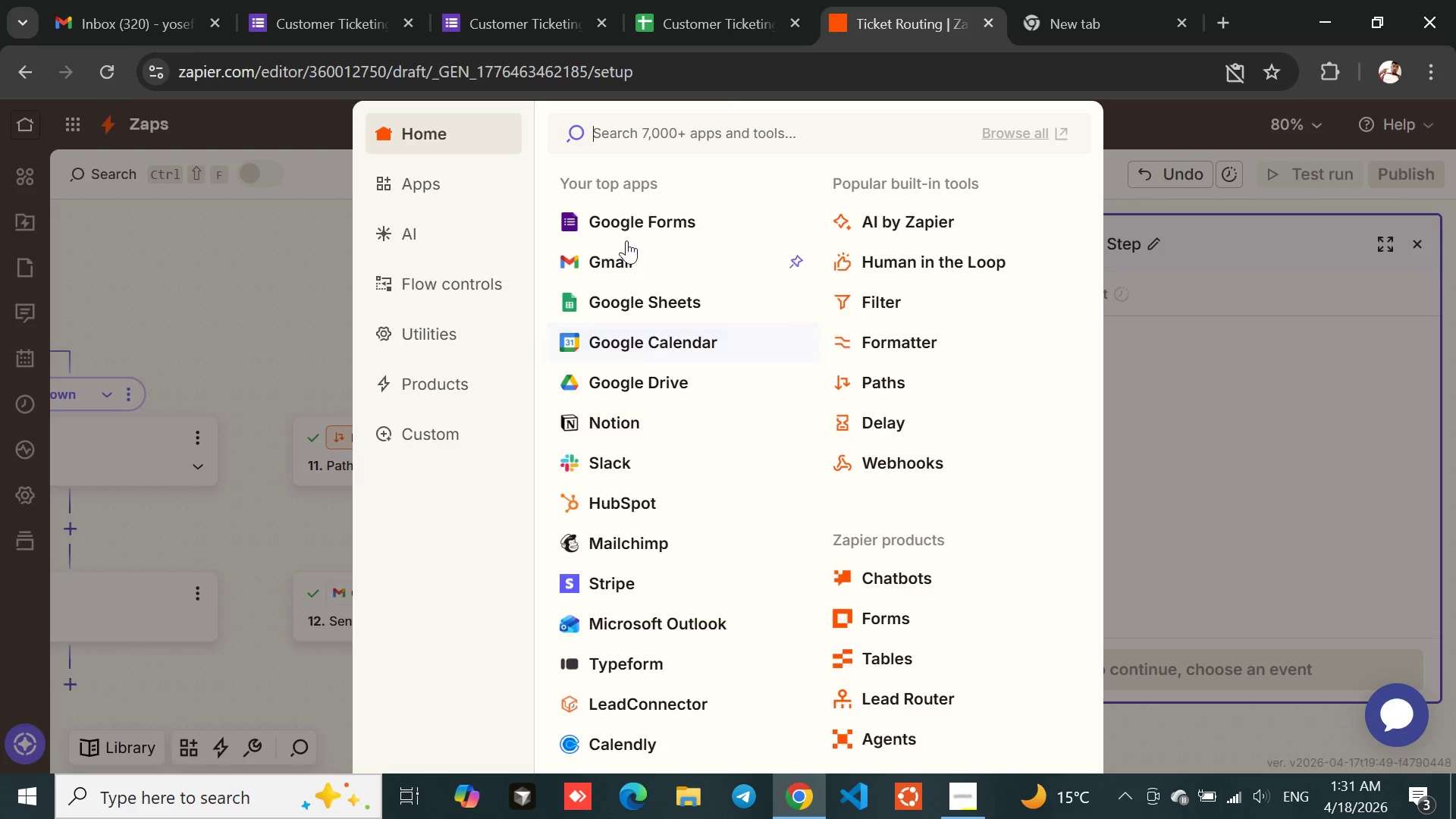 
left_click([610, 256])
 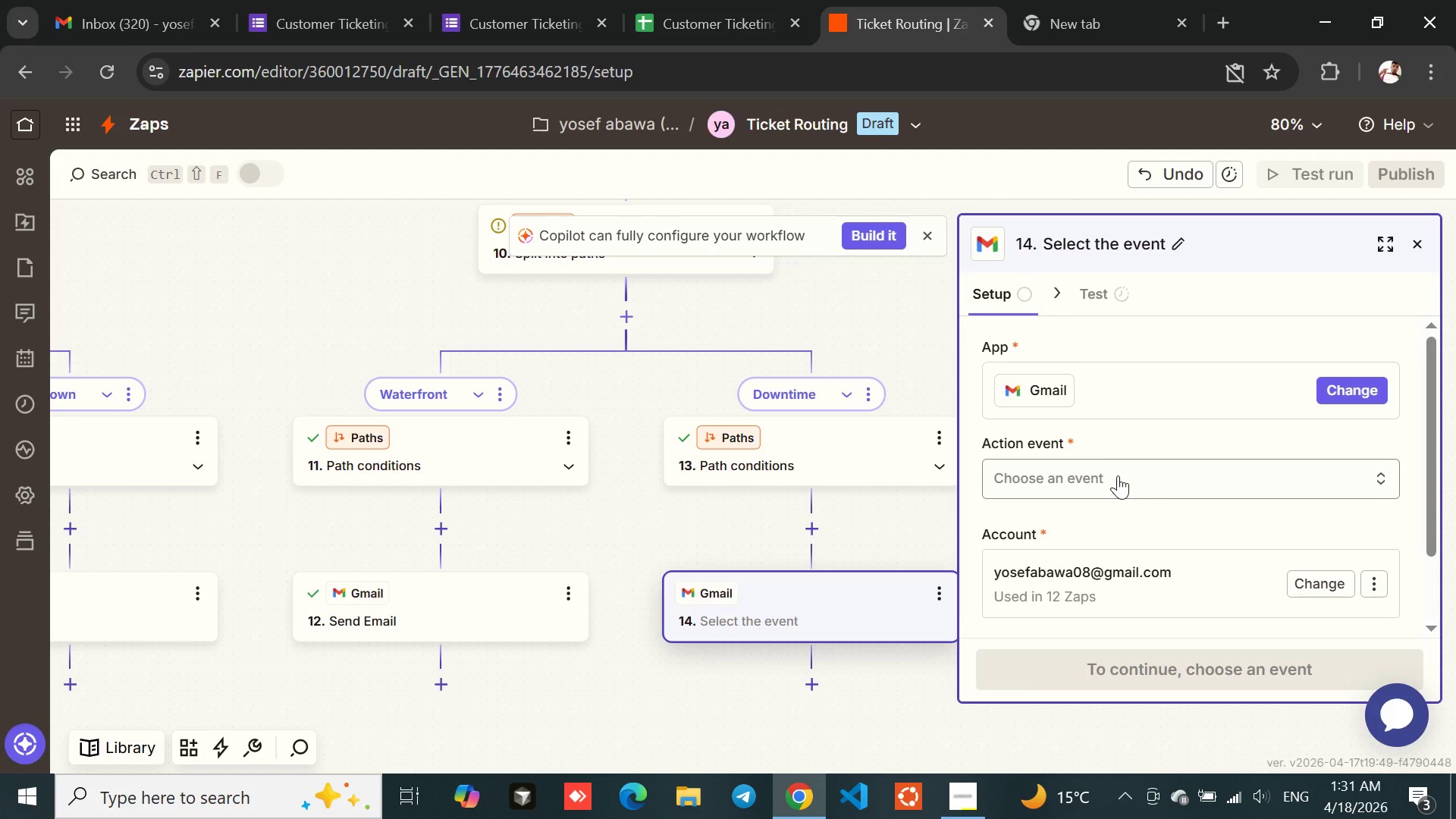 
mouse_move([1079, 410])
 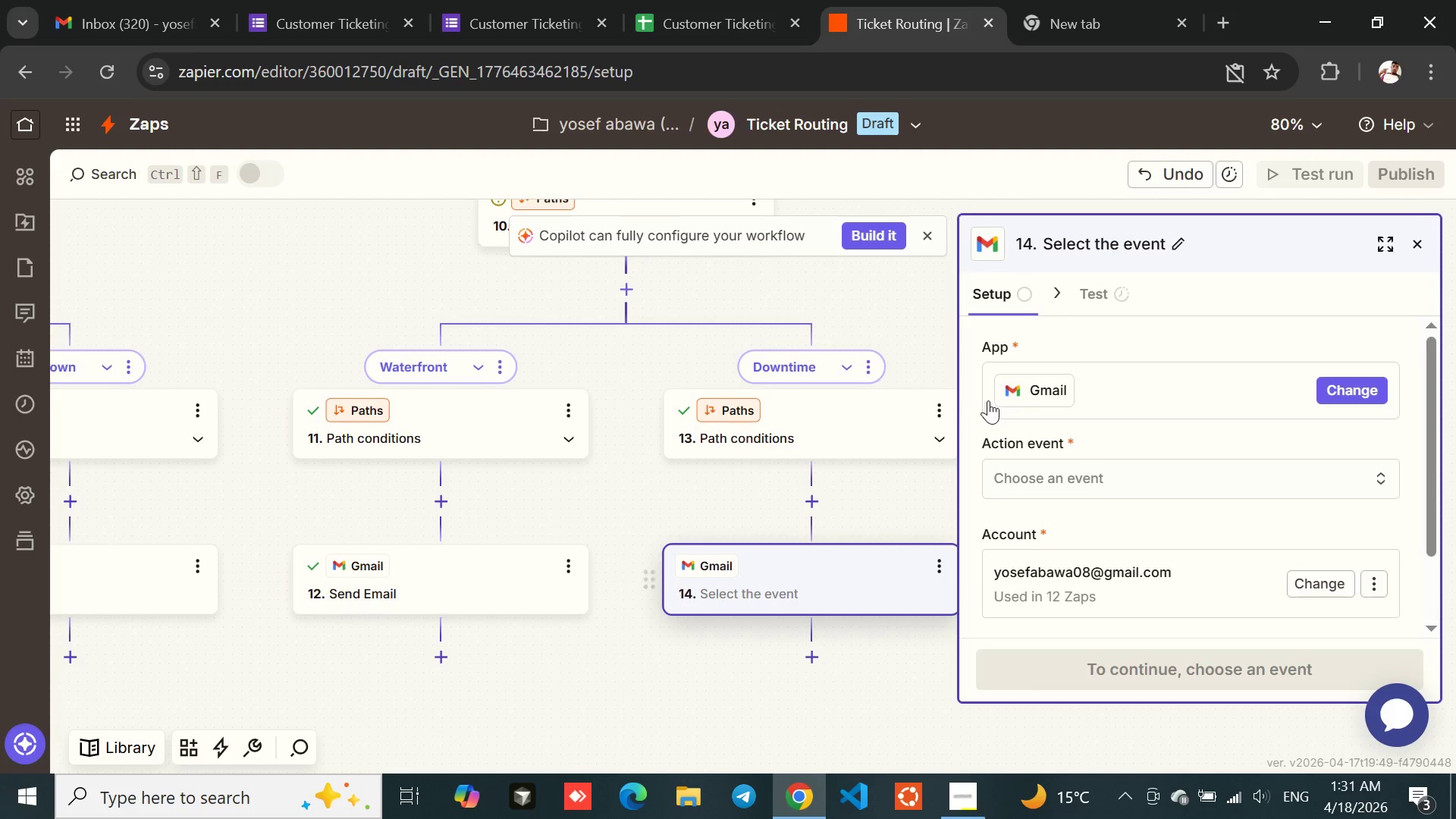 
mouse_move([910, 529])
 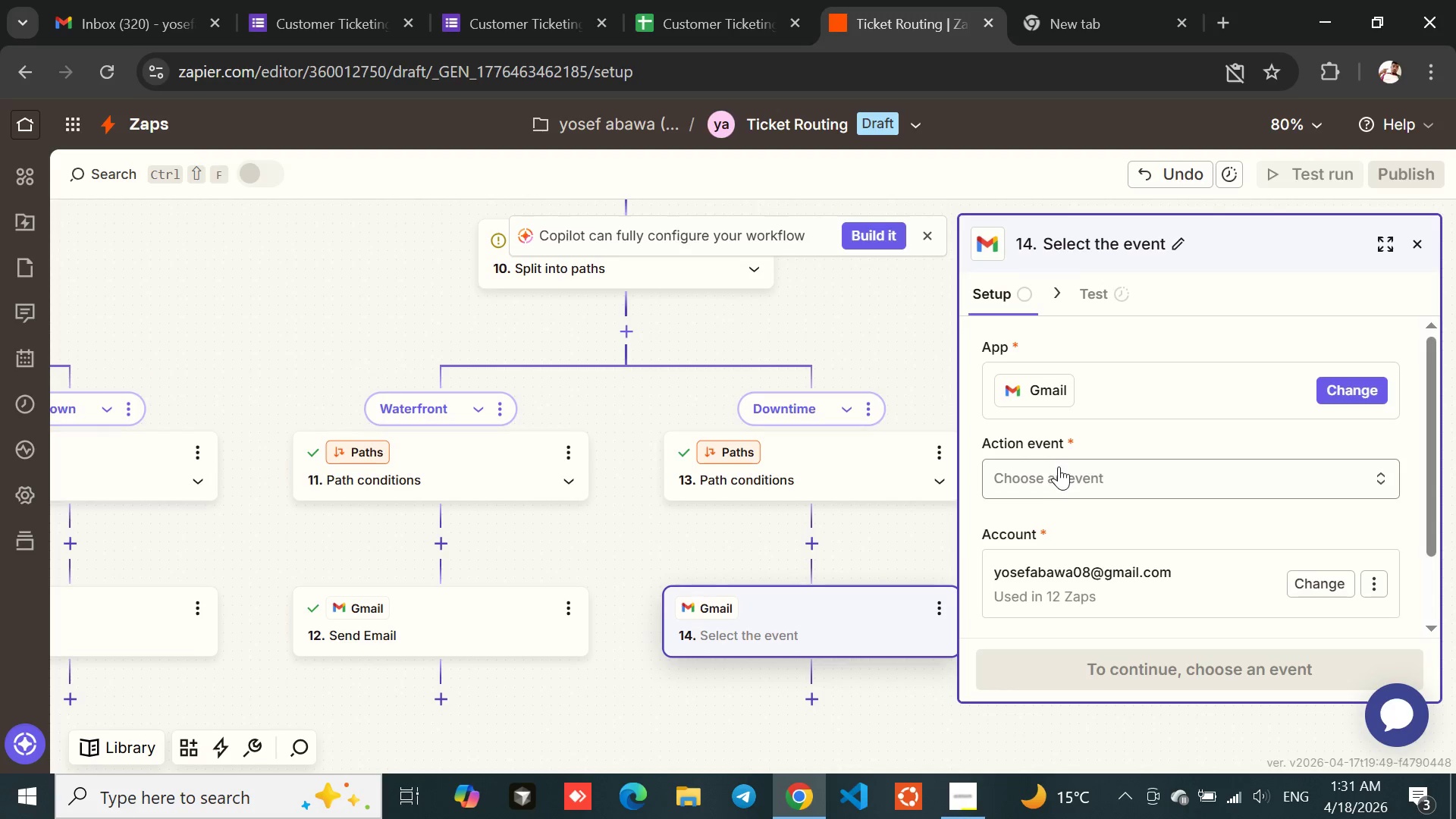 
left_click([1058, 479])
 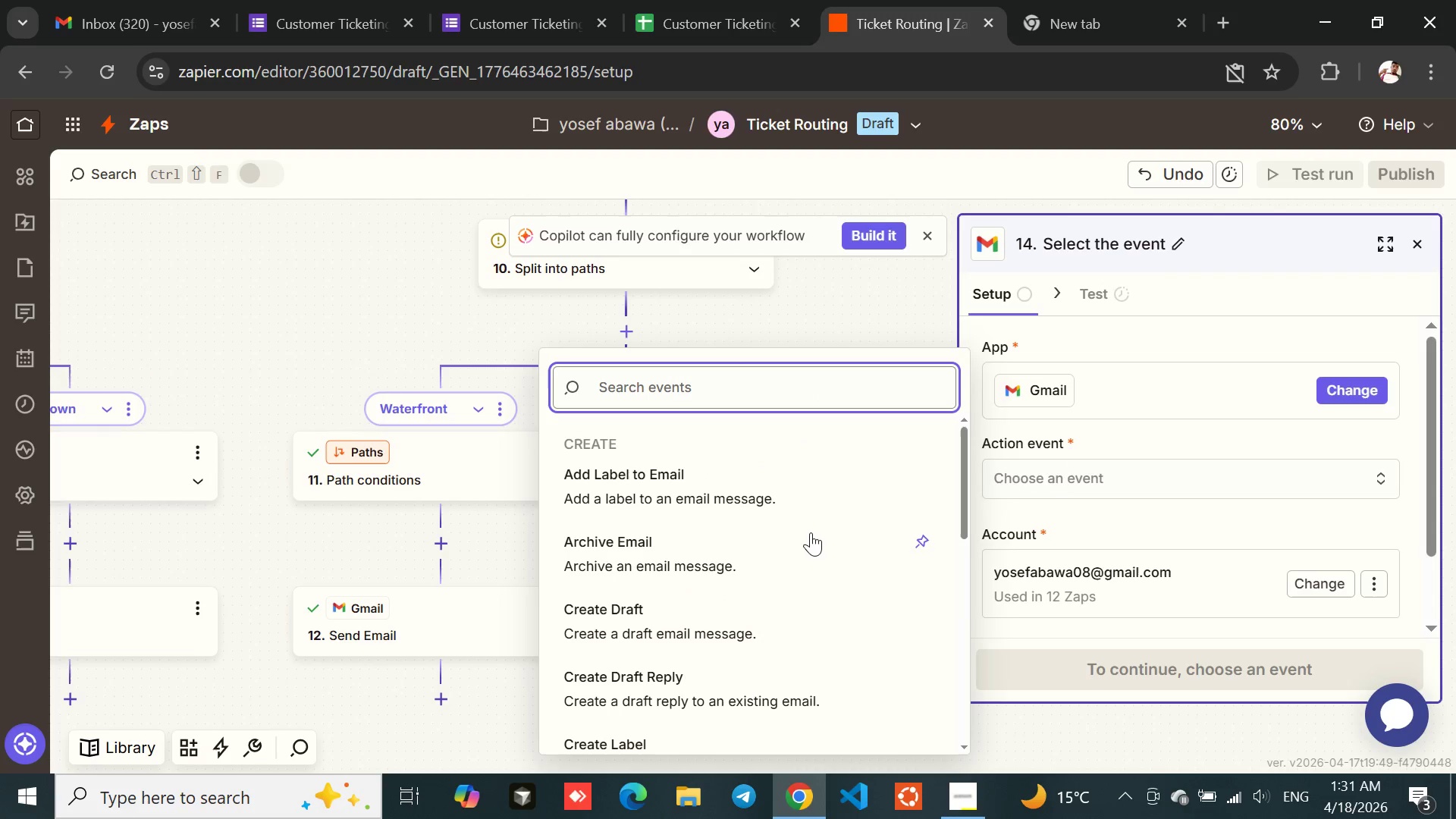 
mouse_move([655, 589])
 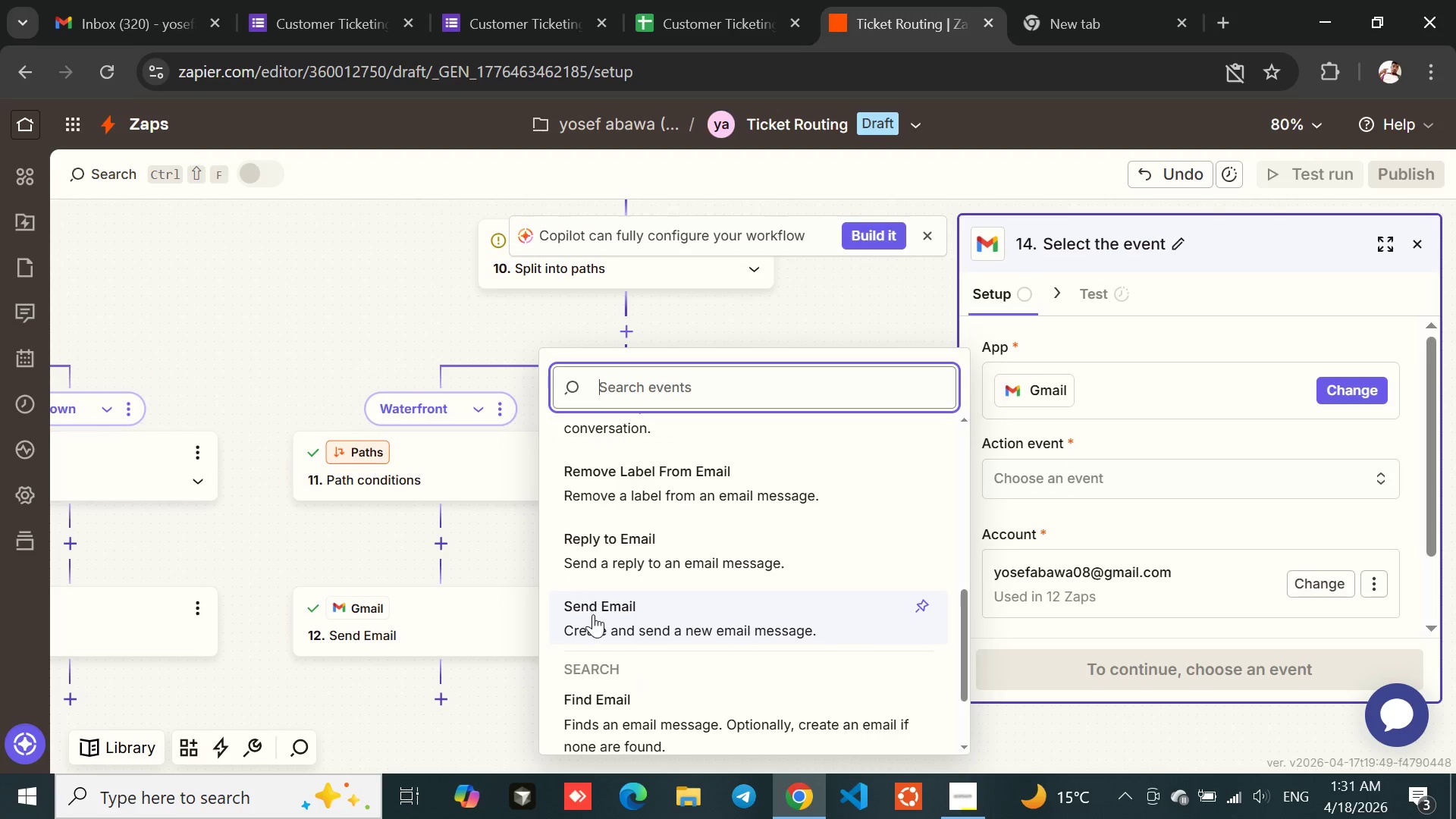 
left_click([593, 614])
 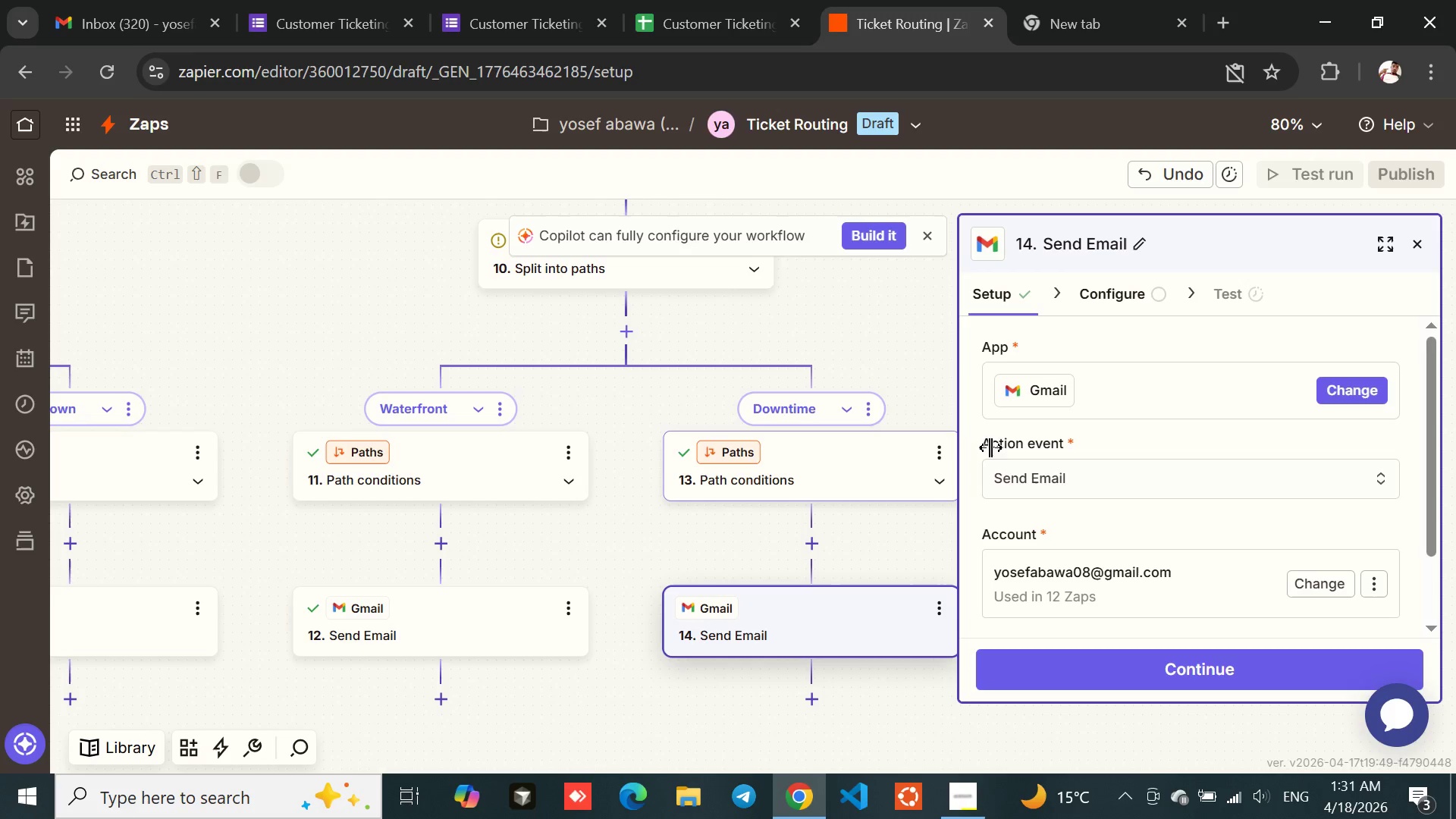 
mouse_move([1081, 486])
 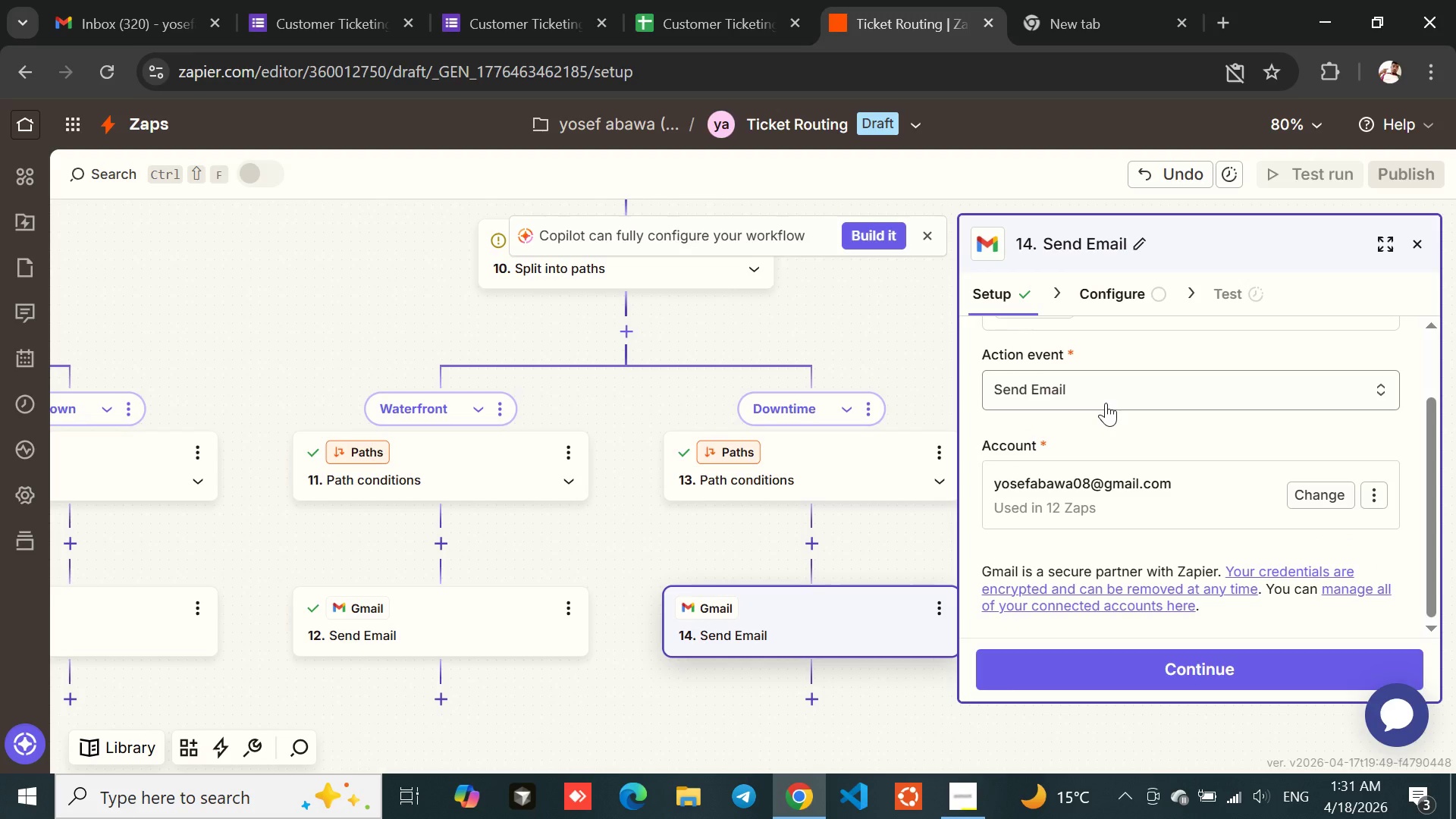 
mouse_move([1148, 458])
 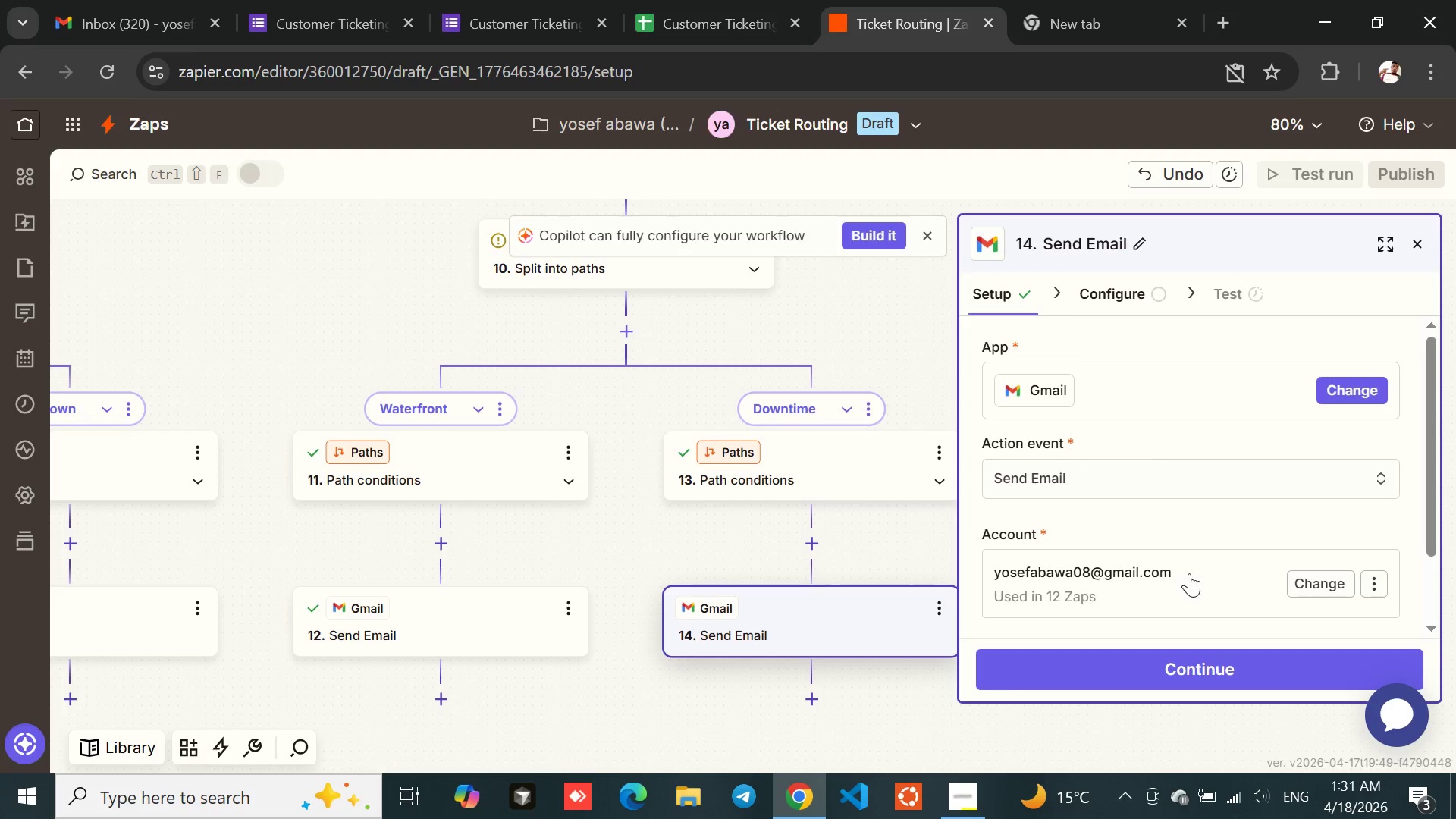 
mouse_move([1197, 548])
 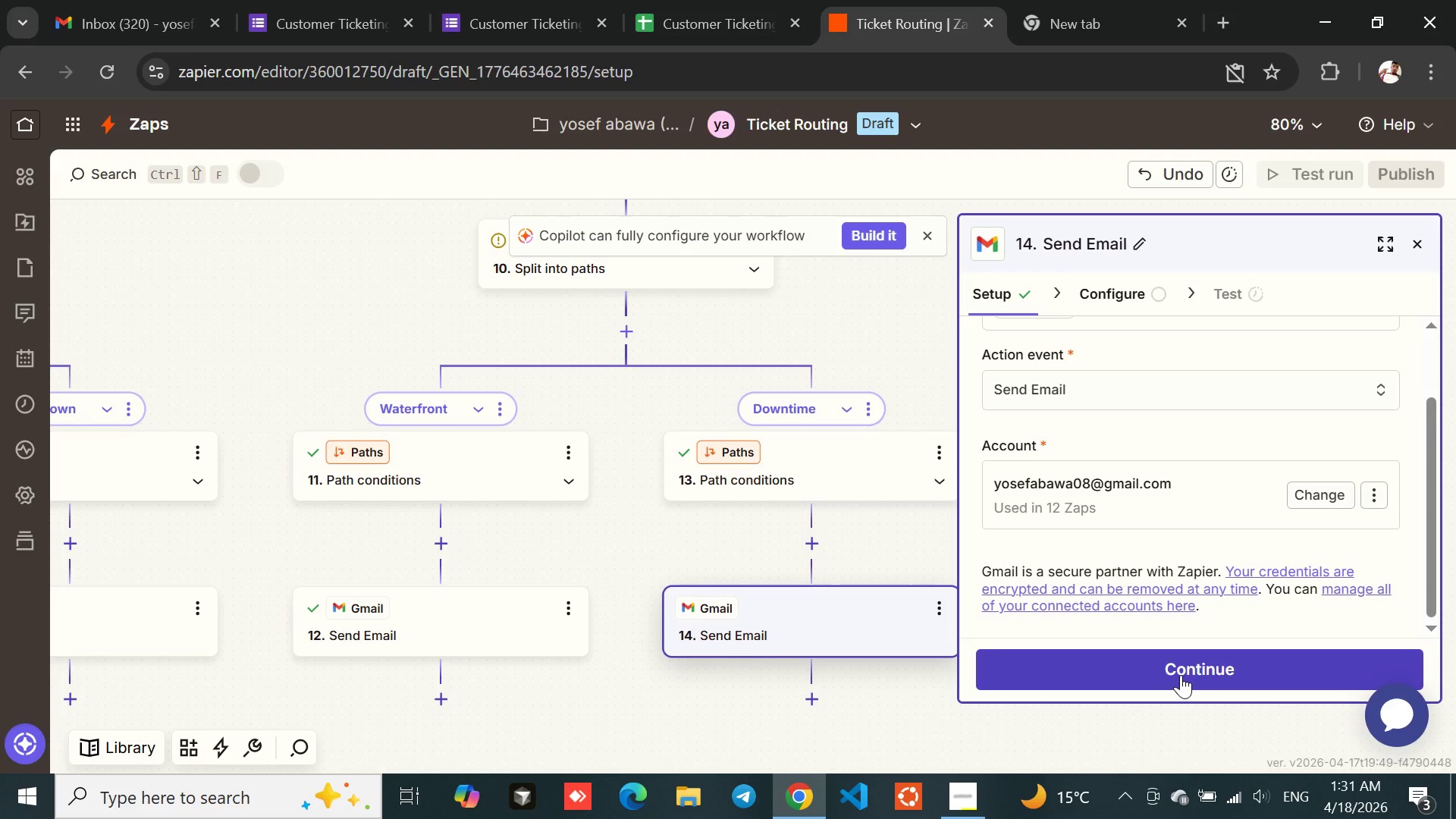 
left_click([1181, 675])
 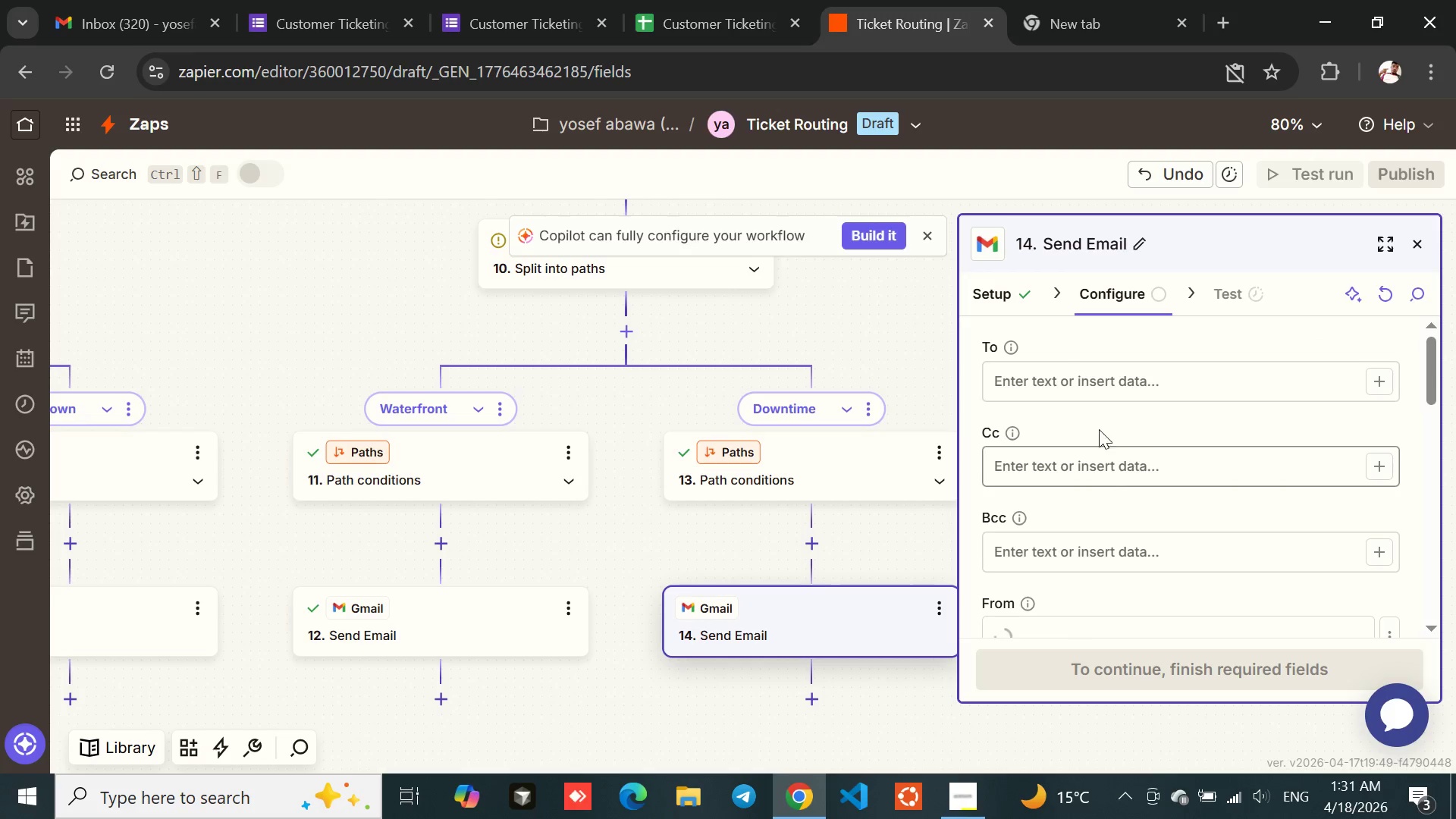 
left_click([1049, 380])
 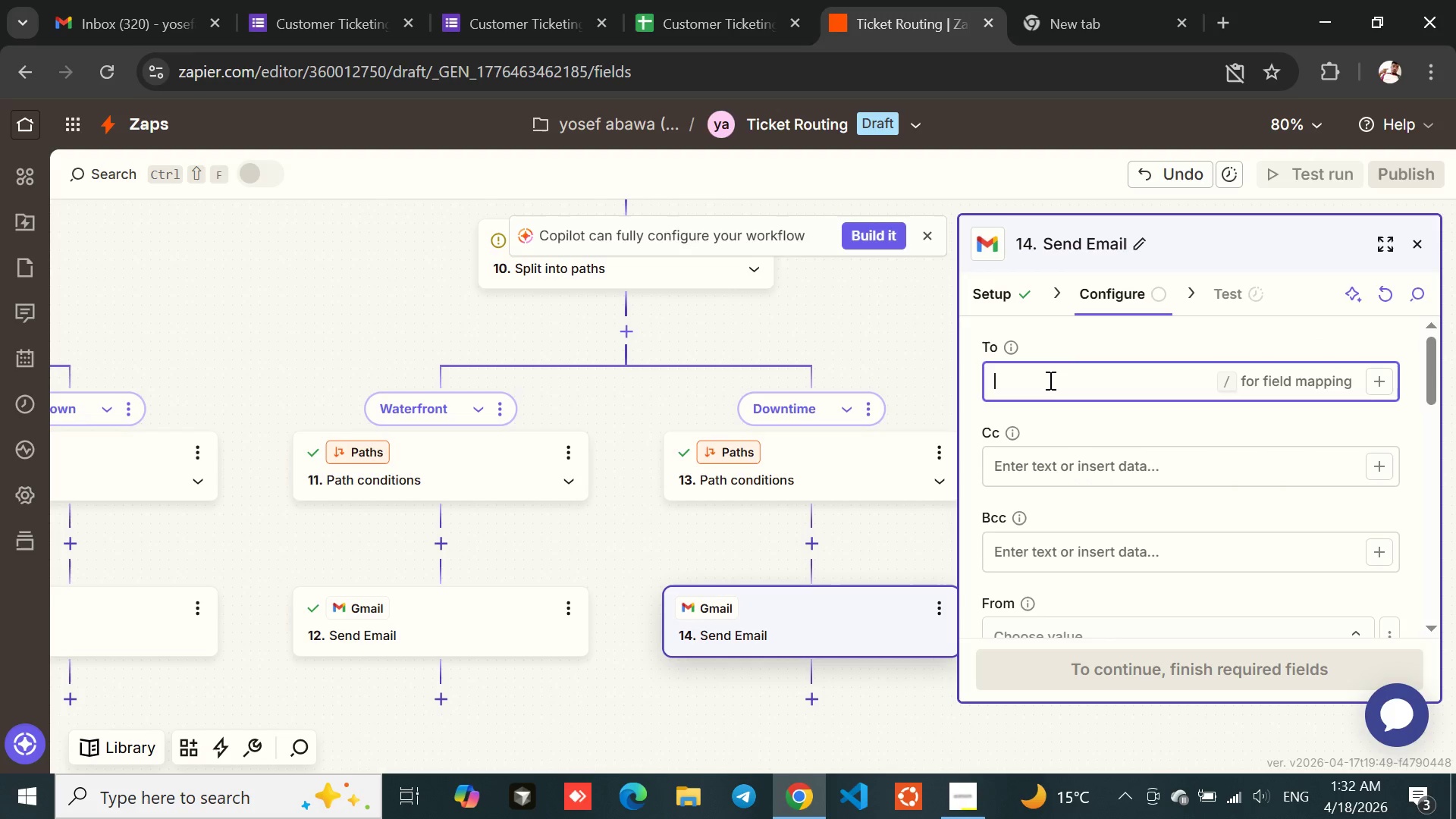 
type(yosef)
key(Backspace)
key(Backspace)
key(Backspace)
key(Backspace)
key(Backspace)
type(downtownmanag)
 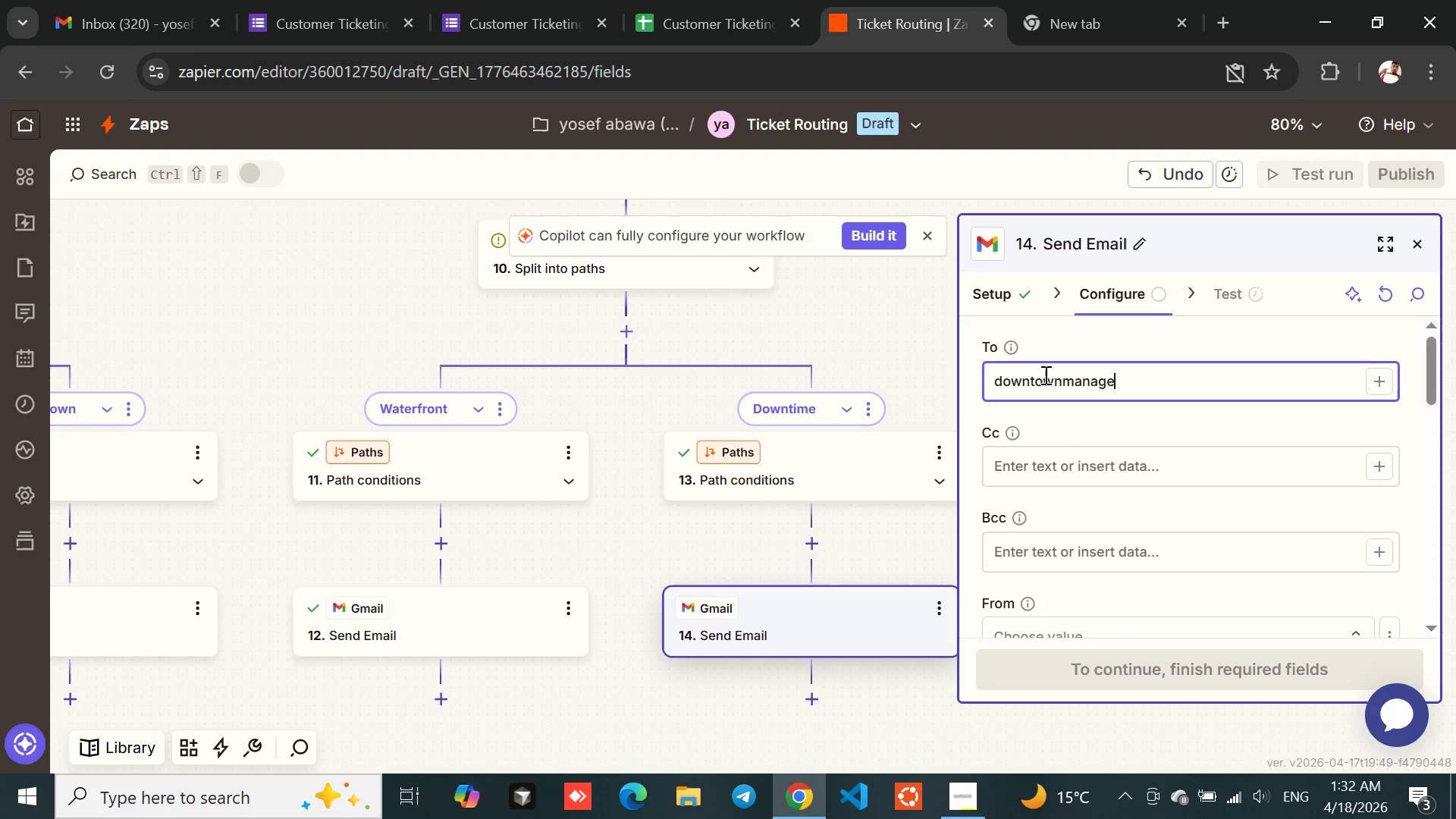 
type(er@gmail.com)
 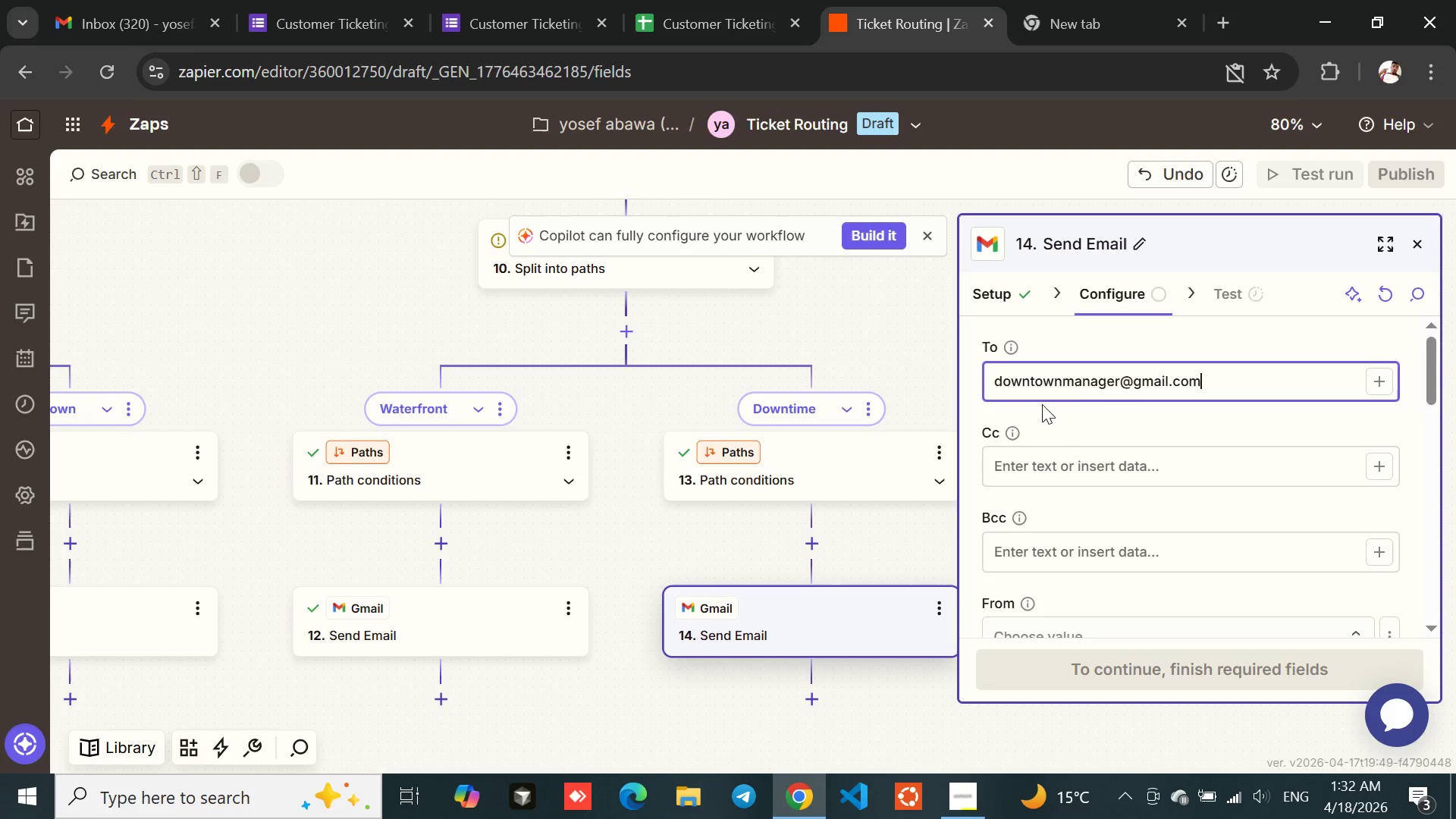 
left_click([1211, 419])
 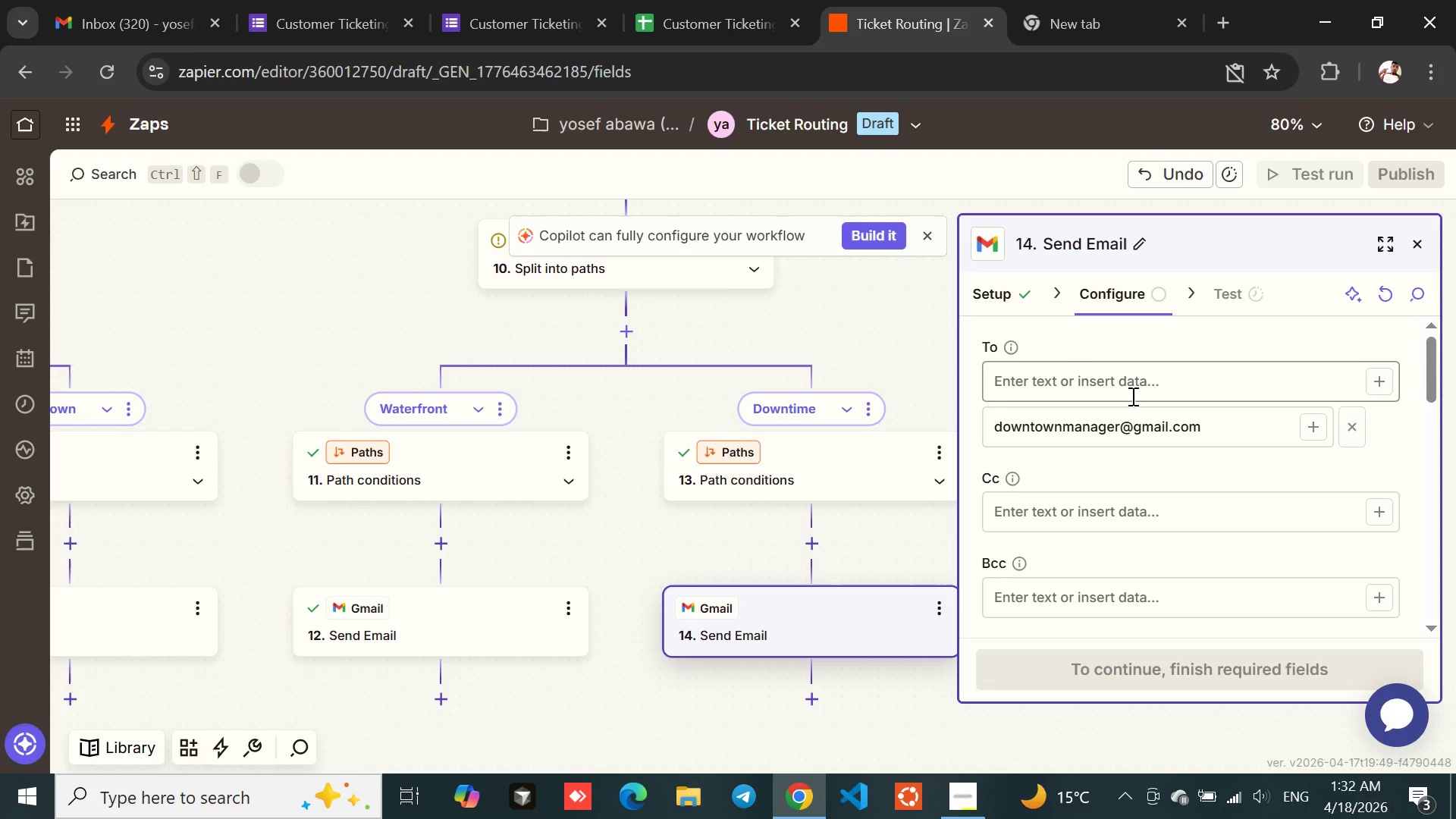 
left_click([1128, 395])
 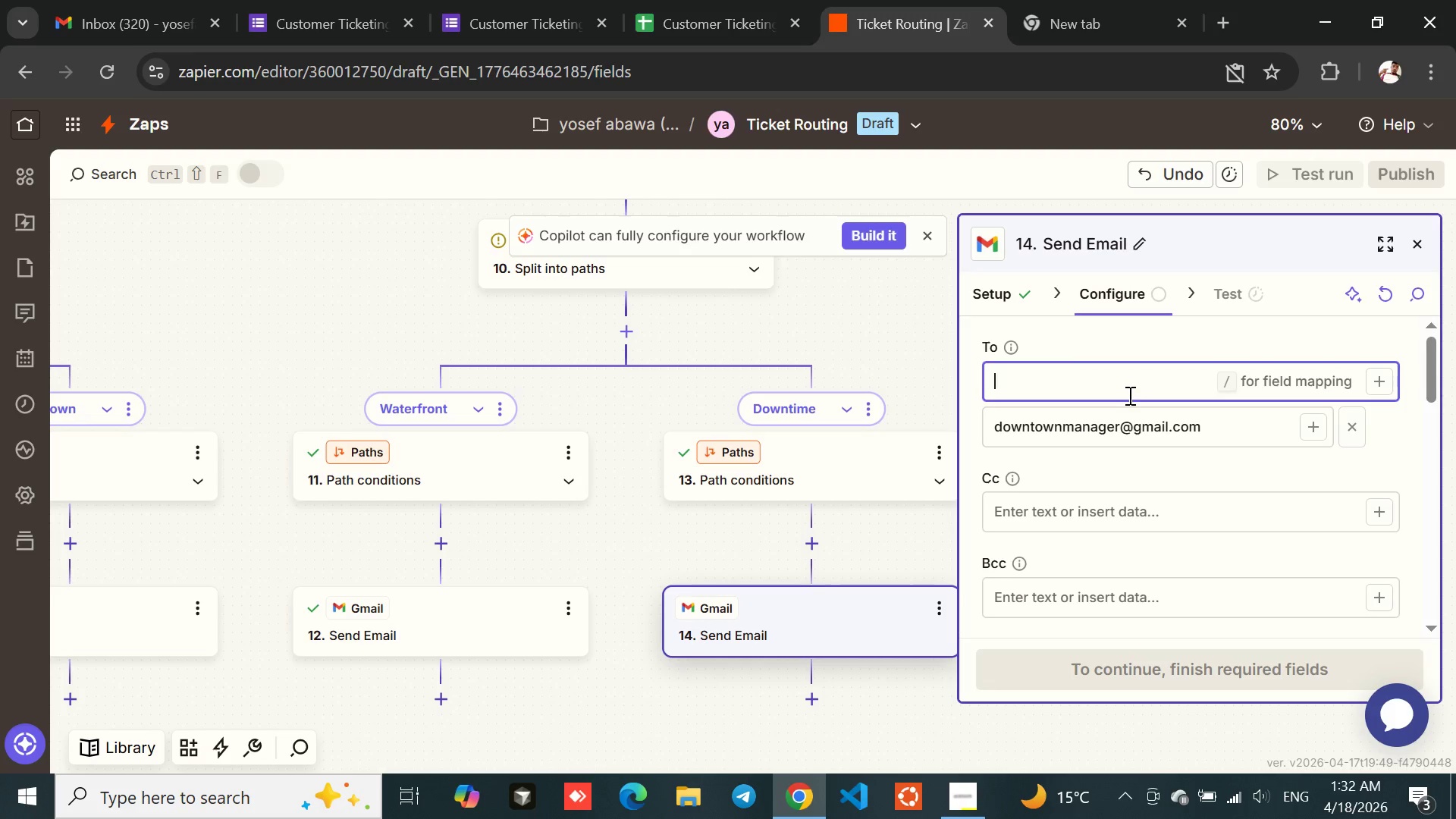 
type(yosefabawa09@gmail.com)
 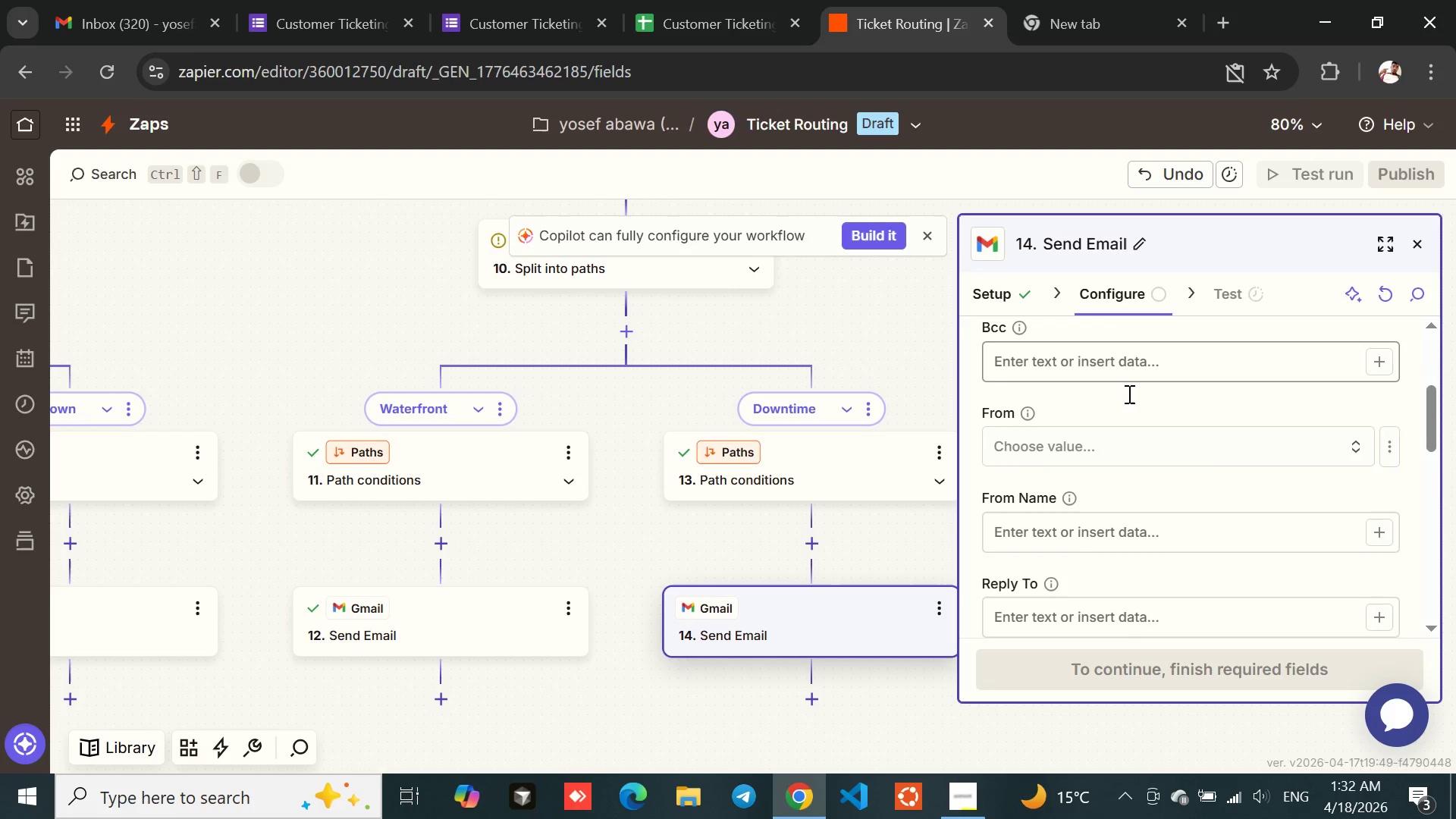 
left_click([1049, 456])
 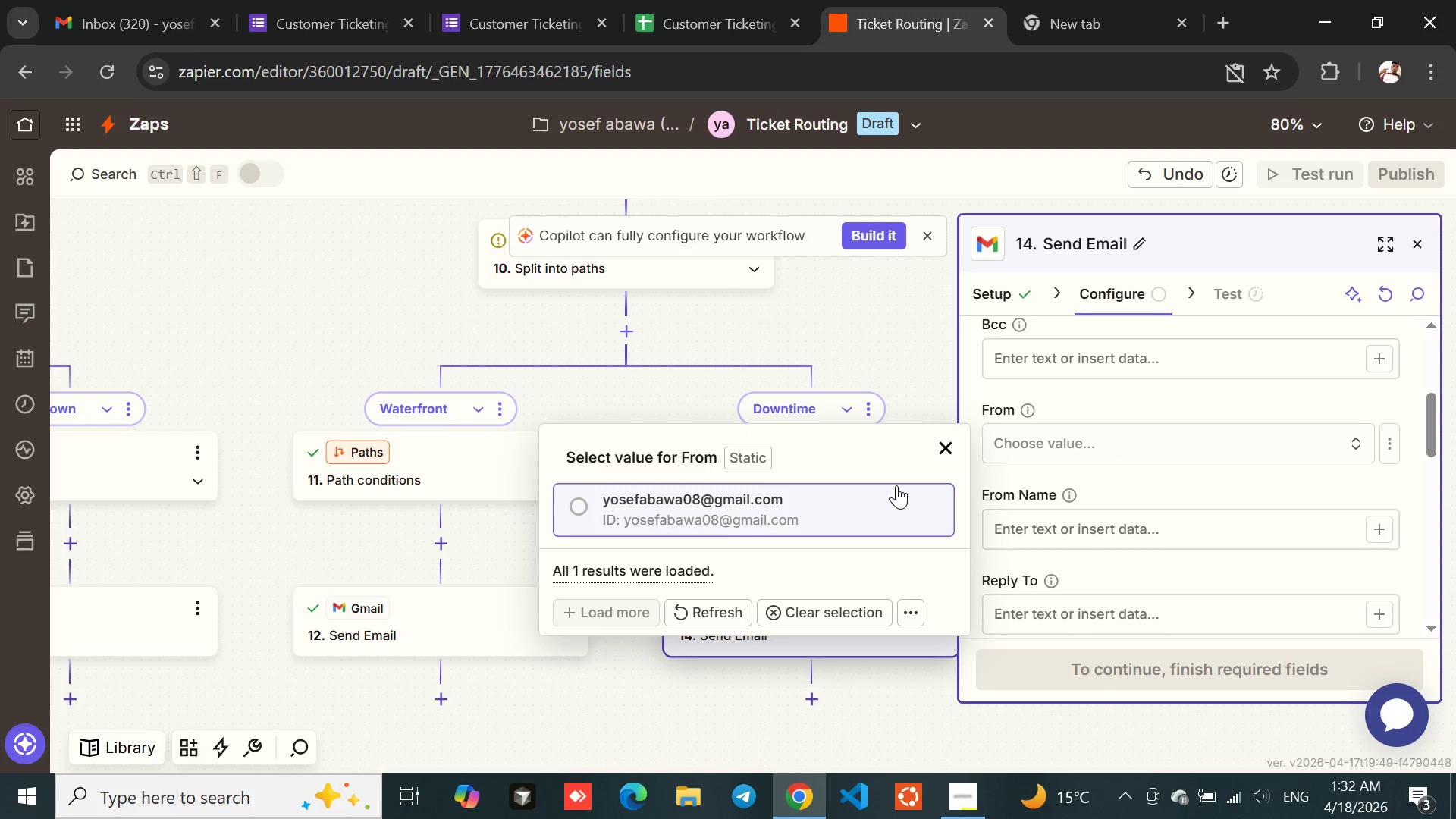 
wait(6.11)
 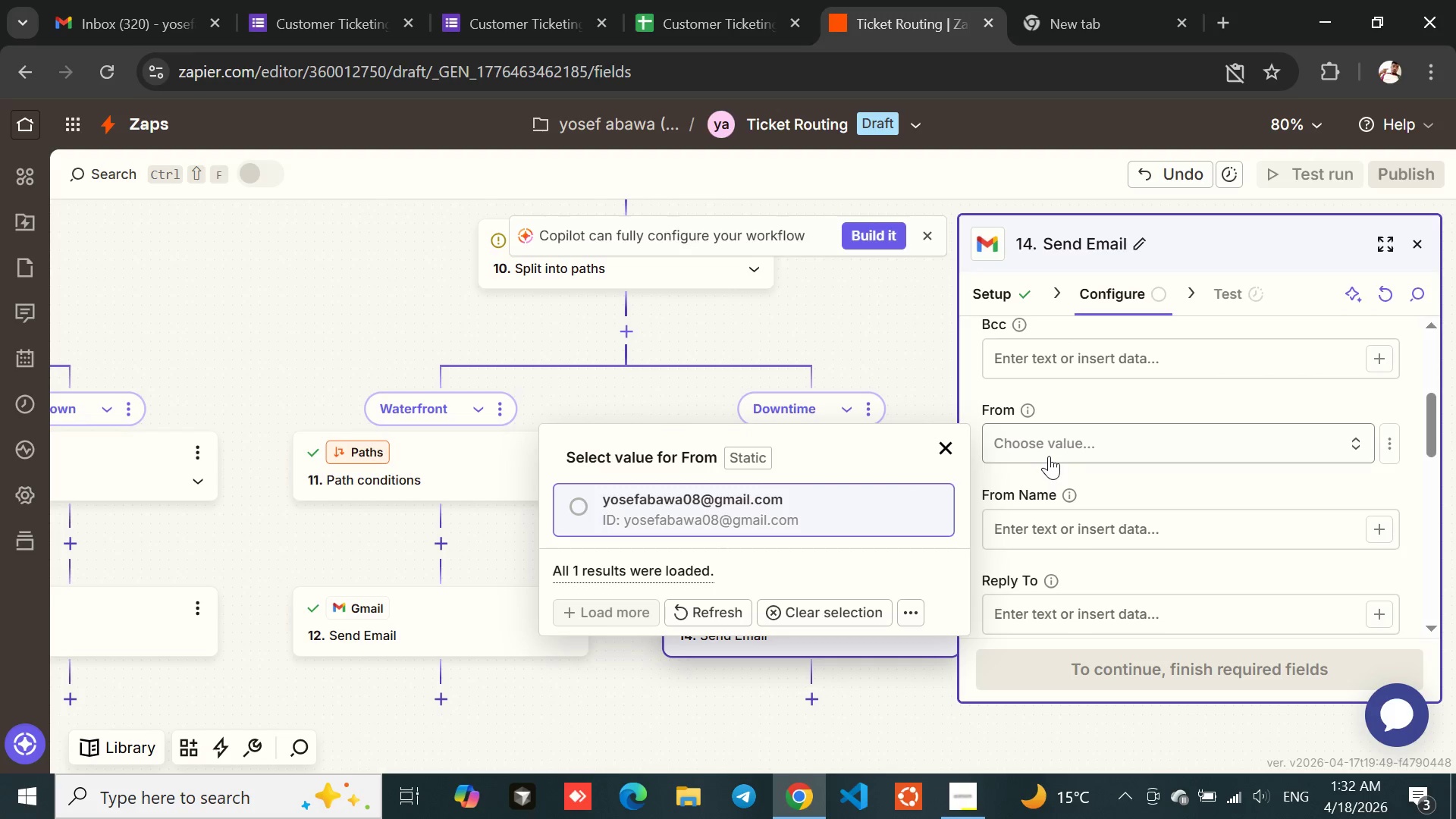 
left_click([577, 500])
 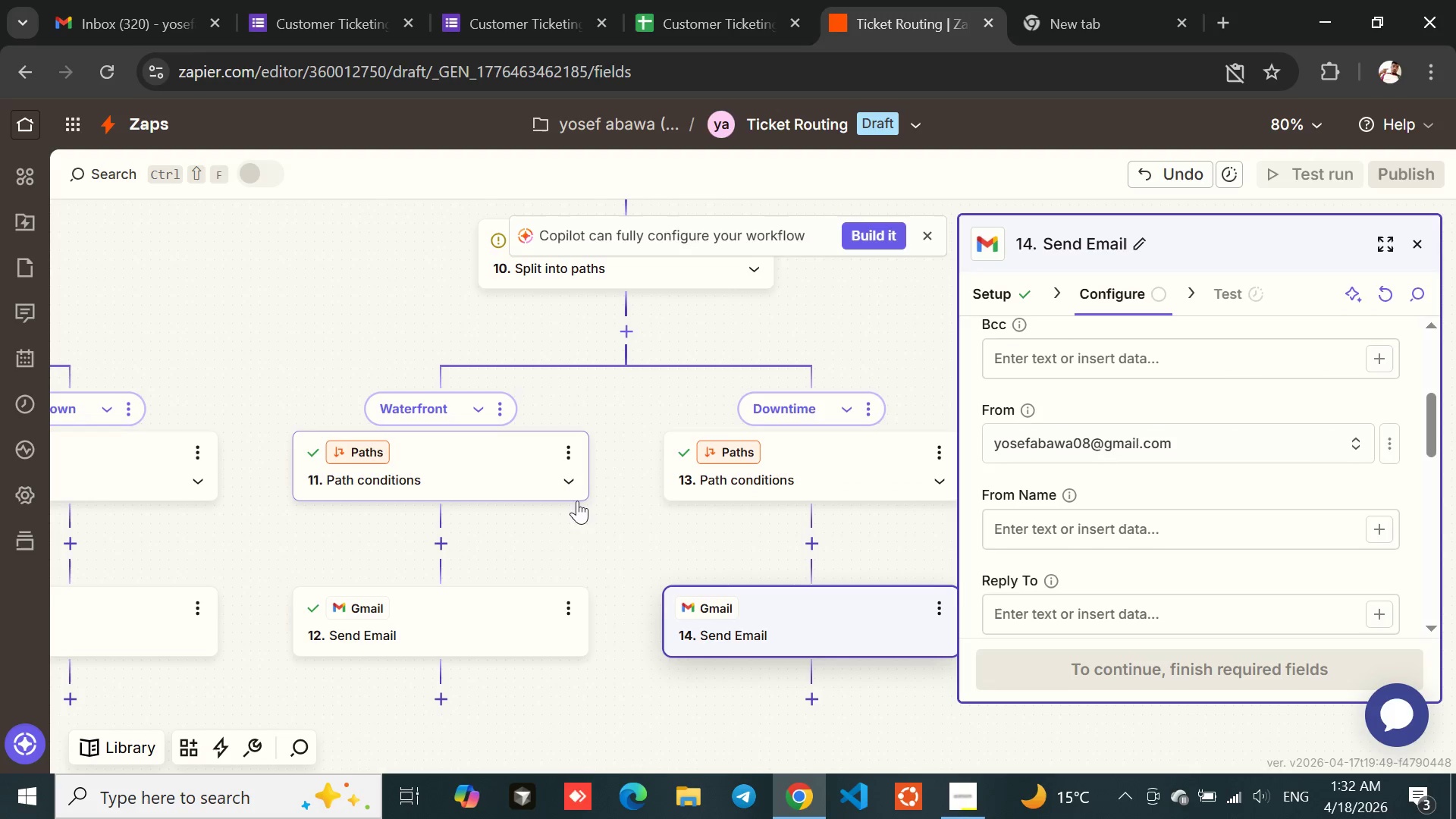 
wait(9.88)
 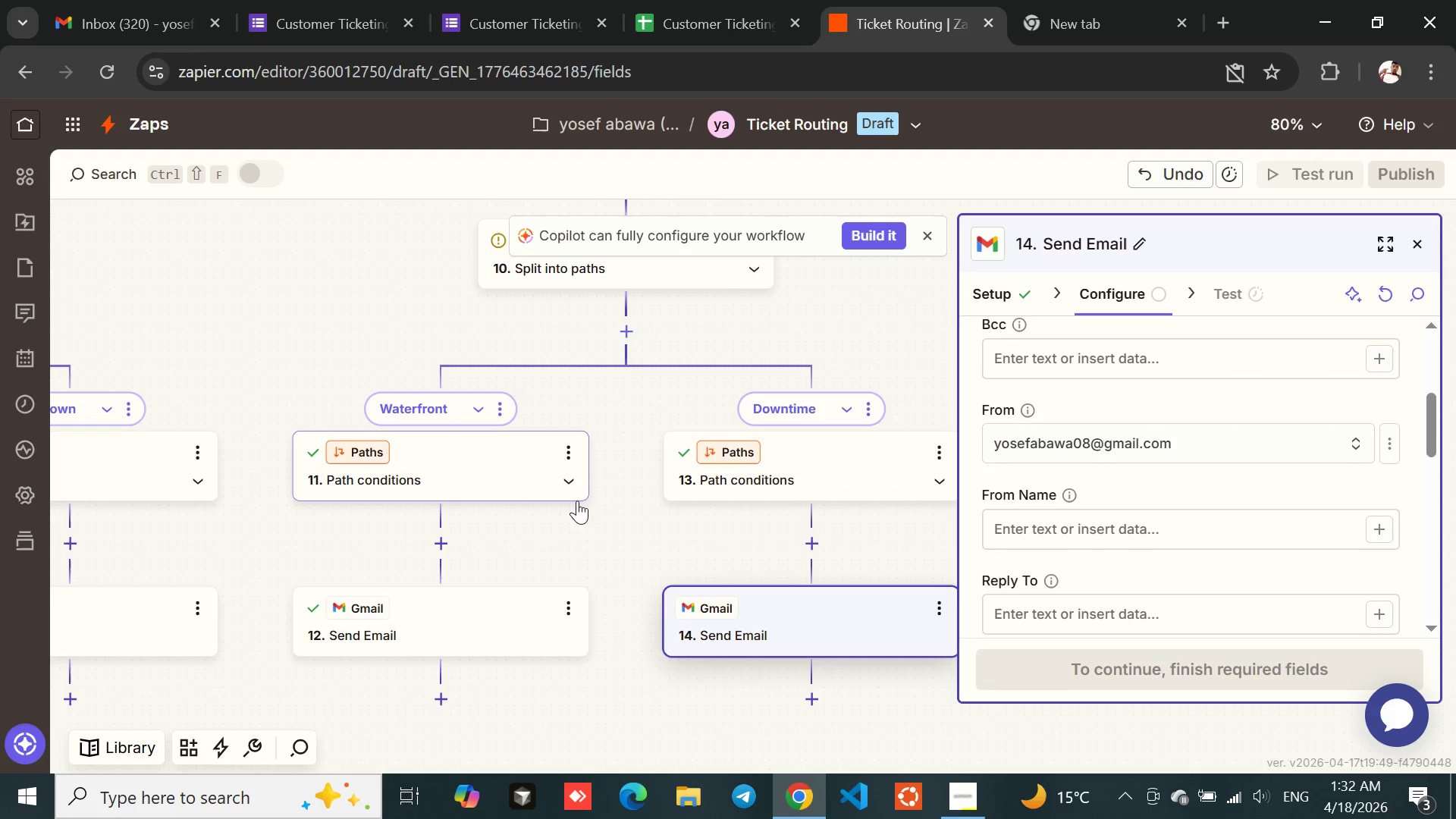 
left_click([1085, 512])
 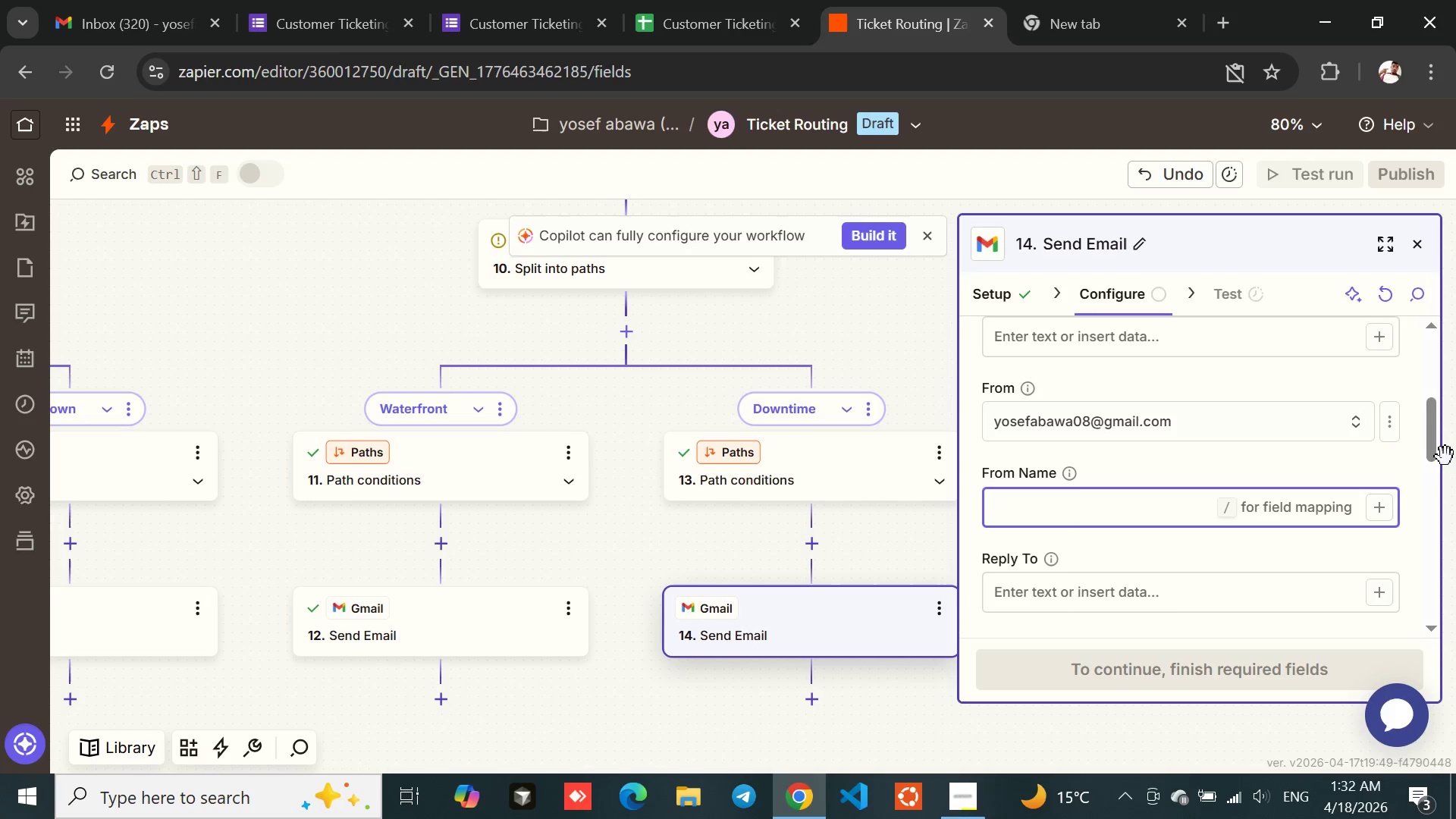 
left_click([1389, 512])
 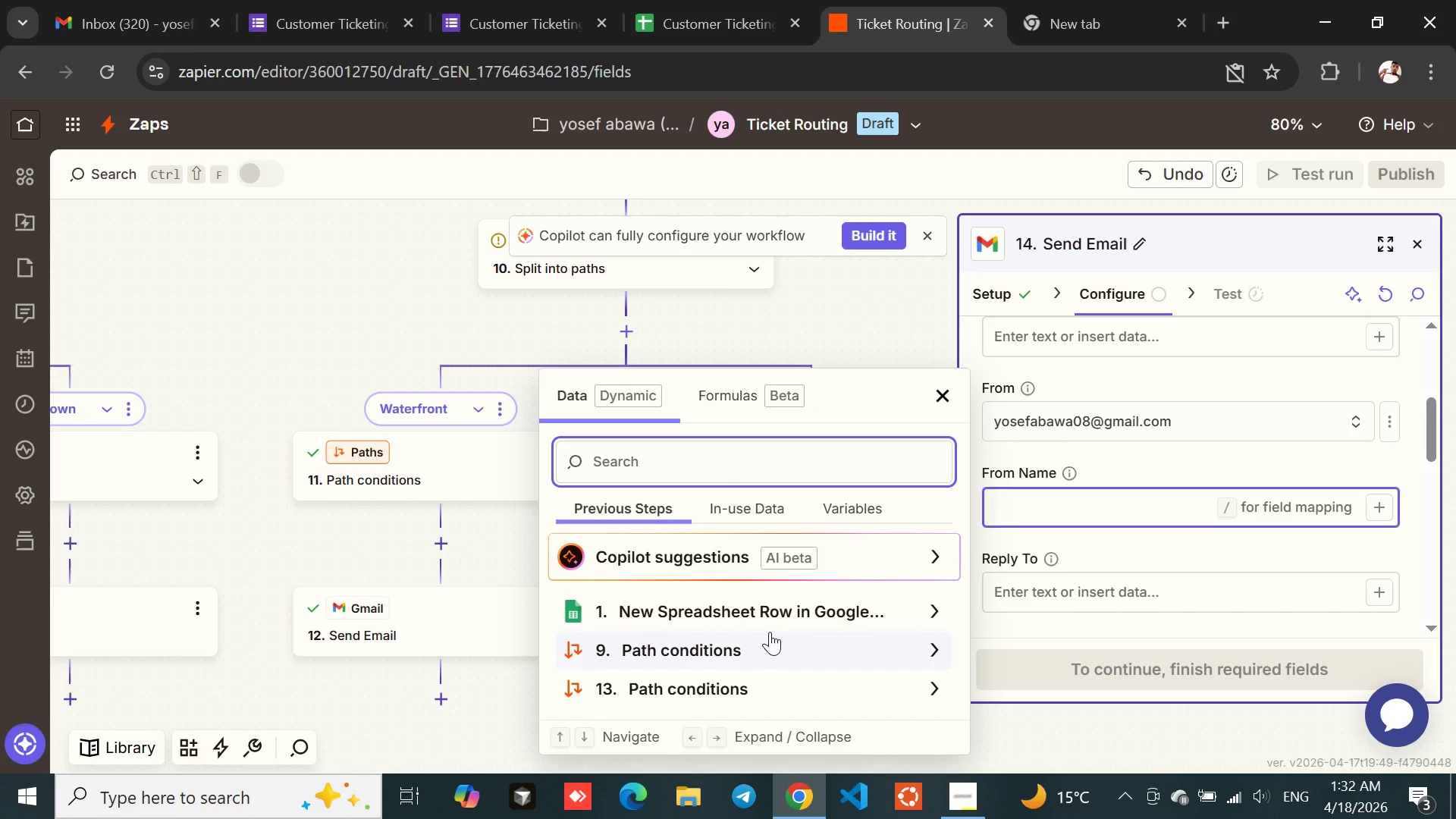 
left_click([703, 598])
 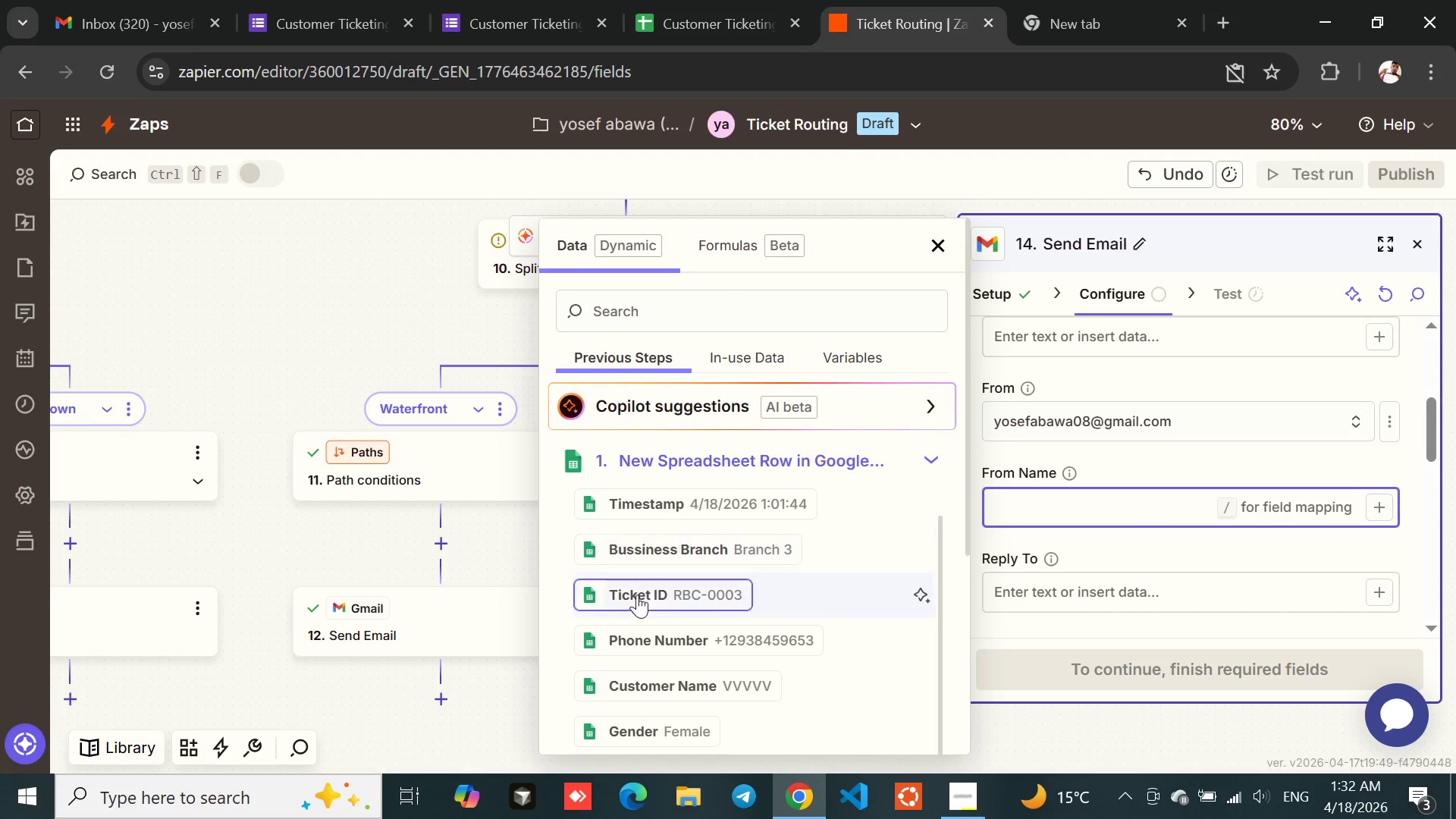 
left_click([643, 680])
 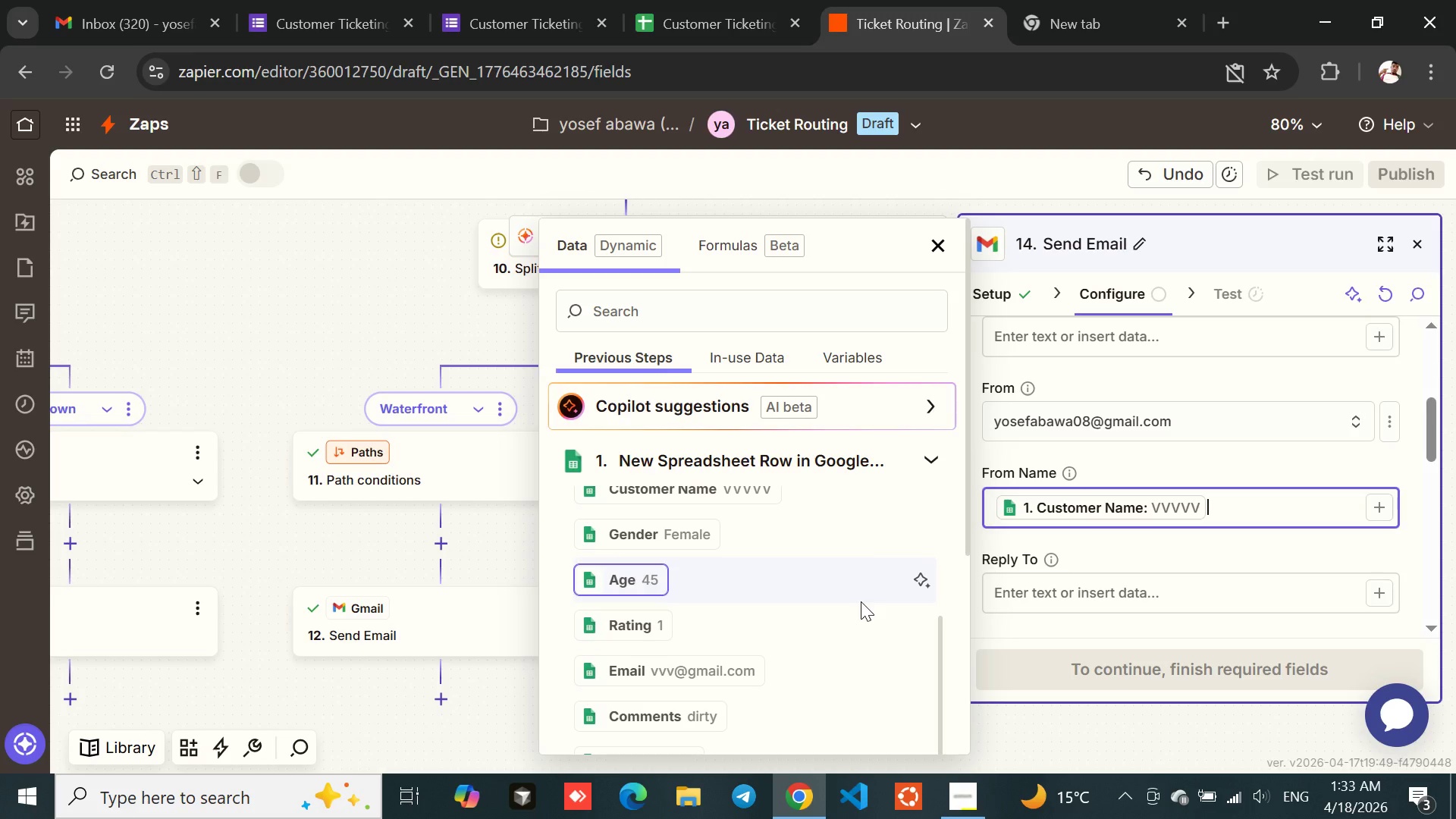 
wait(6.23)
 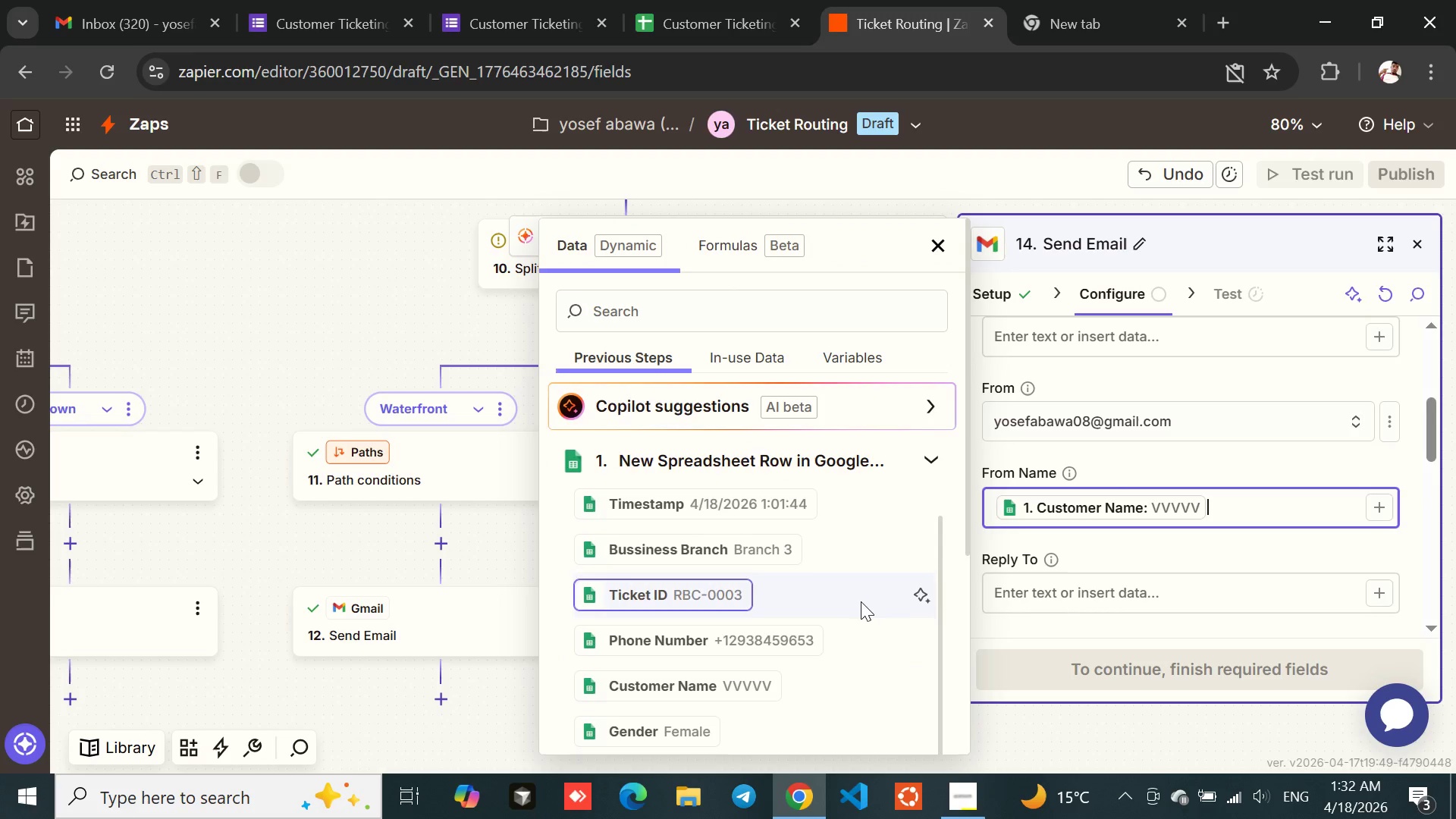 
key(Minus)
 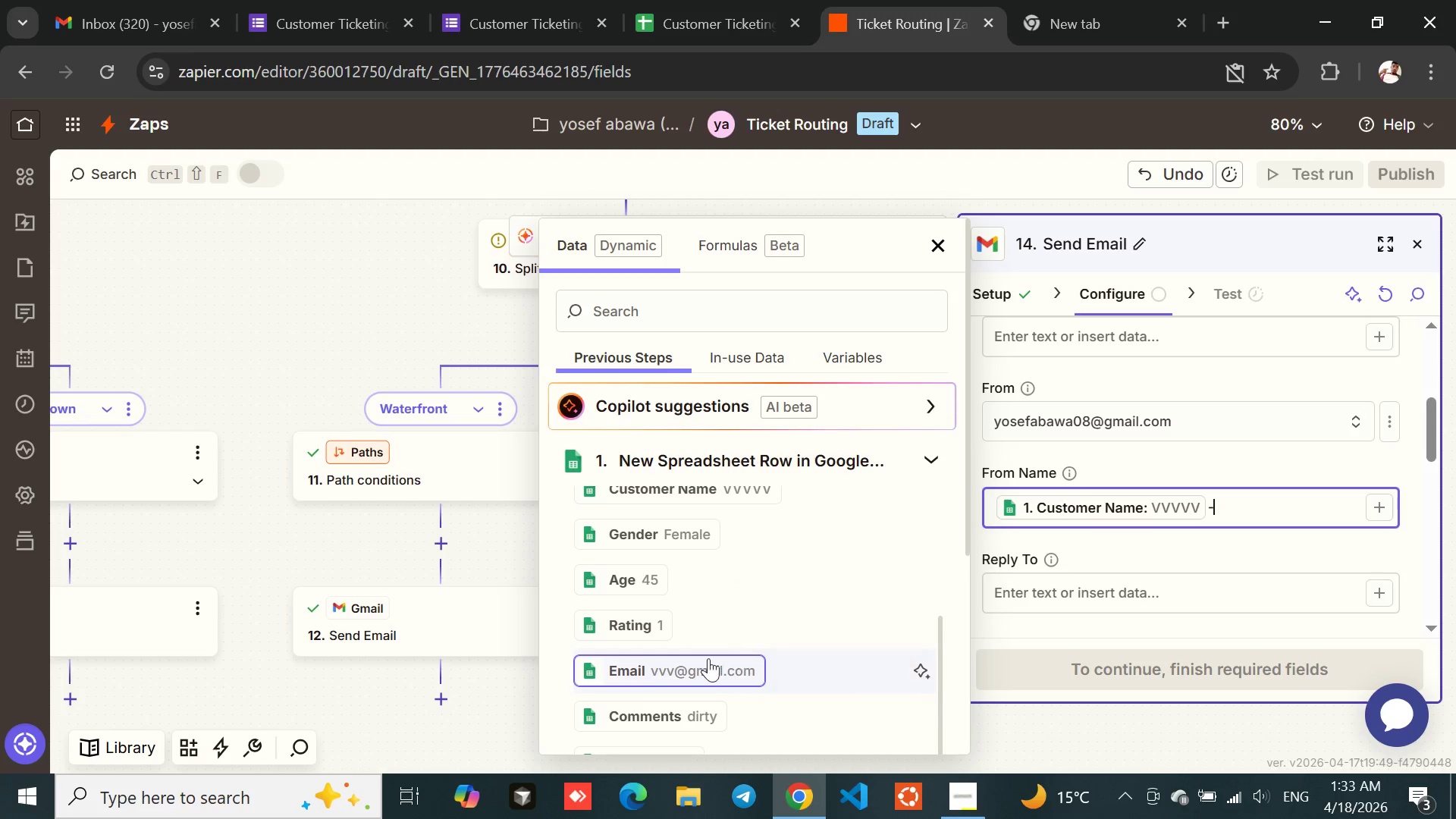 
left_click([609, 661])
 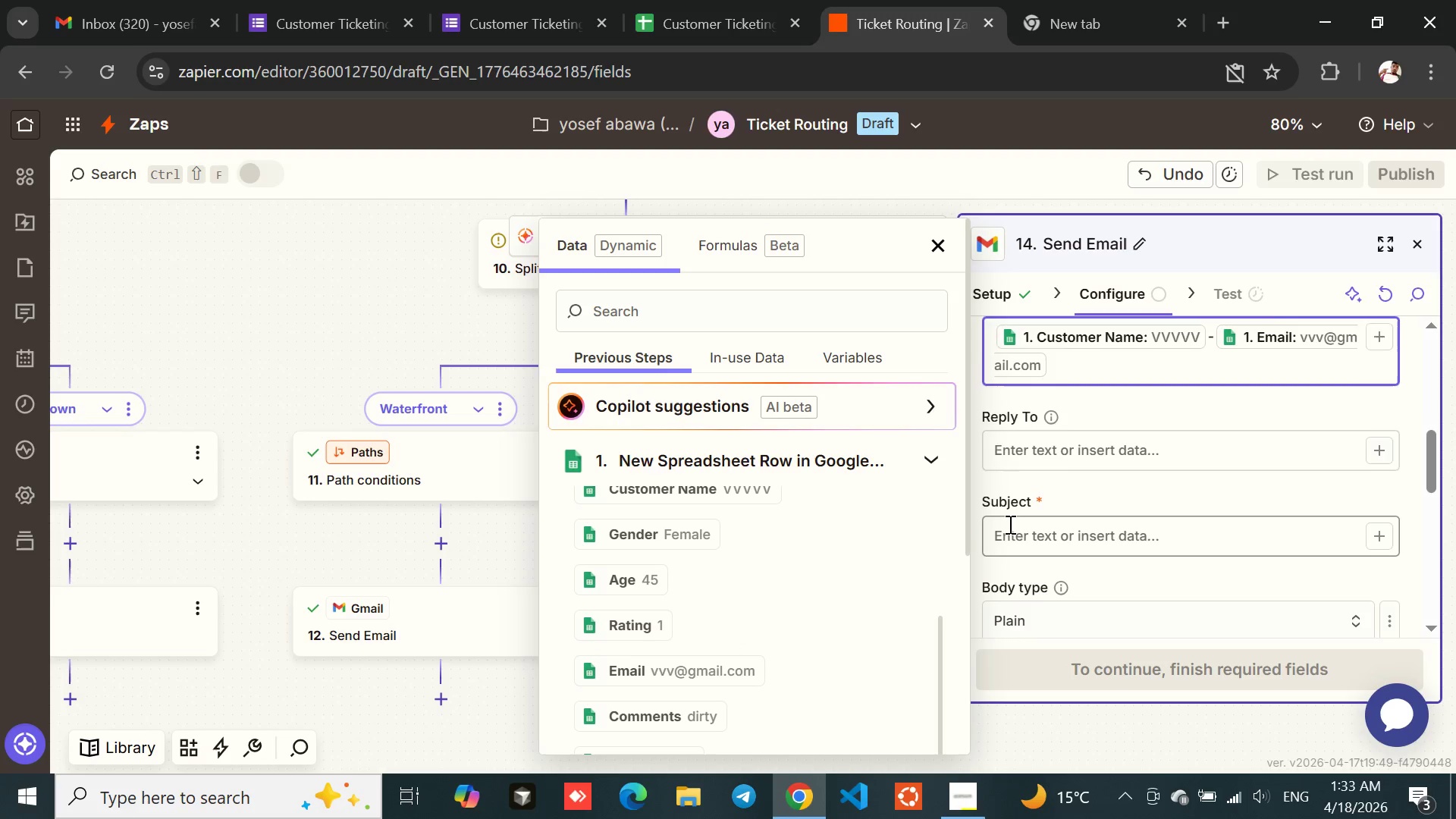 
left_click([1039, 497])
 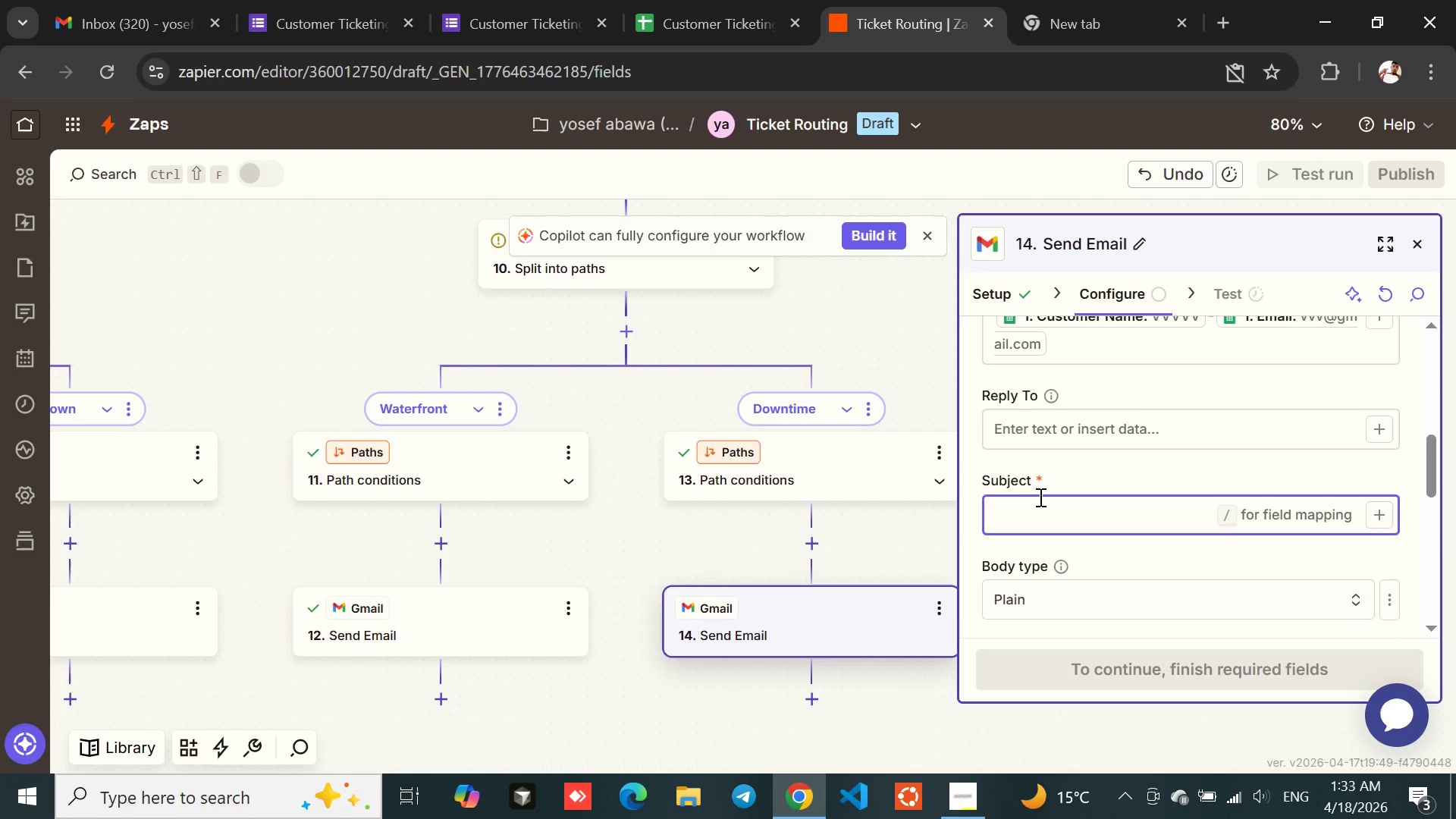 
type(New Ticket ID-)
 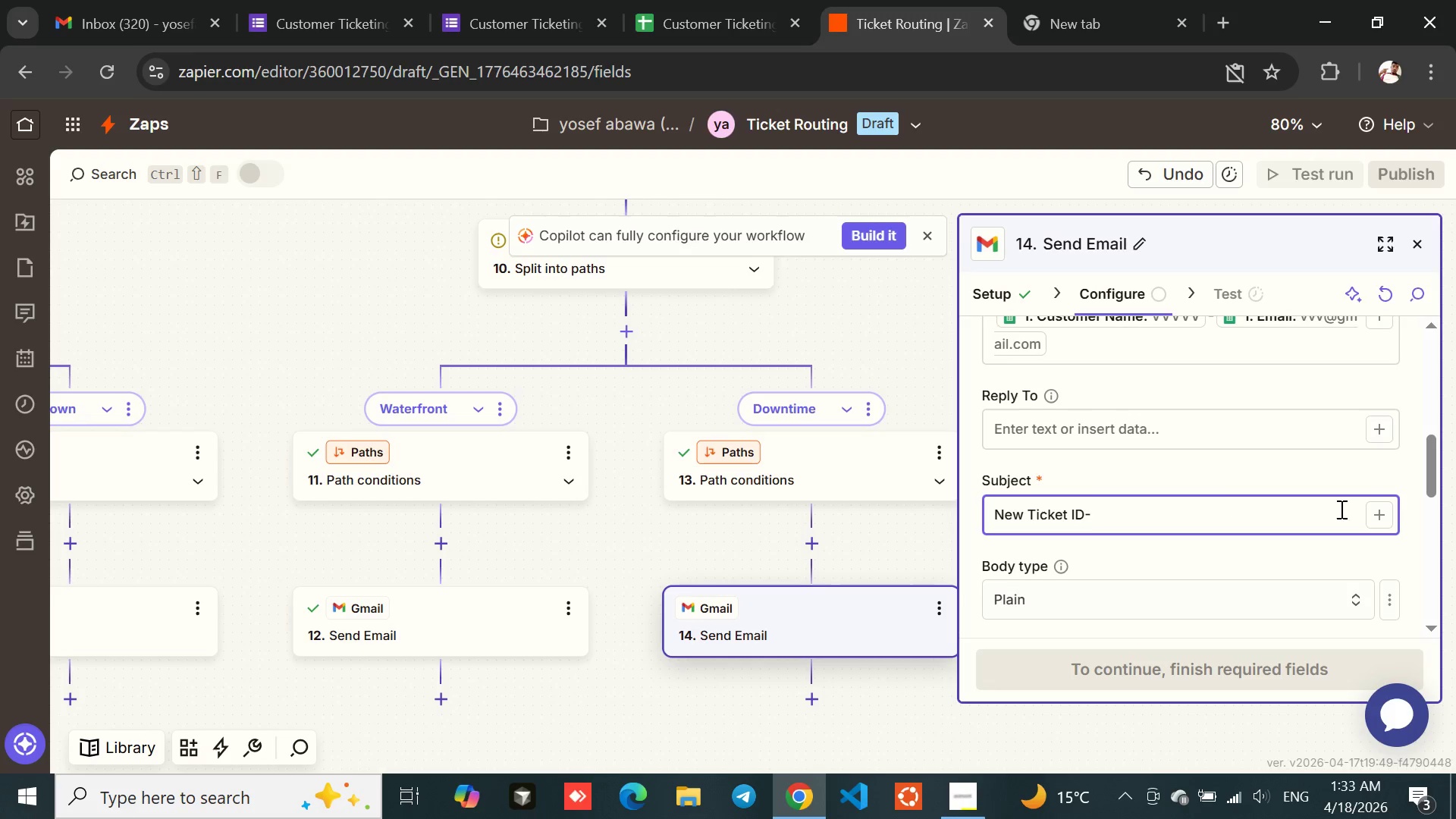 
left_click([1378, 518])
 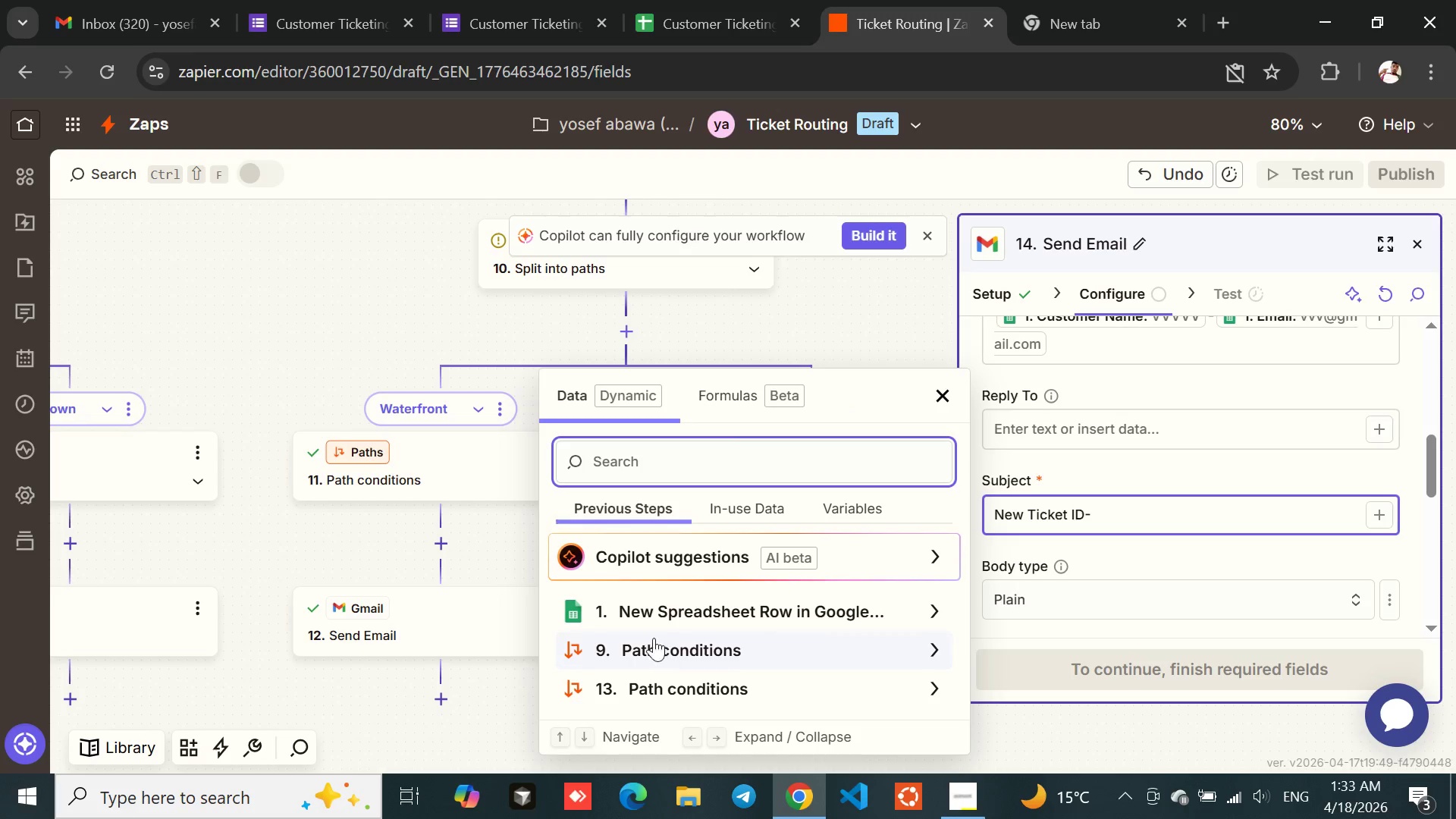 
left_click([644, 614])
 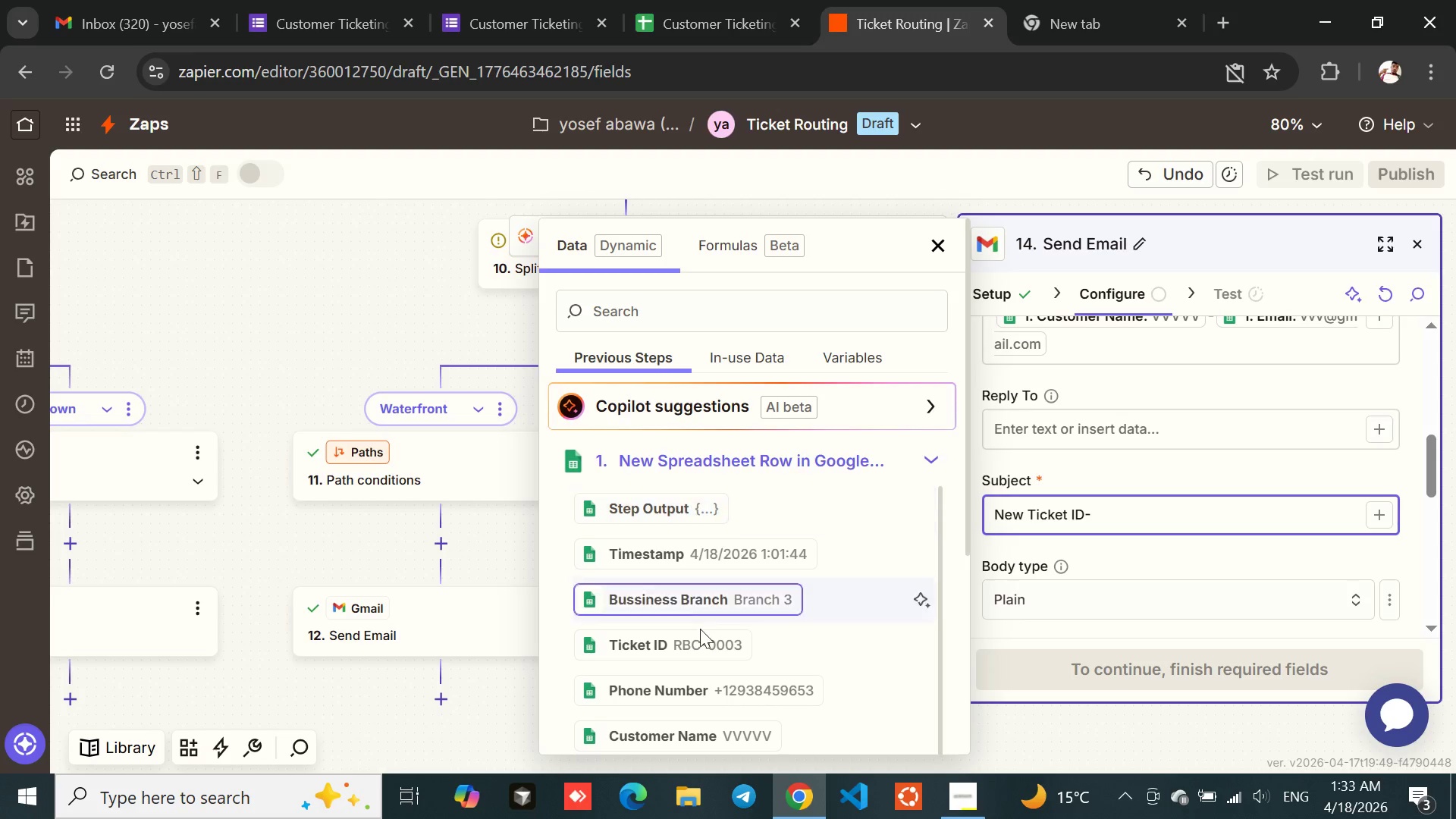 
left_click([648, 636])
 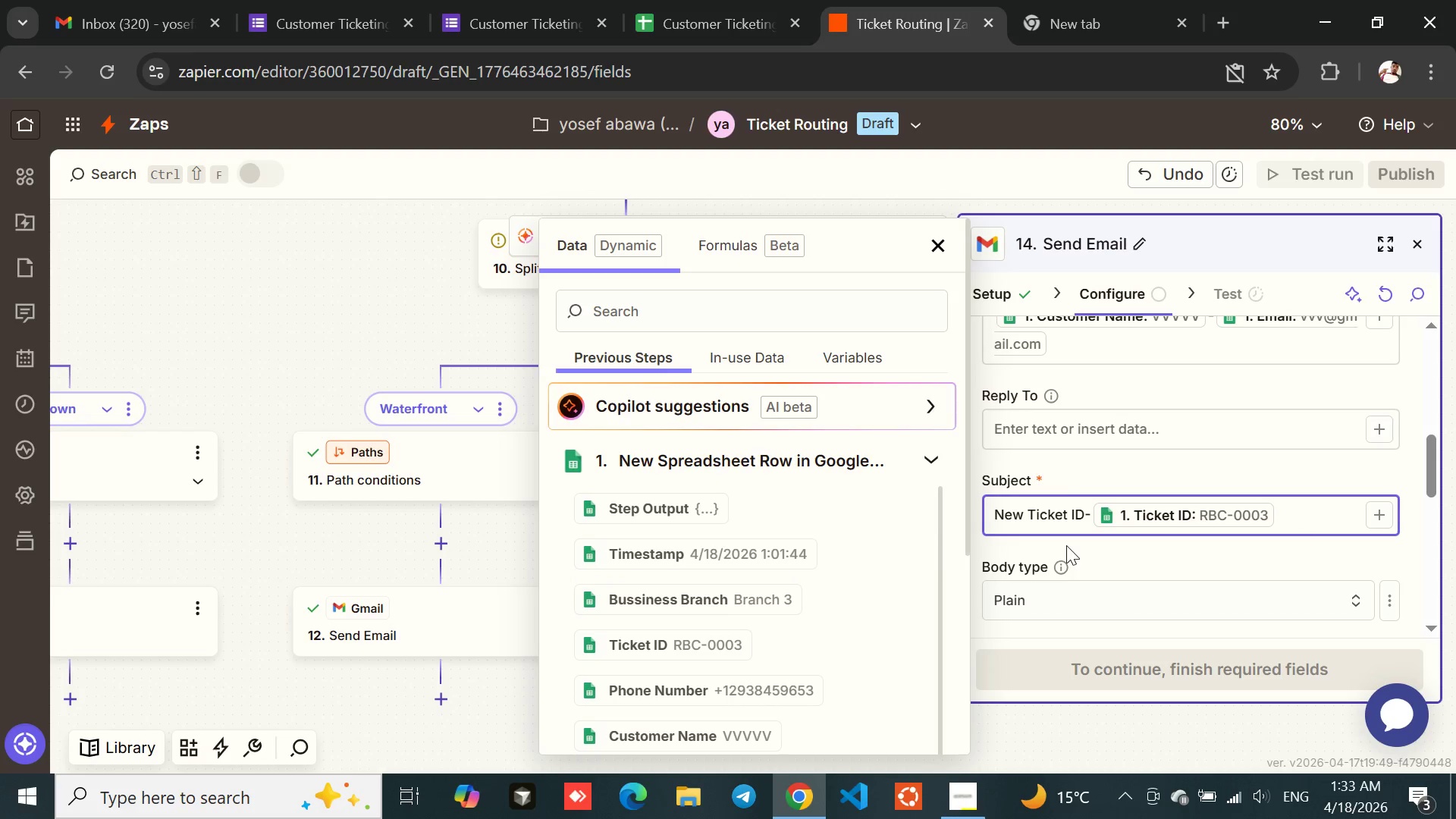 
key(Enter)
 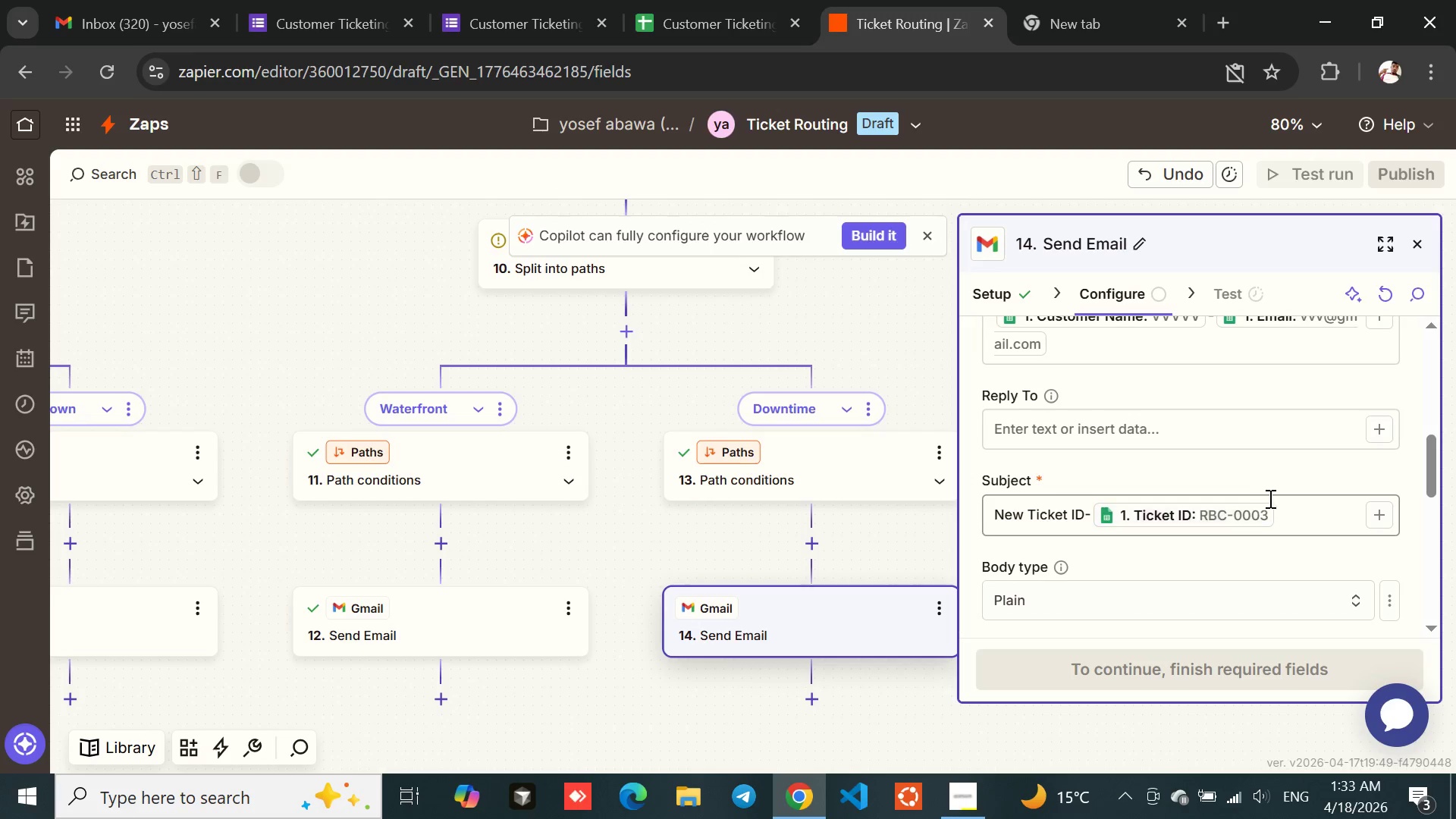 
left_click([1305, 503])
 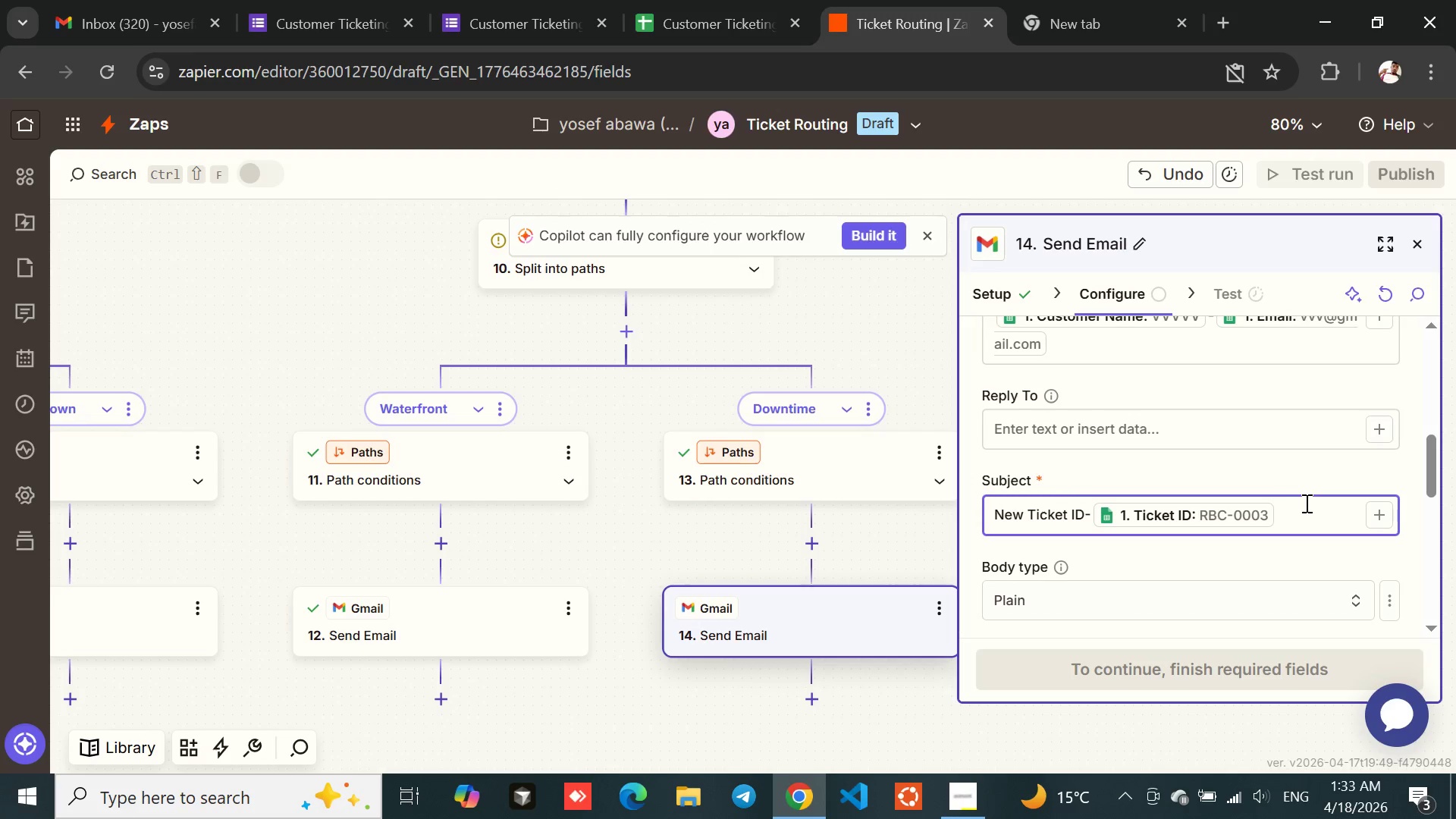 
key(Enter)
 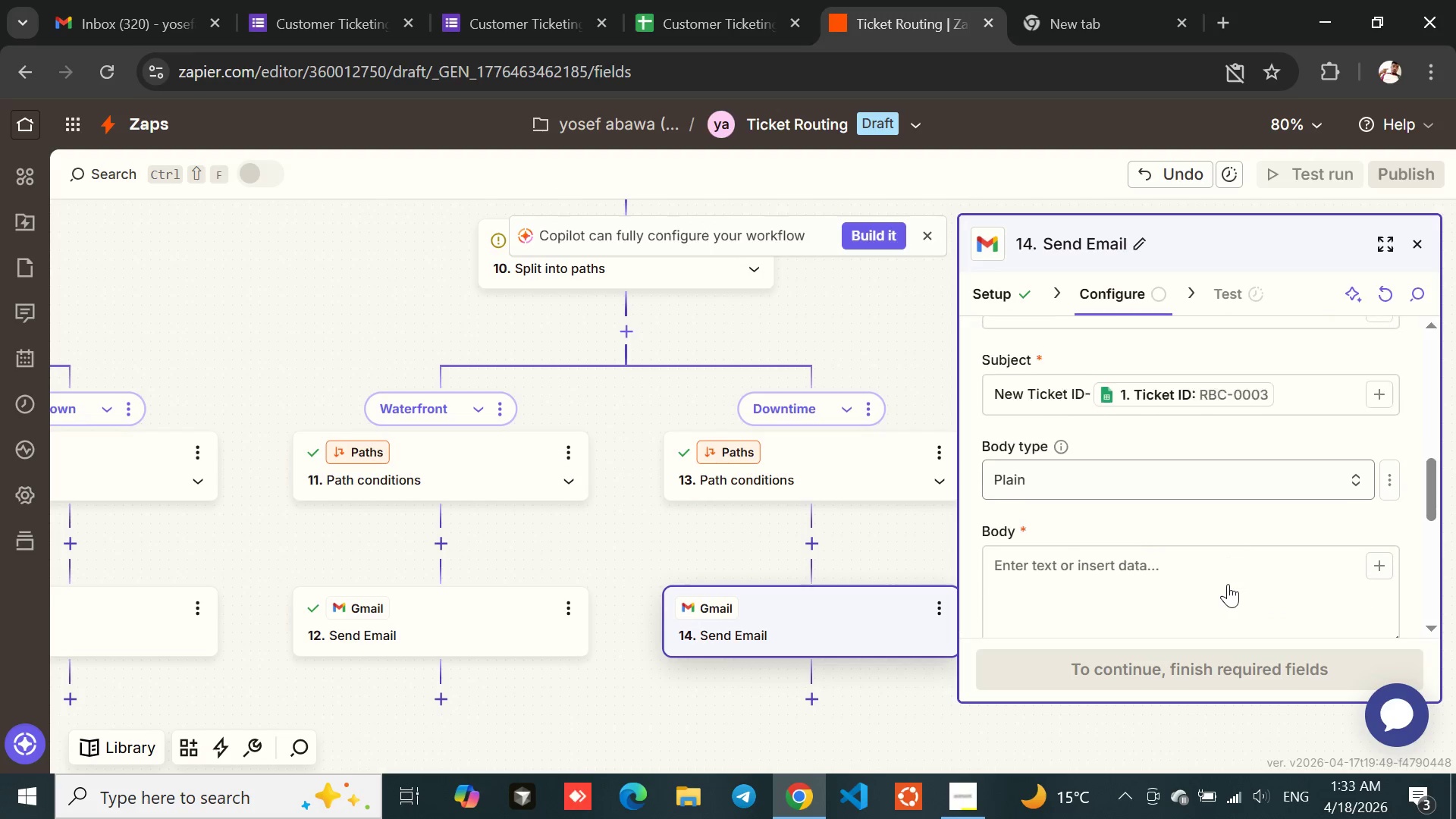 
left_click([1127, 524])
 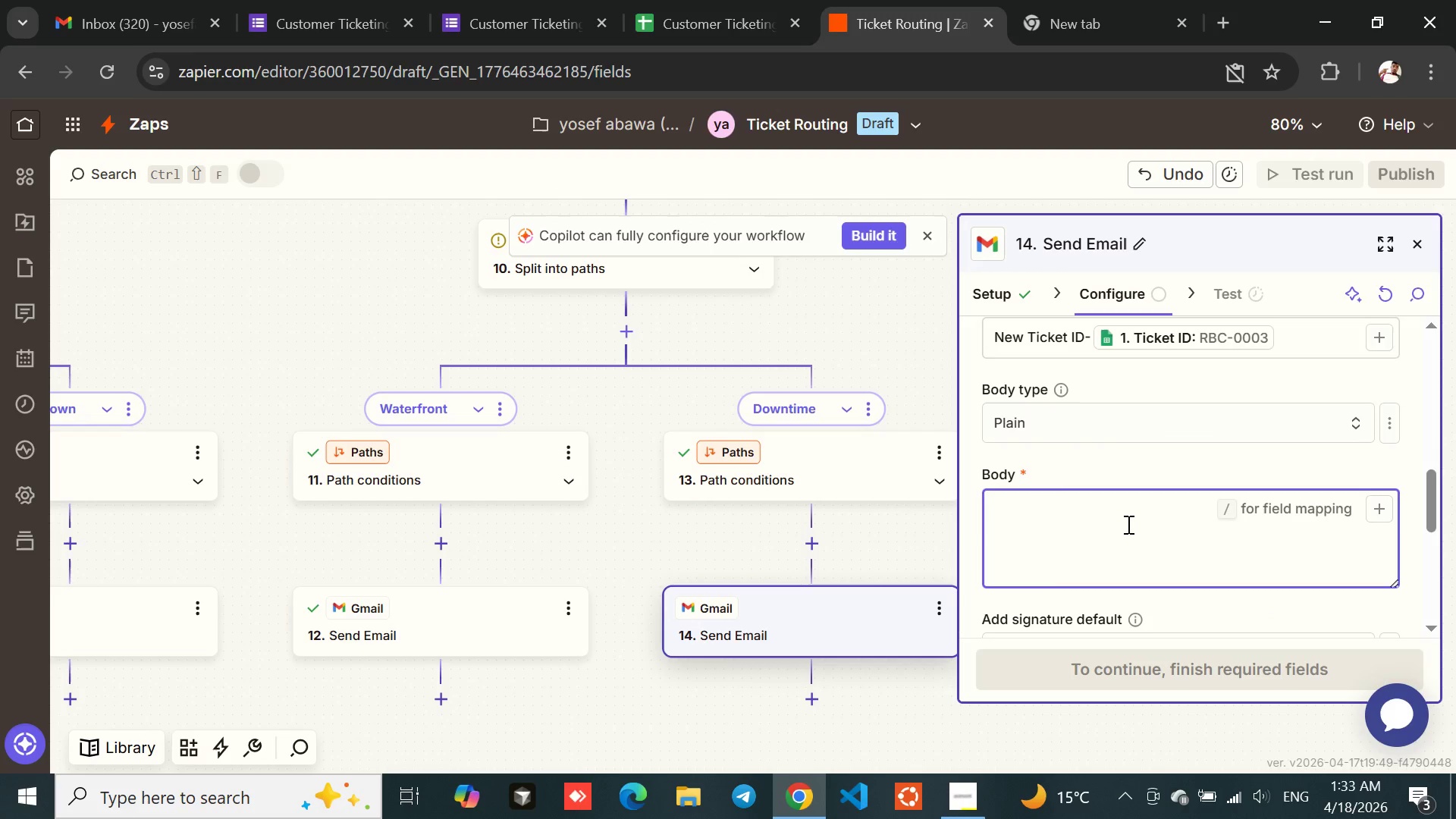 
hold_key(key=ShiftLeft, duration=0.47)
 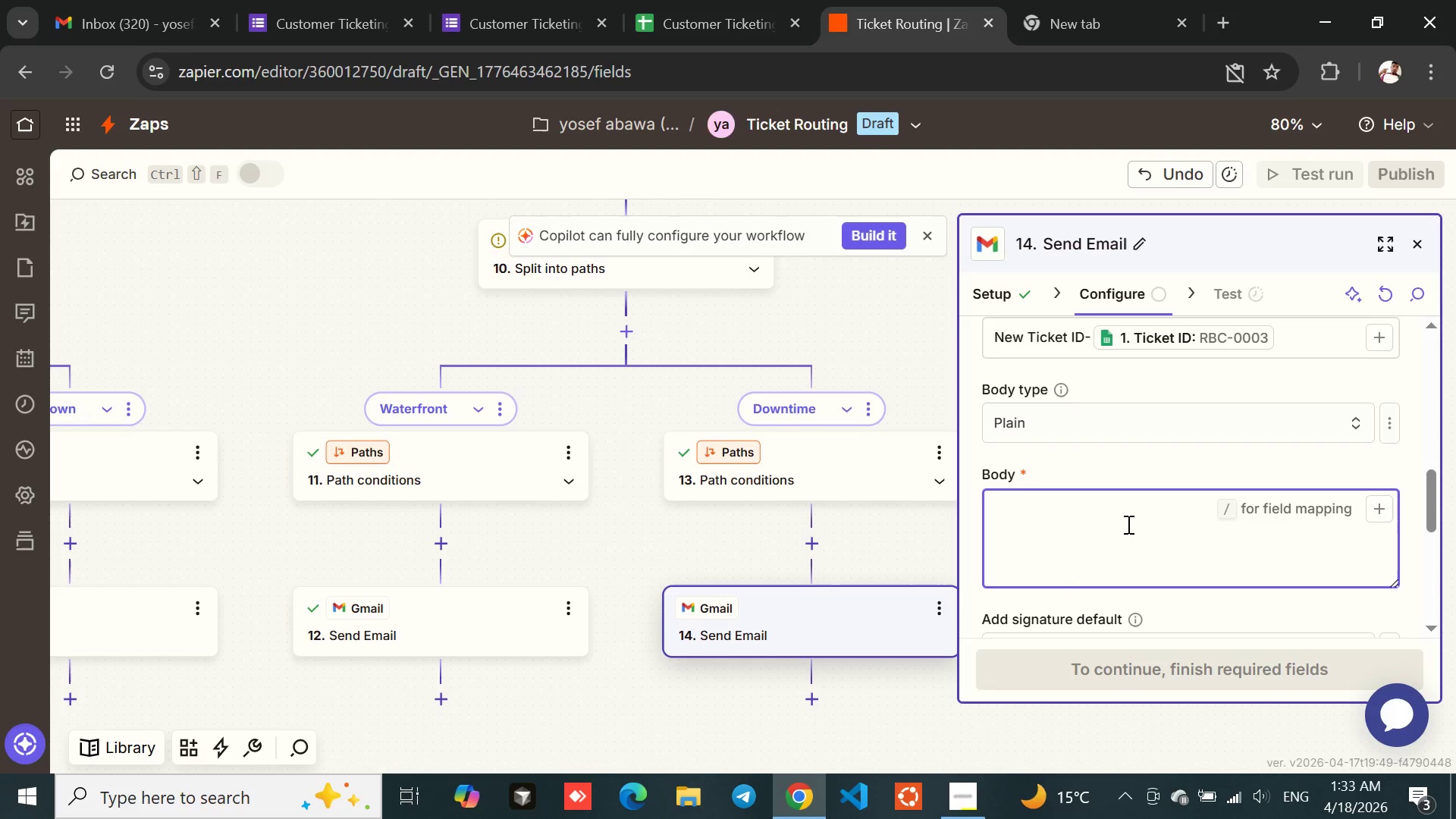 
hold_key(key=ShiftLeft, duration=0.48)
 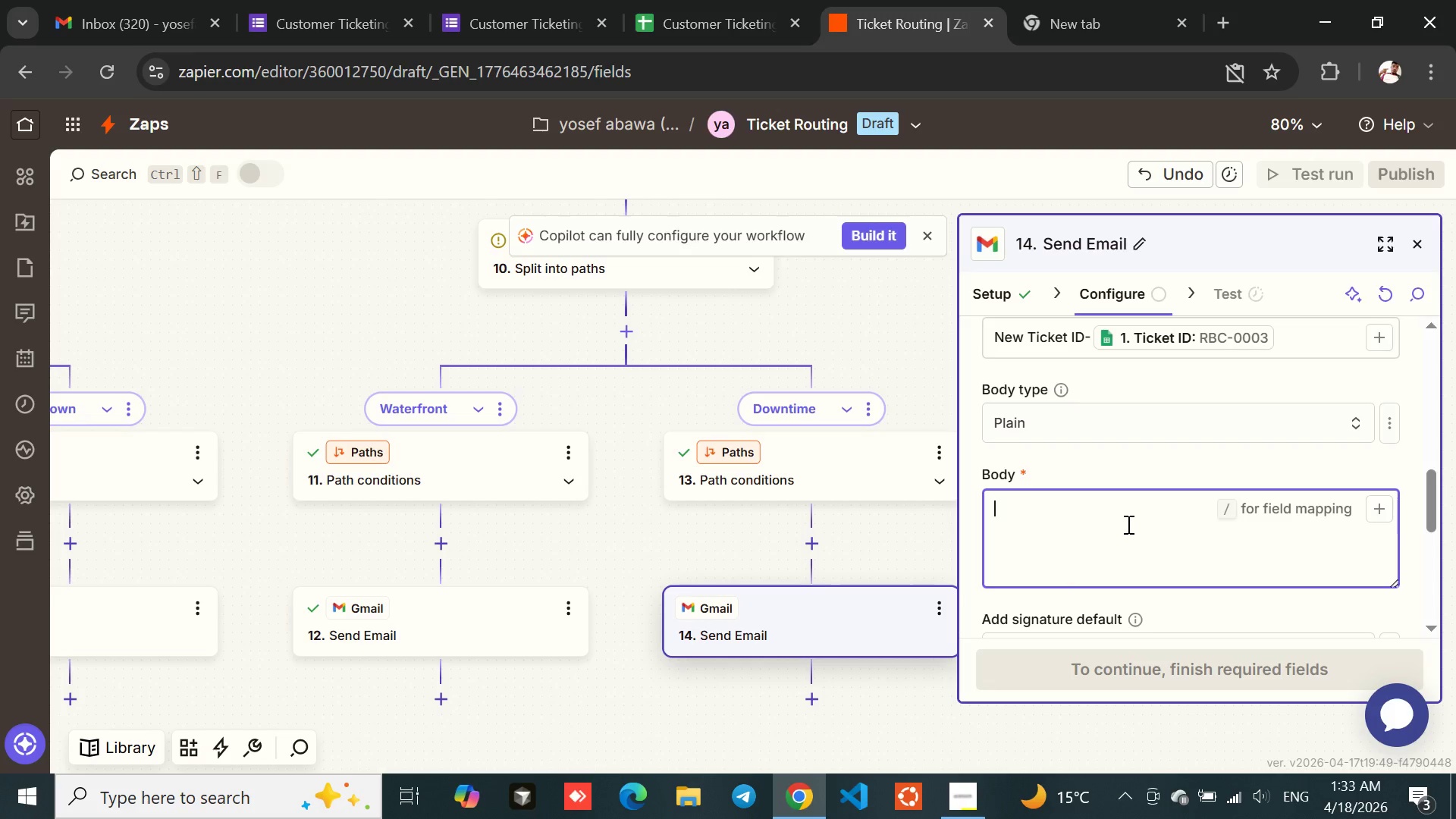 
type(Ticket ID-)
 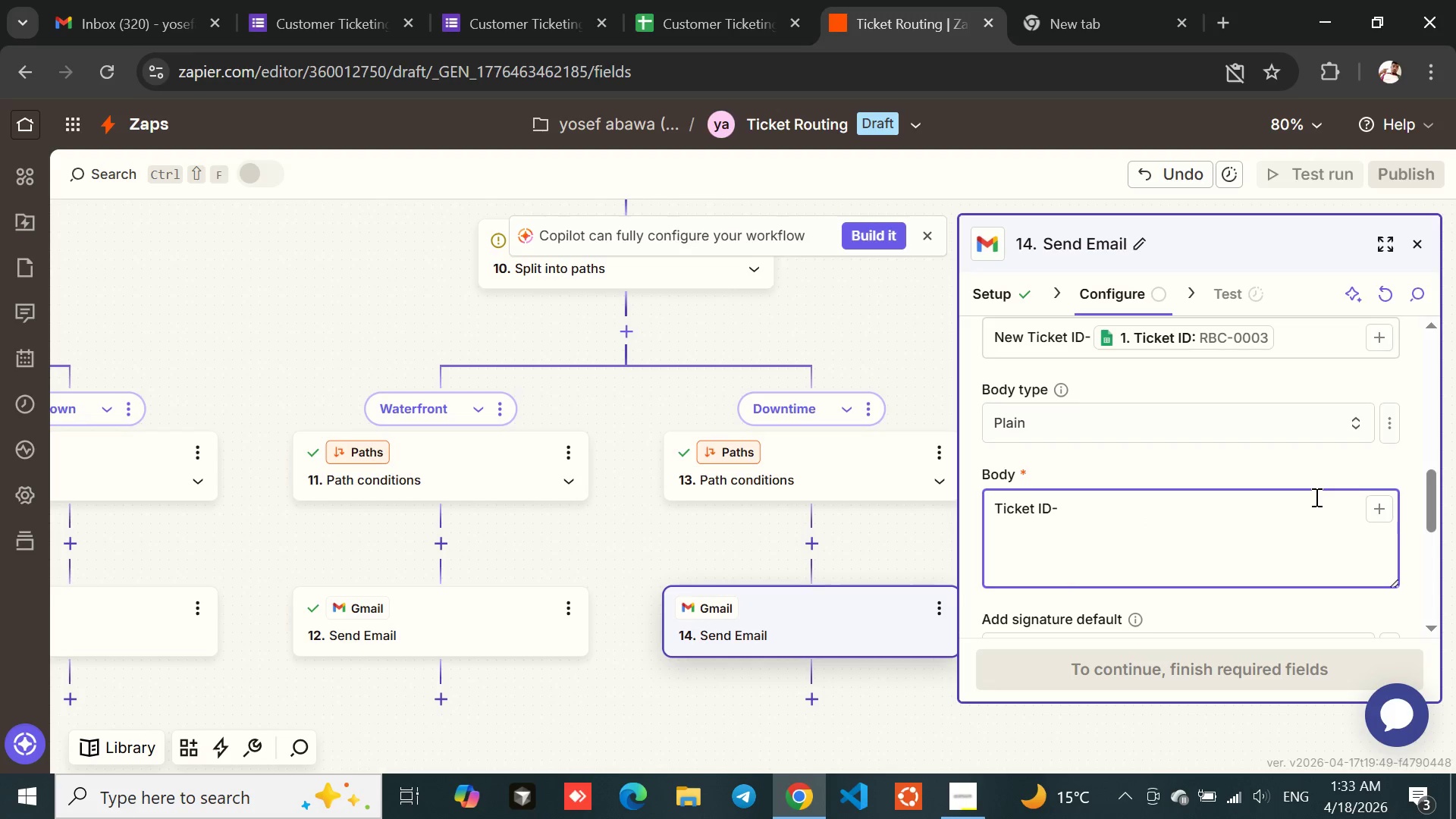 
left_click([1385, 507])
 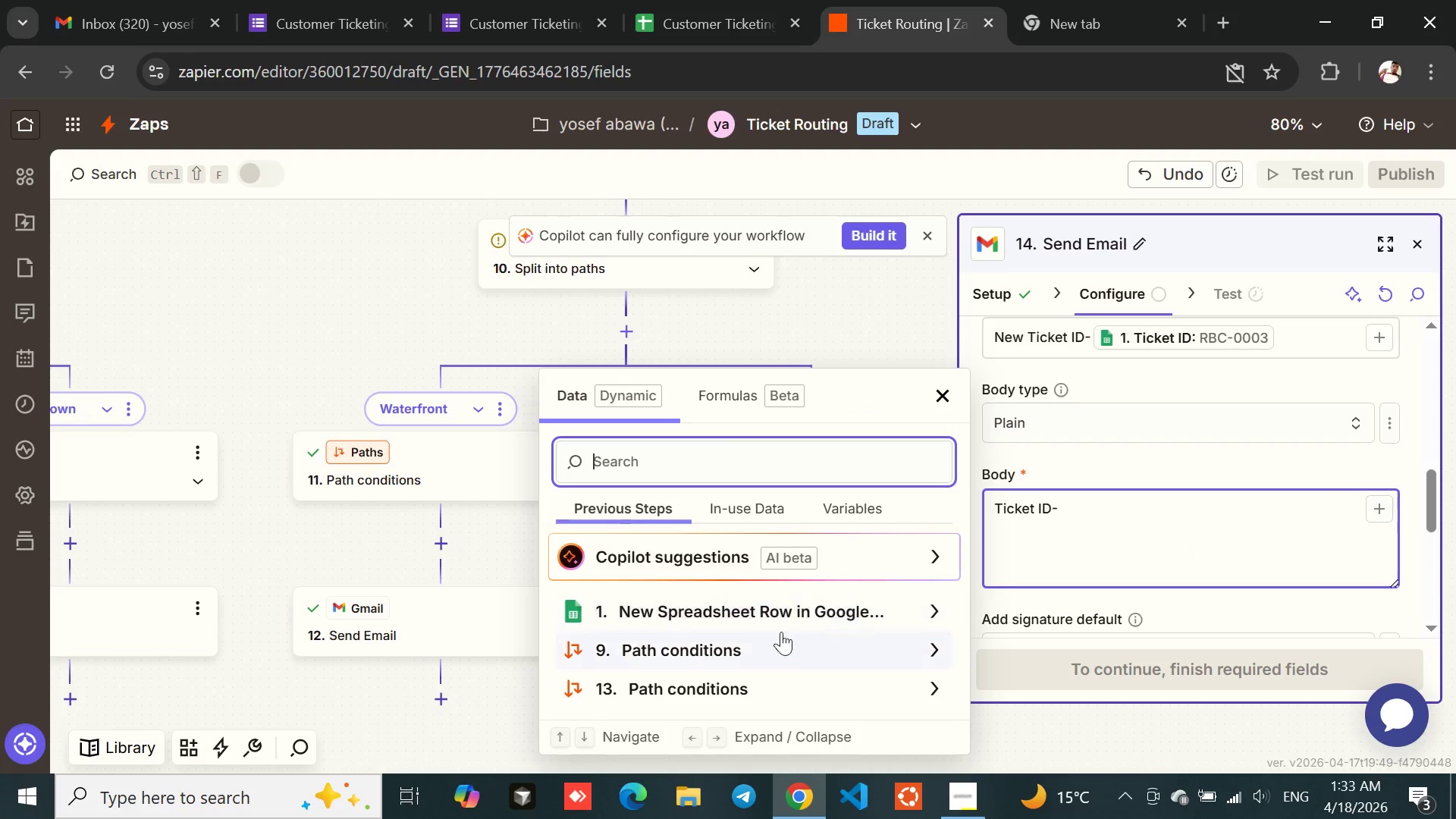 
left_click([726, 617])
 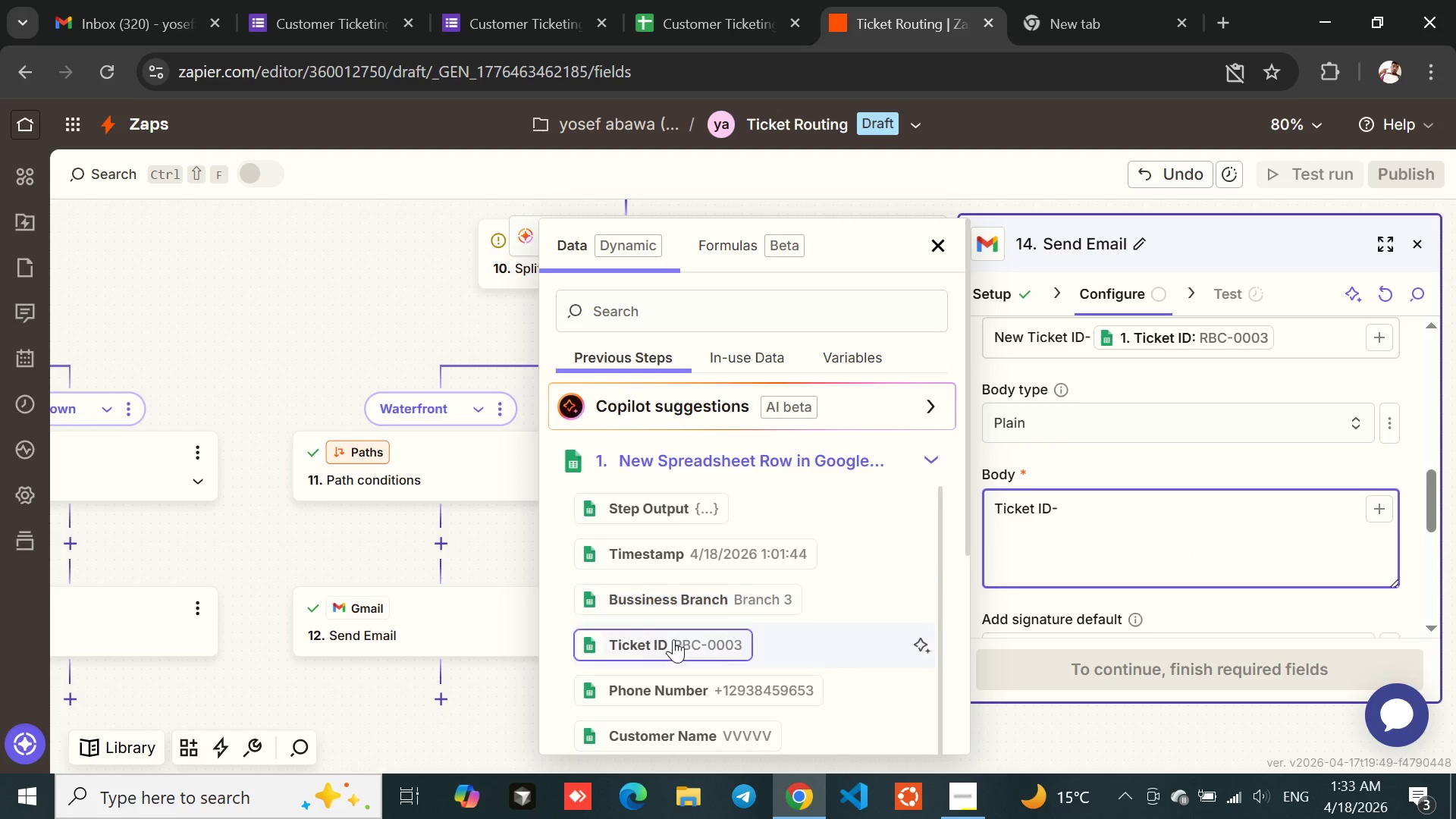 
left_click([632, 652])
 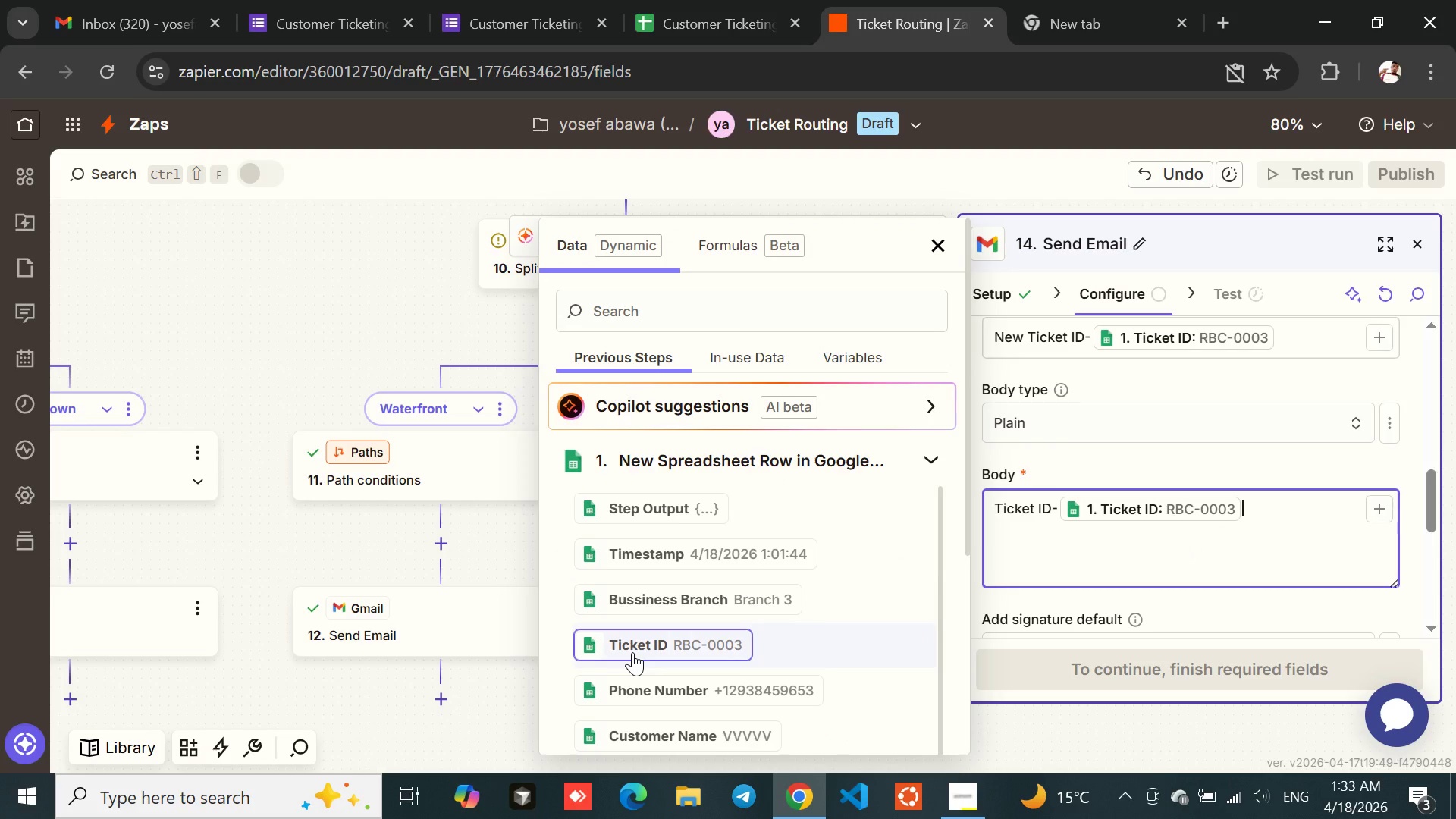 
wait(6.25)
 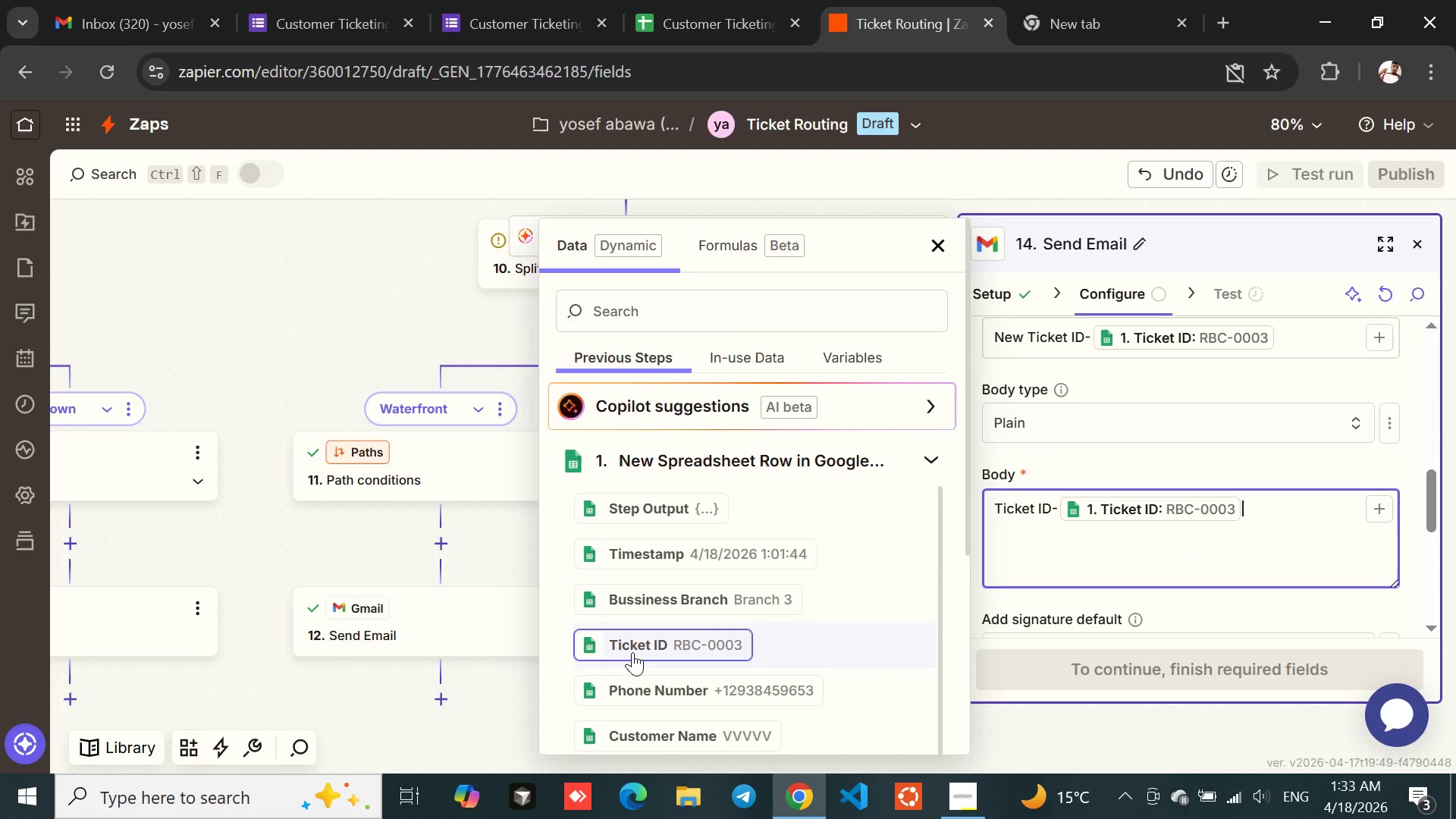 
key(Enter)
 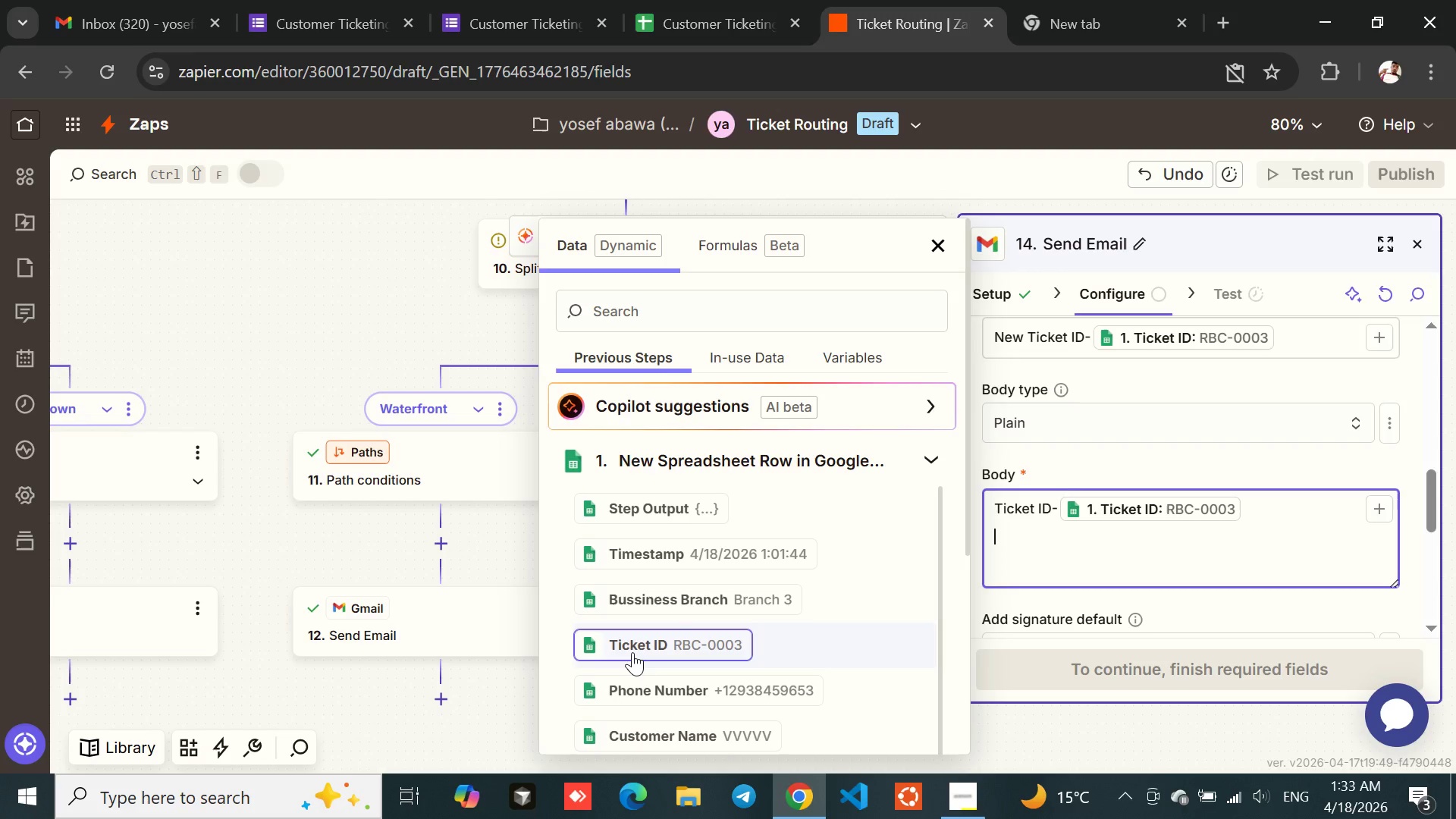 
type(Name-)
 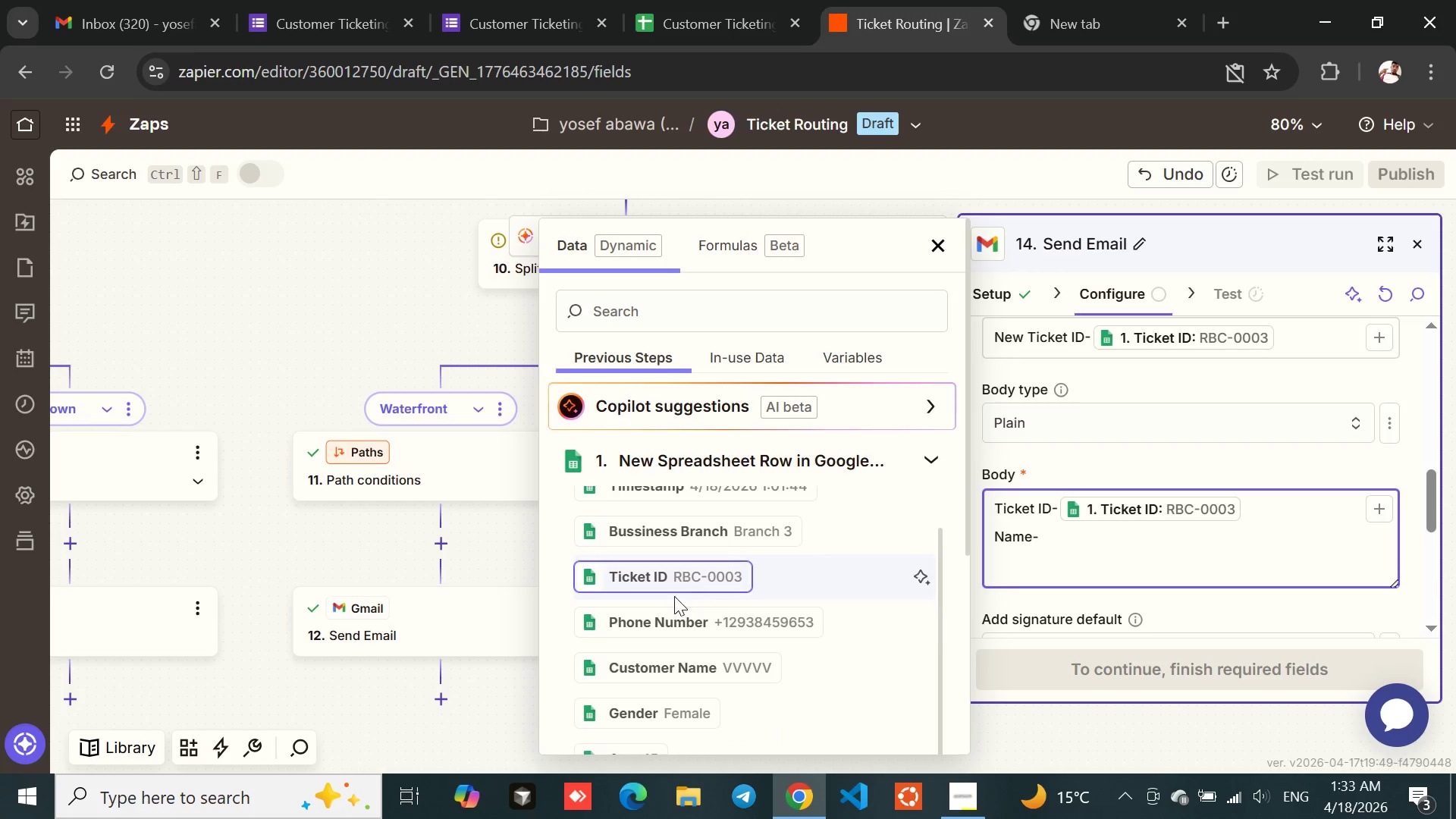 
left_click([648, 659])
 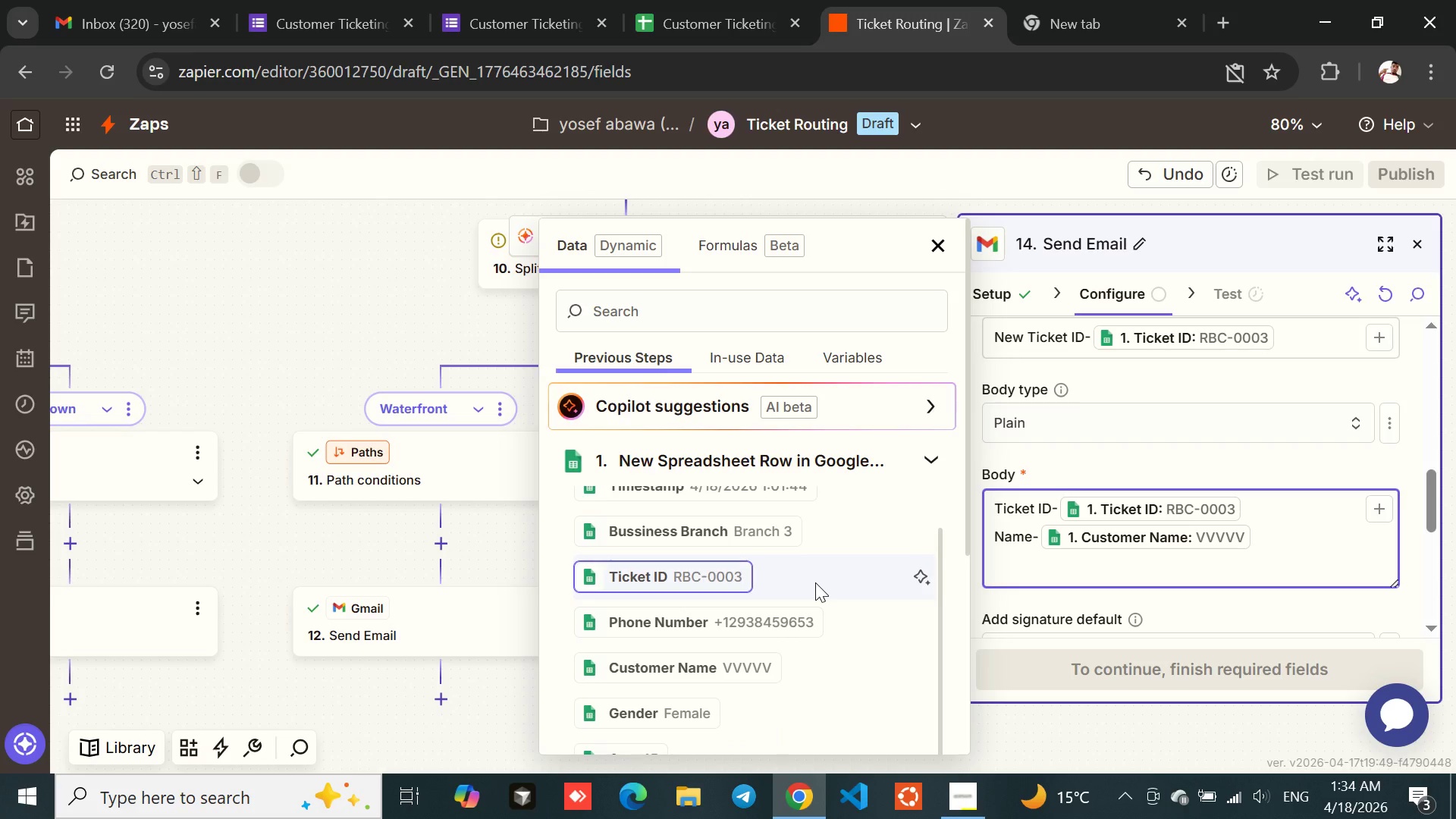 
key(Enter)
 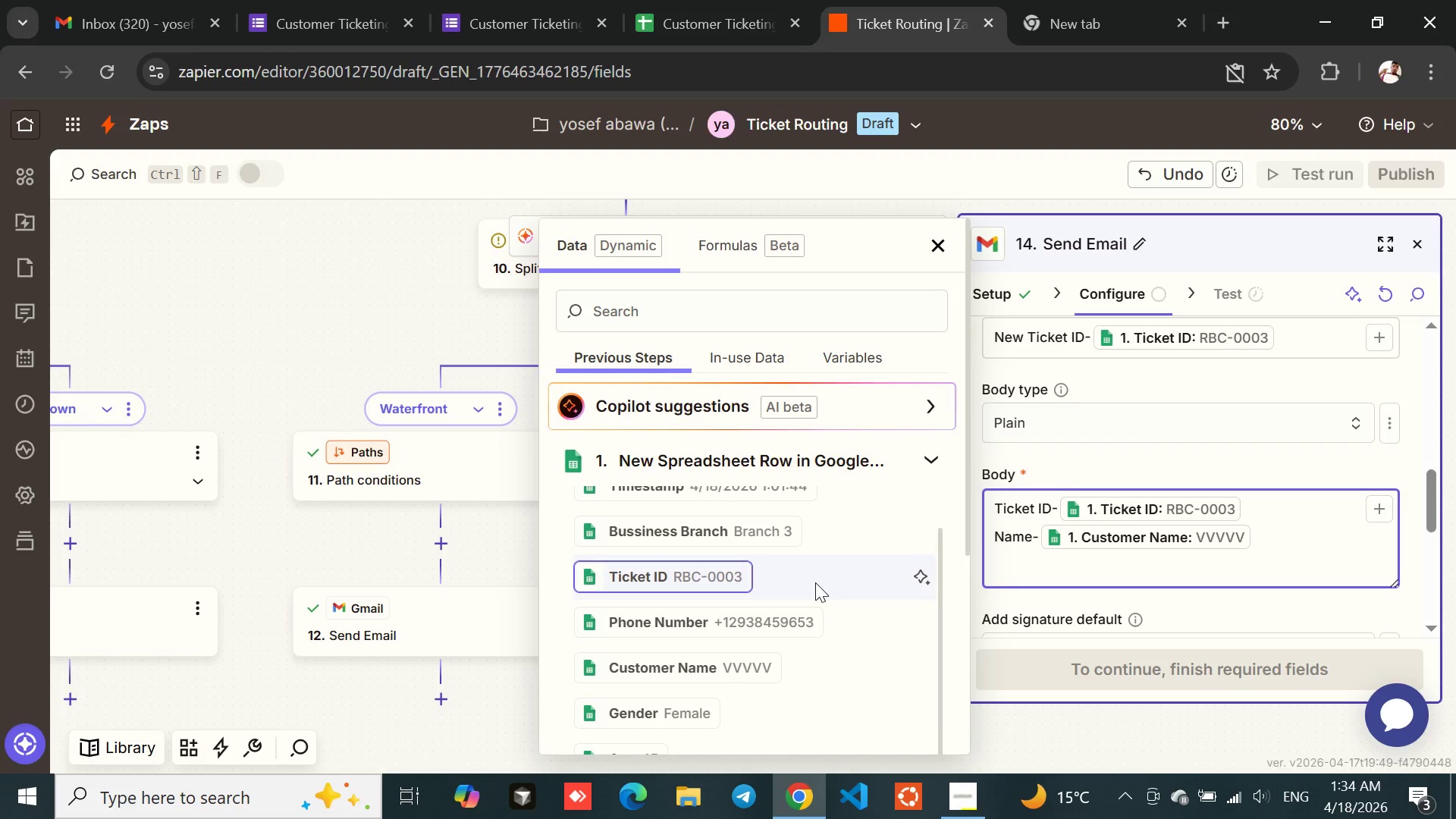 
type(Branch-)
 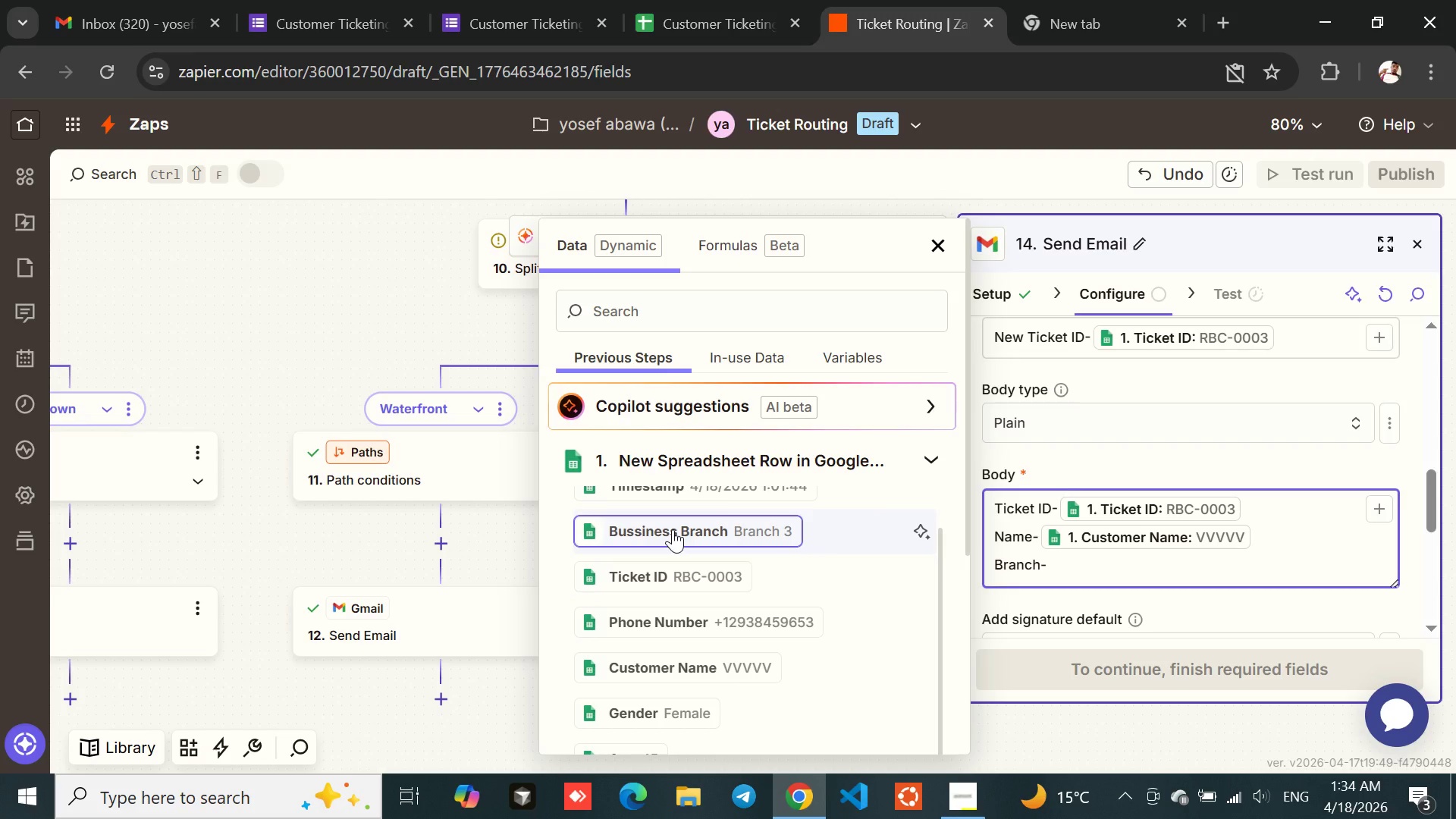 
left_click([673, 529])
 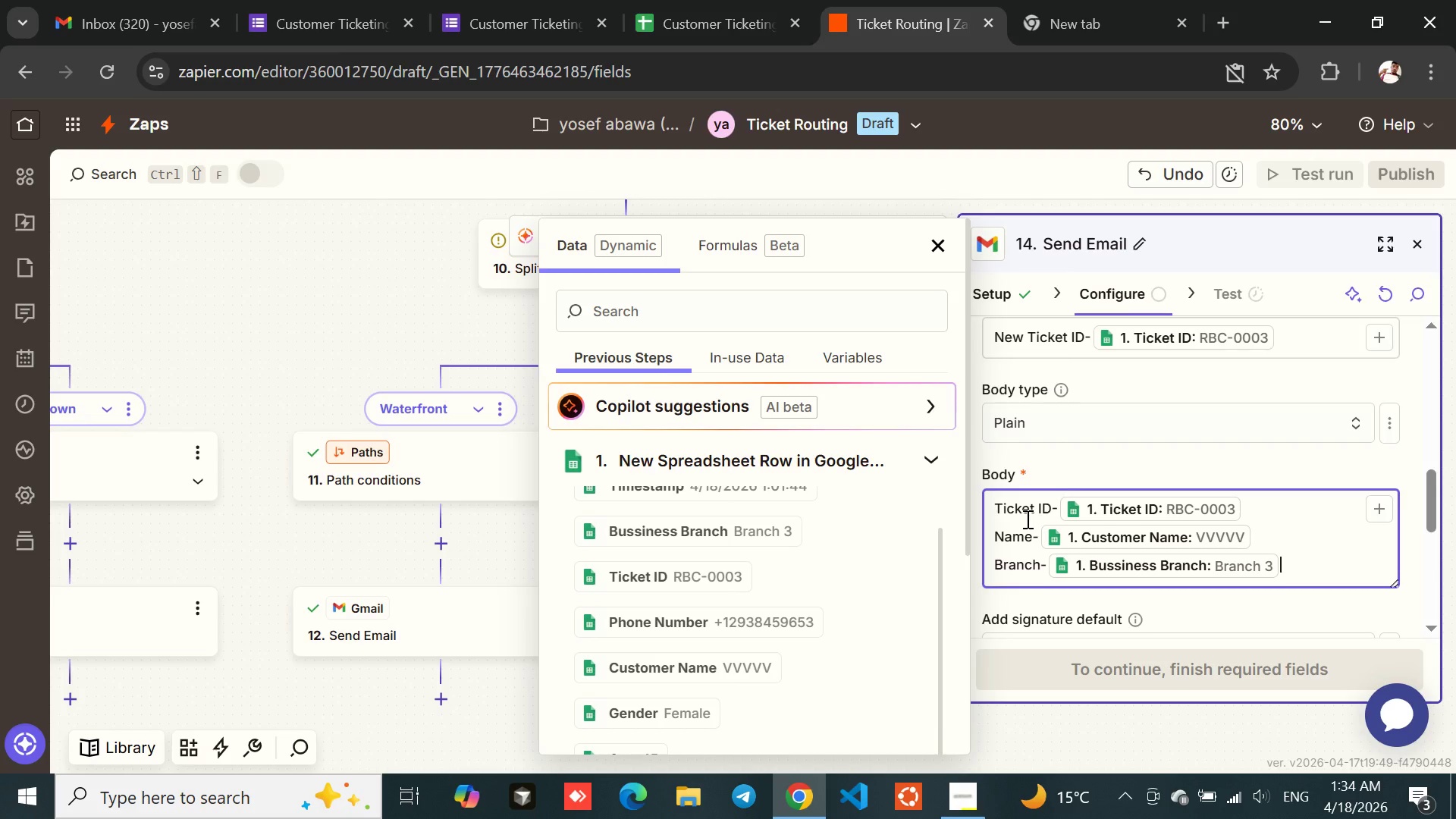 
key(Enter)
 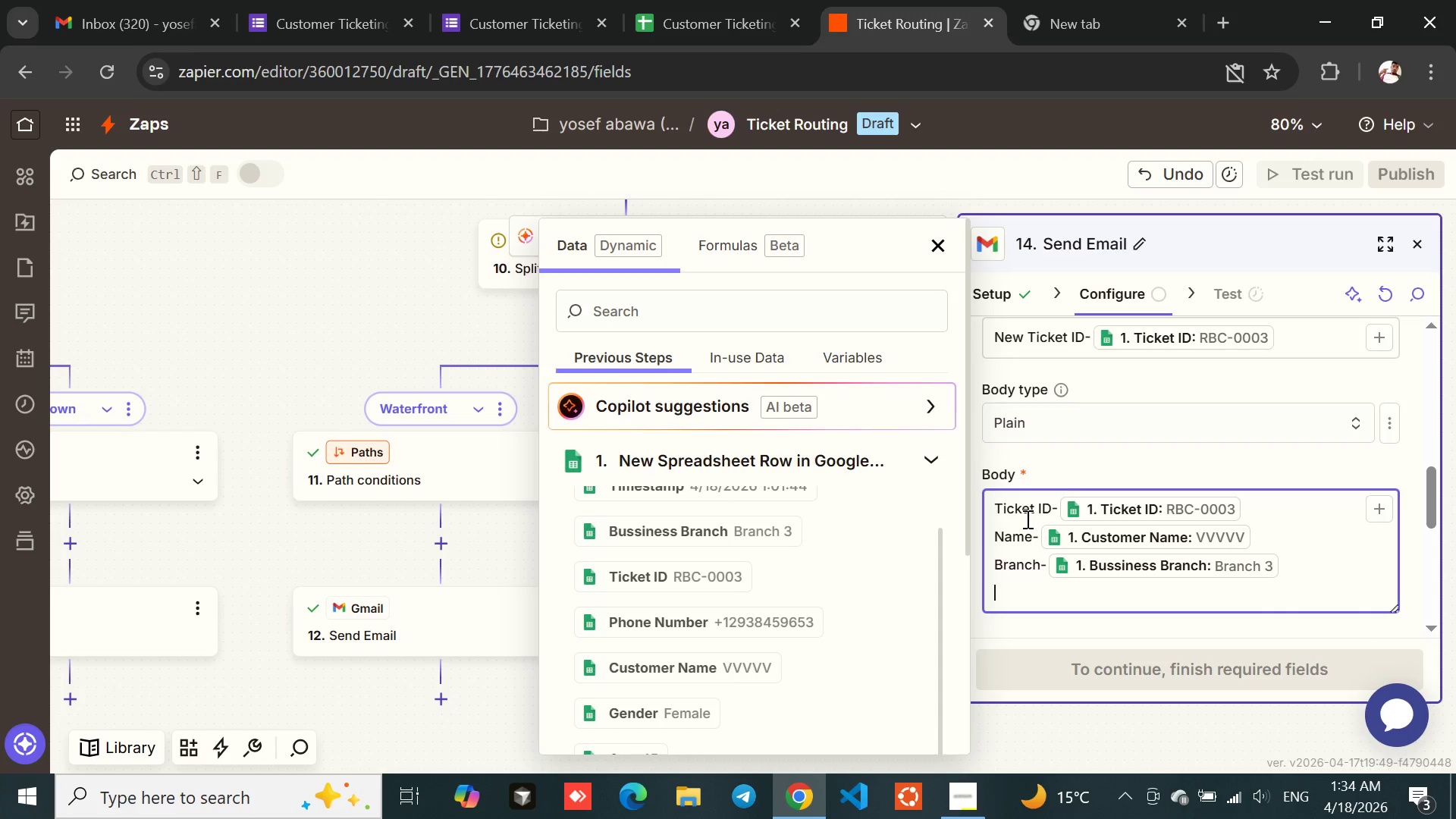 
type(Phone-)
 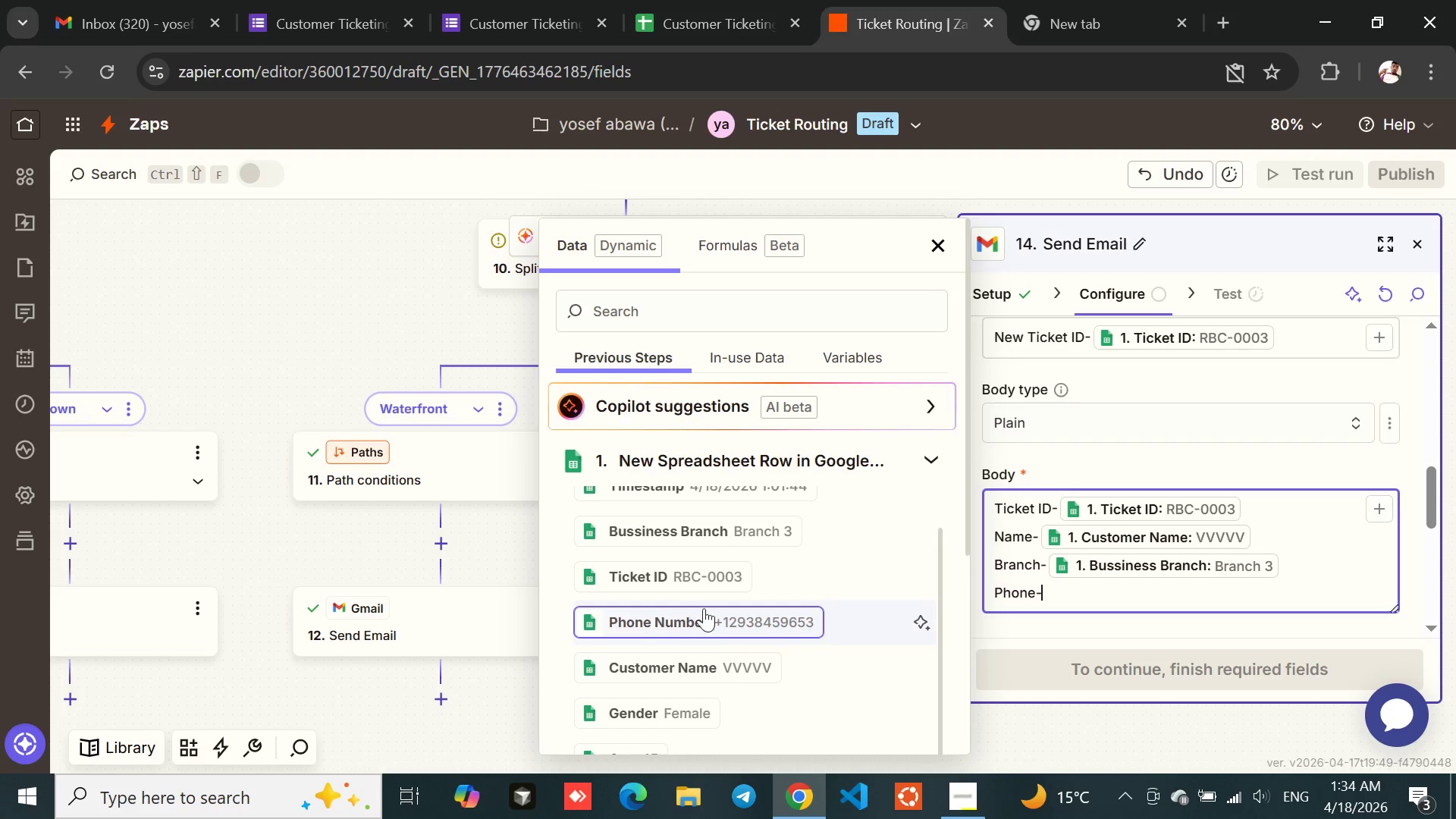 
left_click([651, 611])
 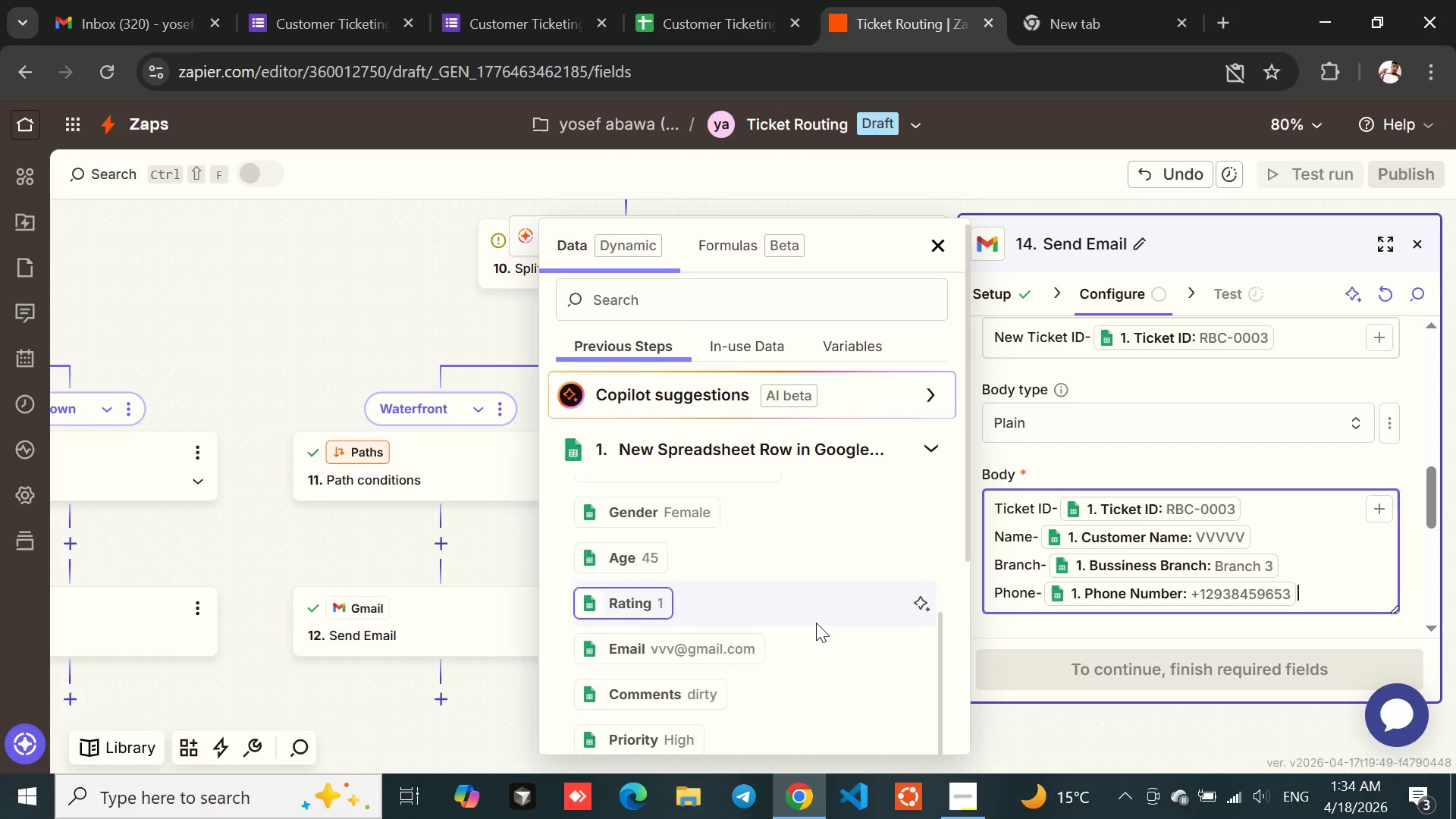 
wait(6.03)
 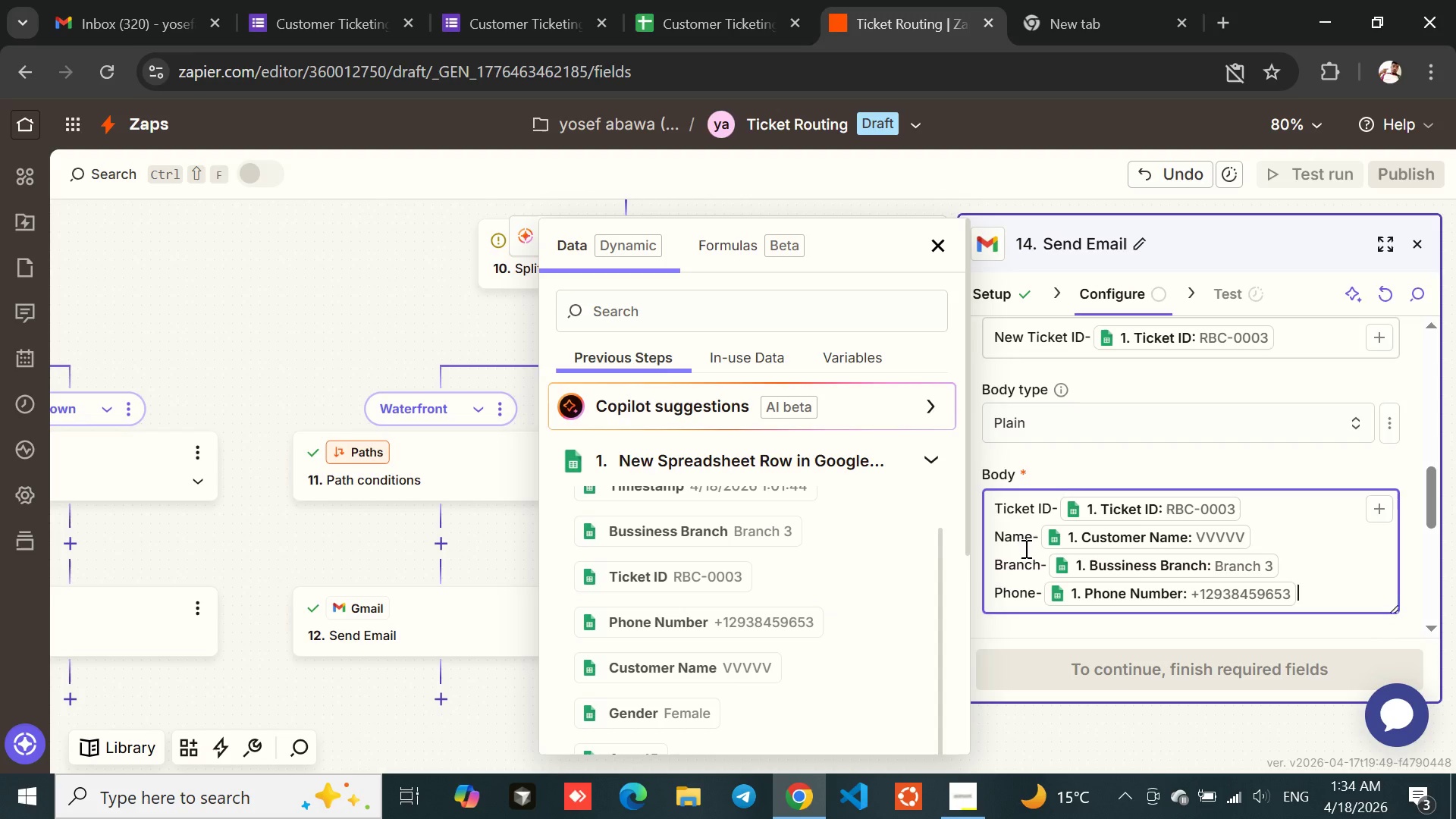 
key(Enter)
 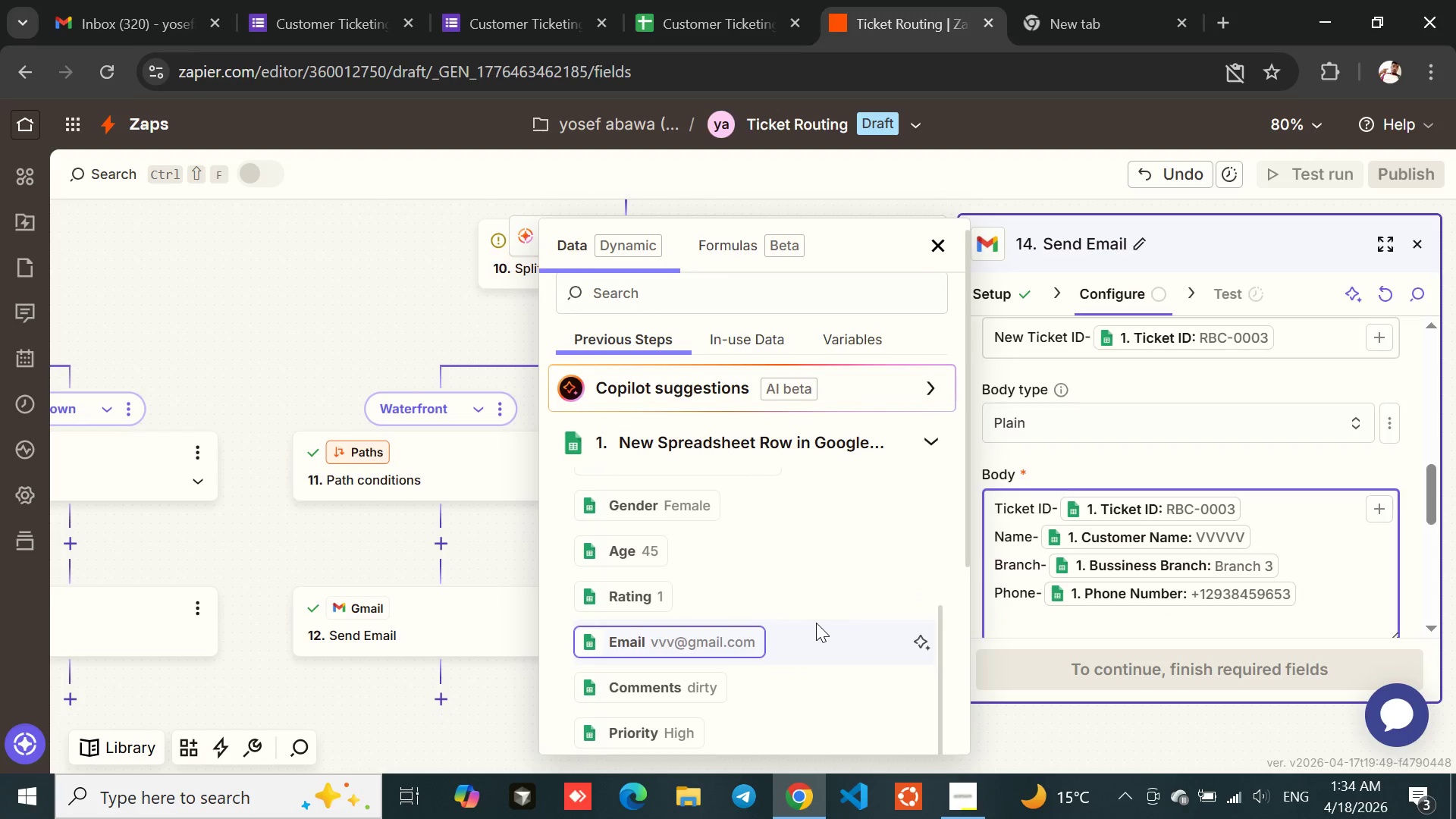 
type(Email-)
 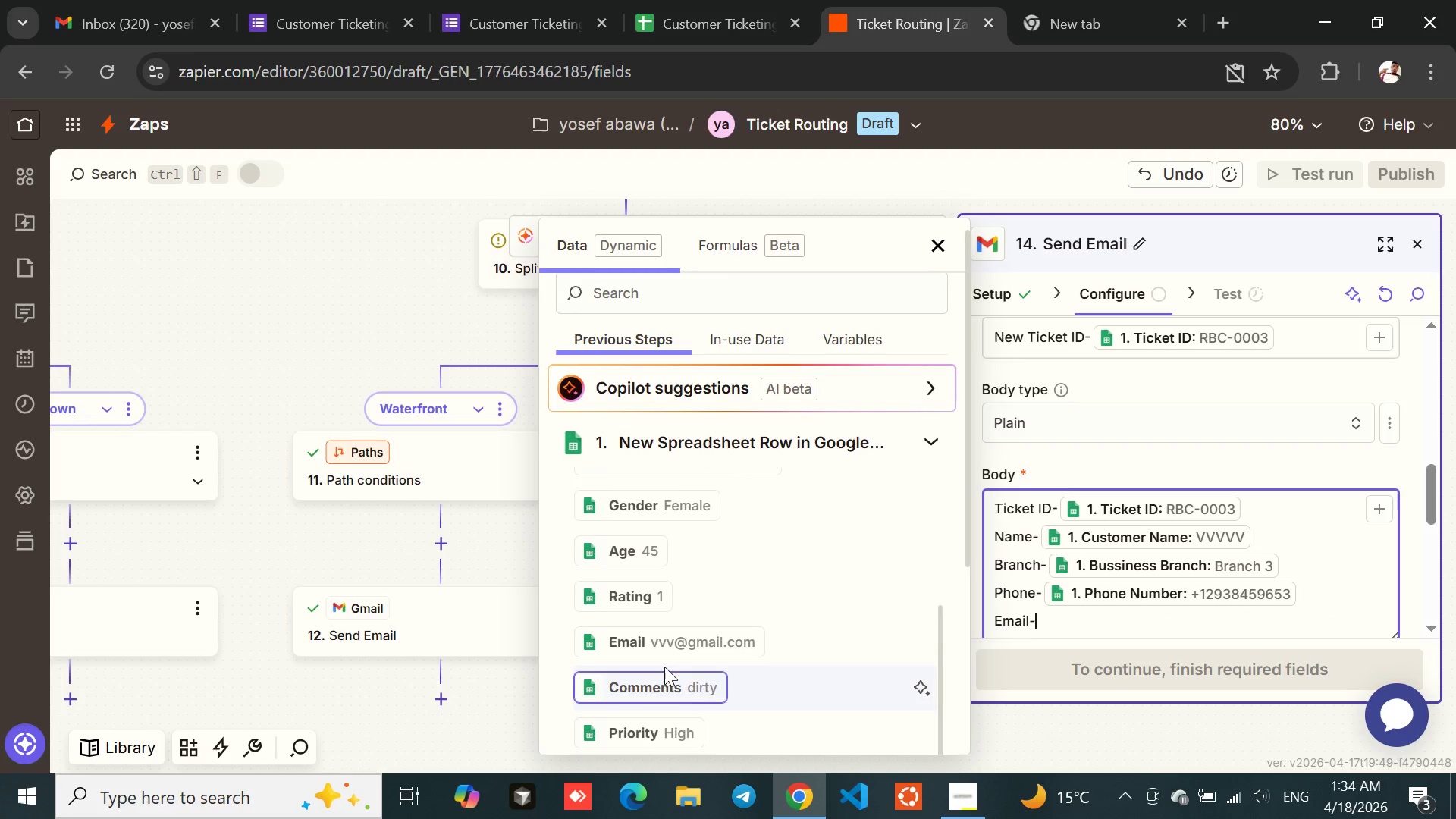 
left_click([647, 641])
 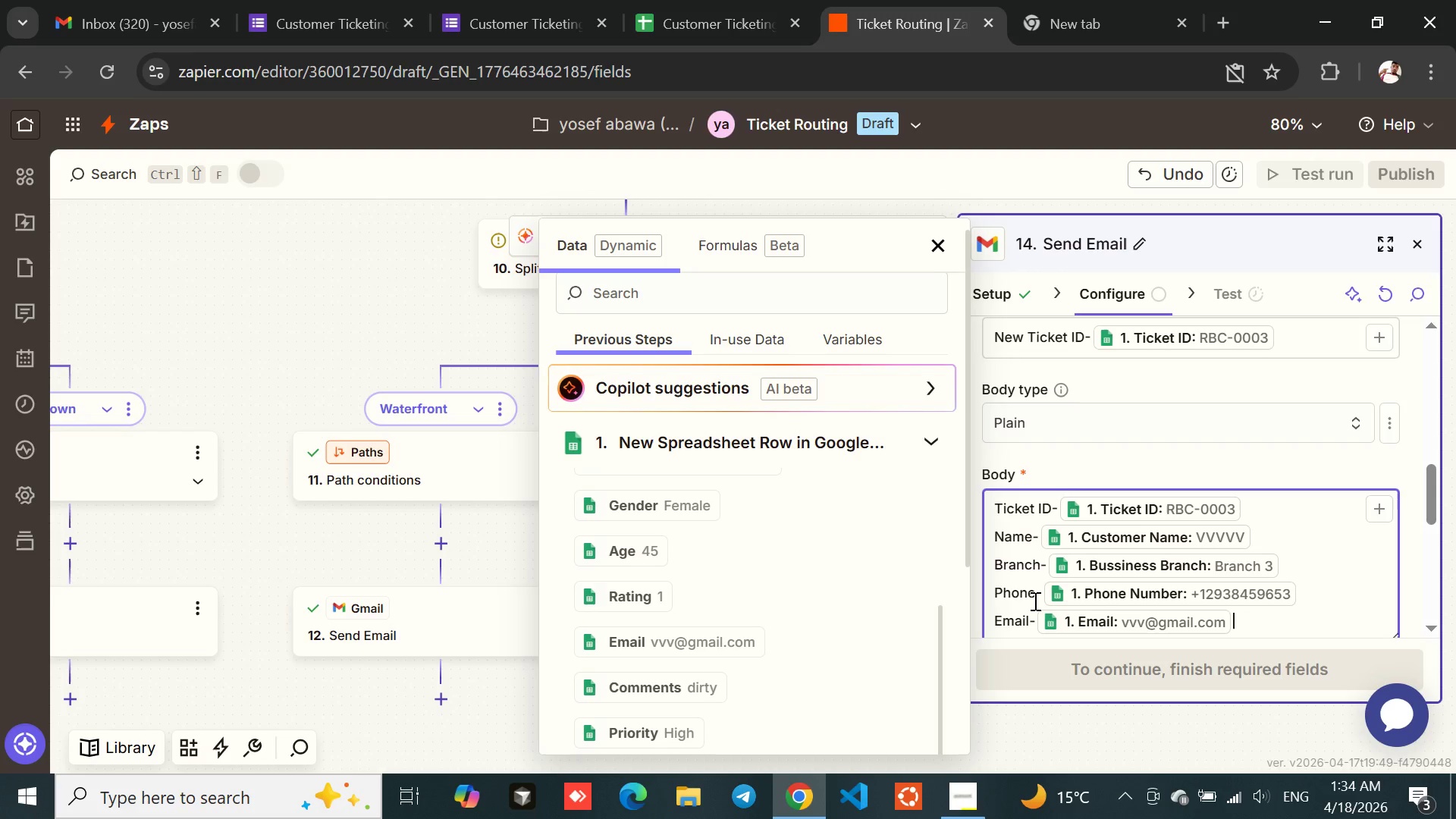 
key(Enter)
 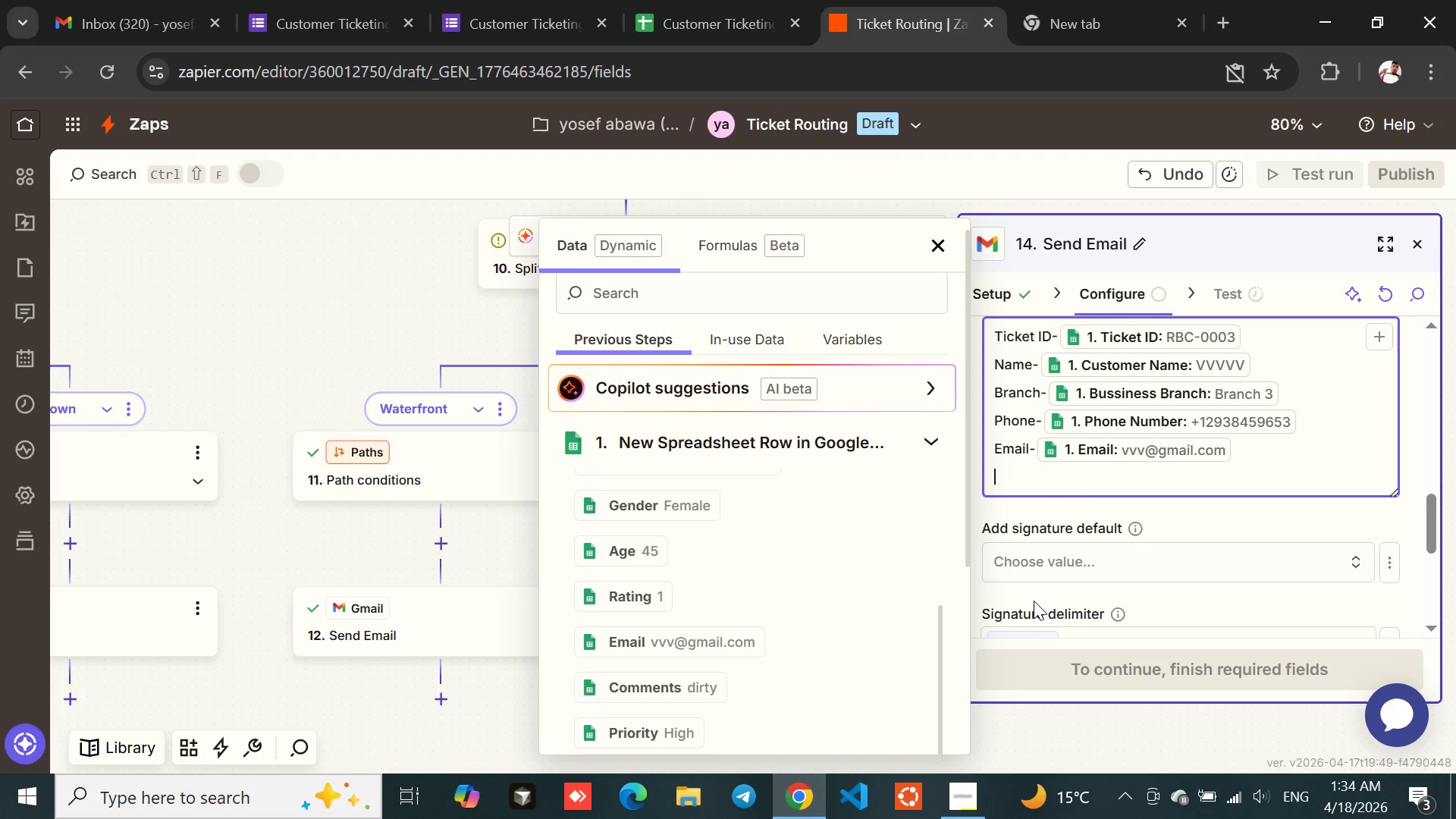 
type(Rating-)
 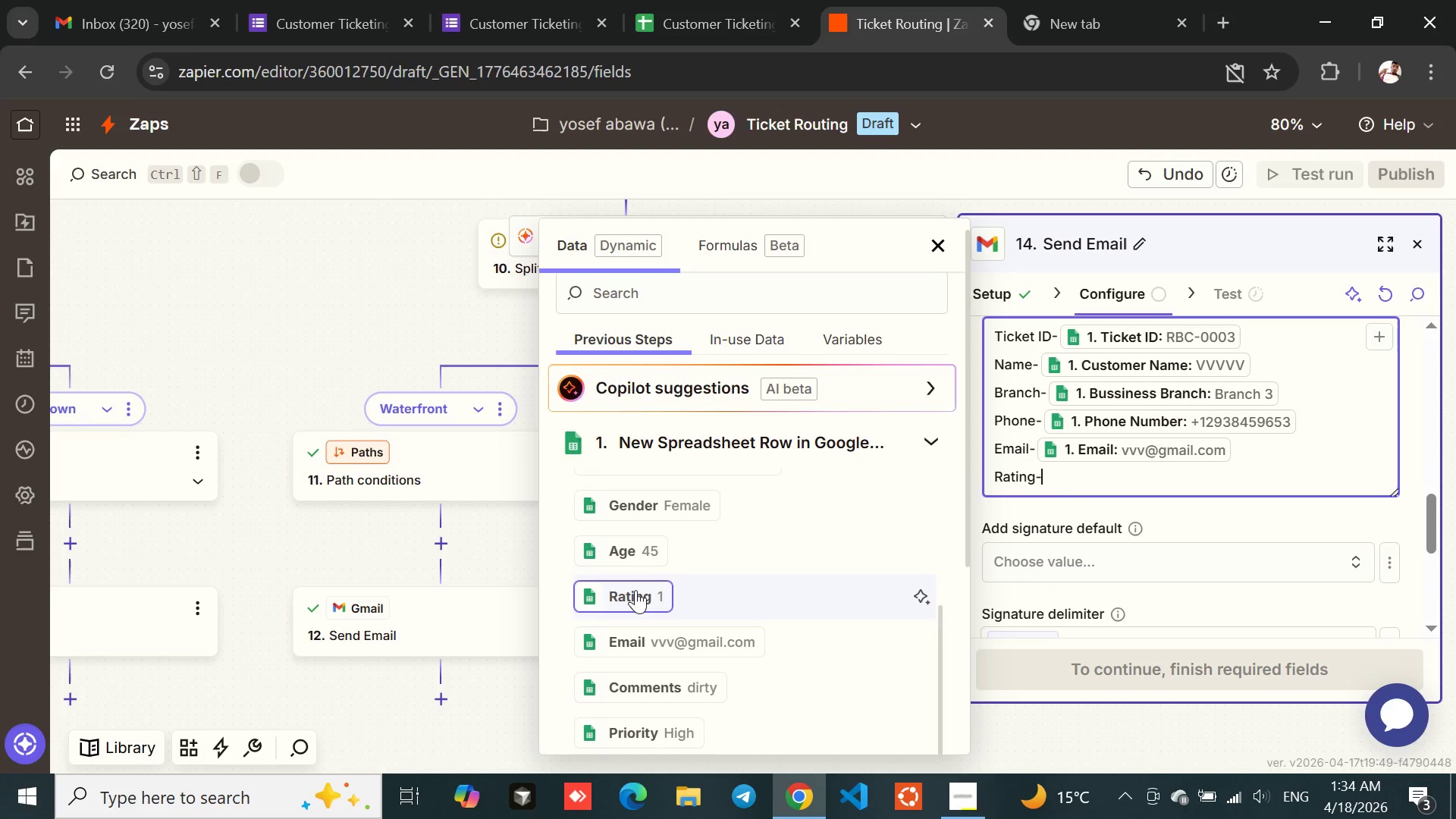 
left_click([613, 585])
 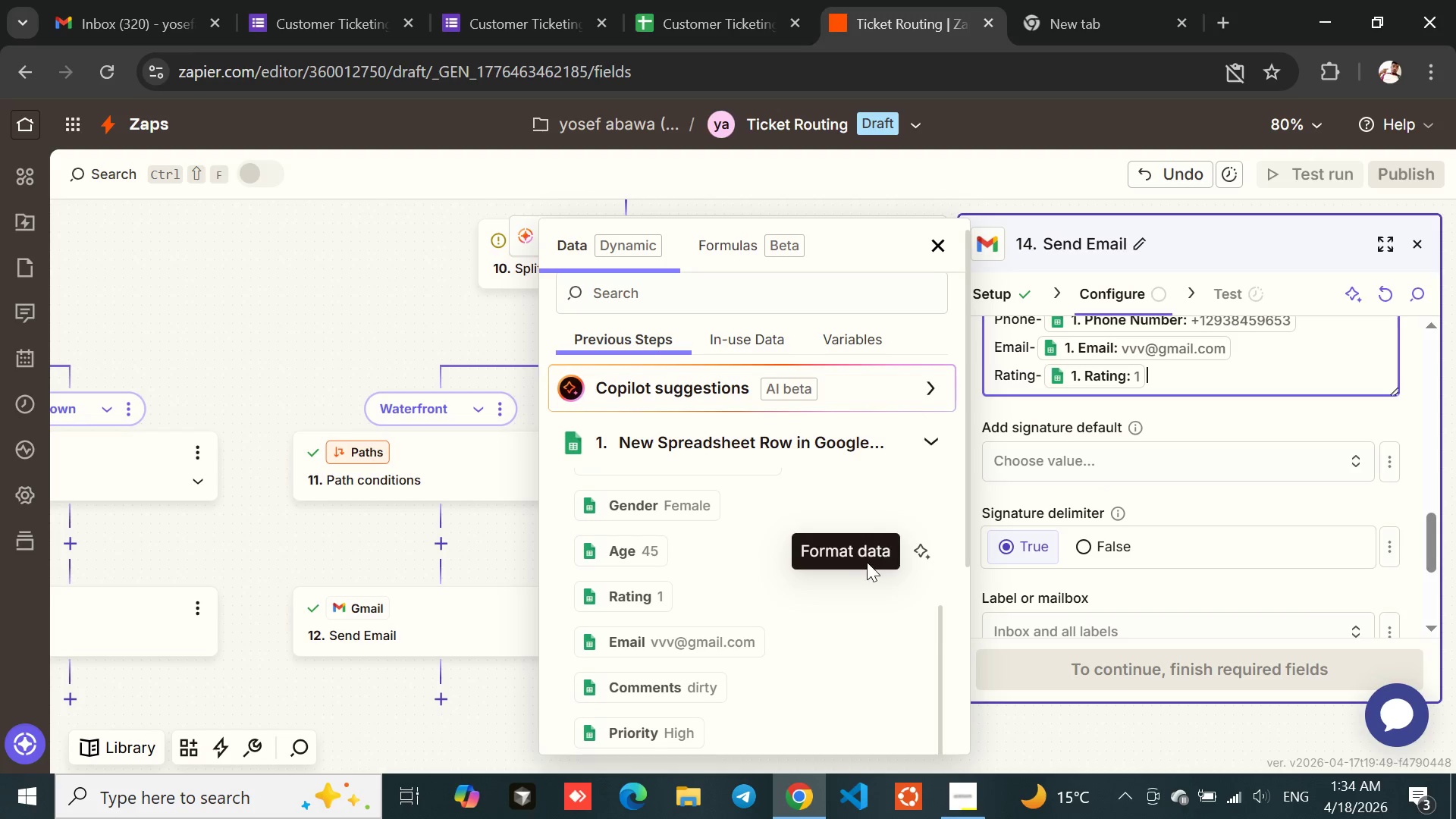 
wait(7.38)
 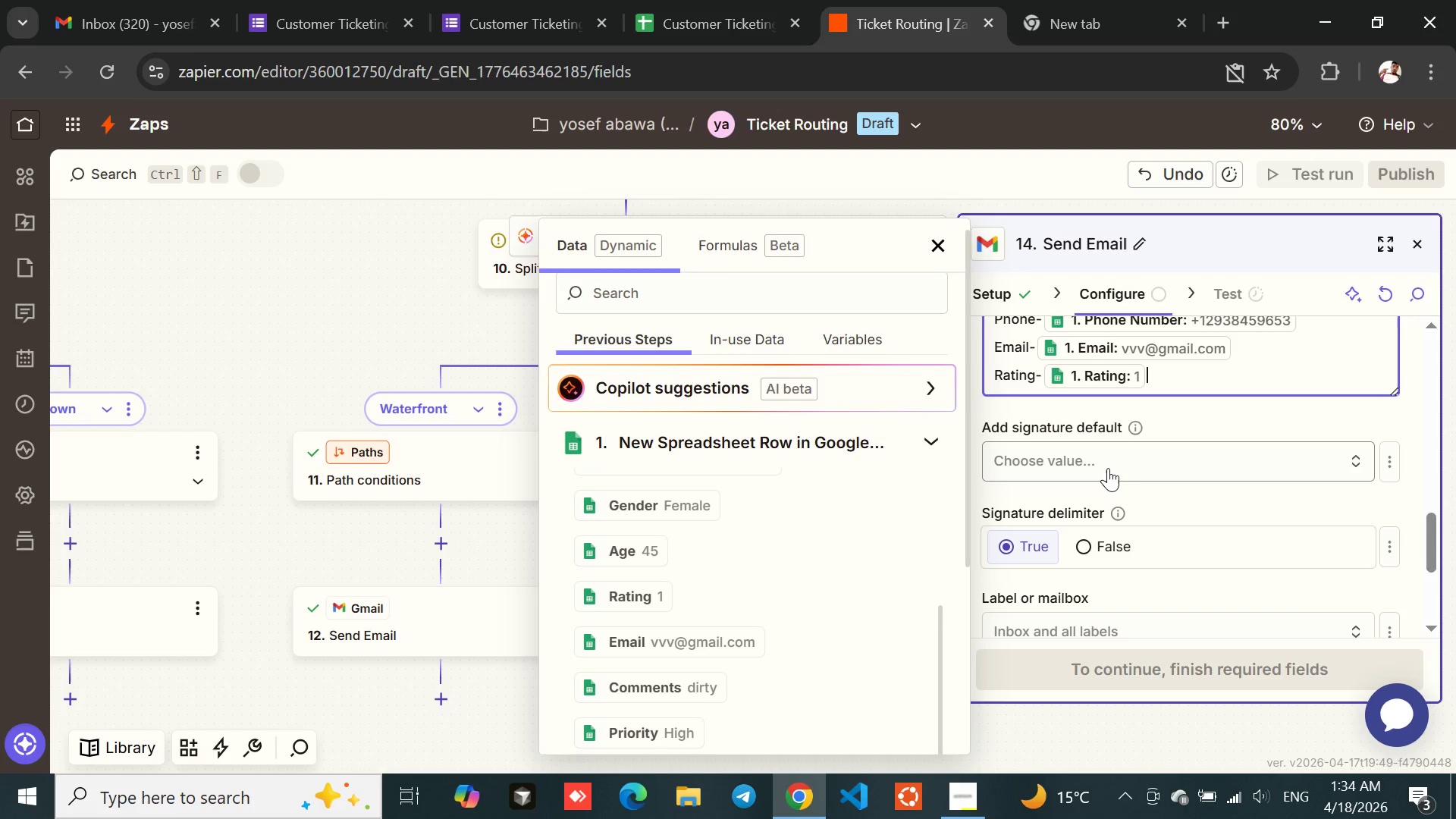 
left_click([1201, 402])
 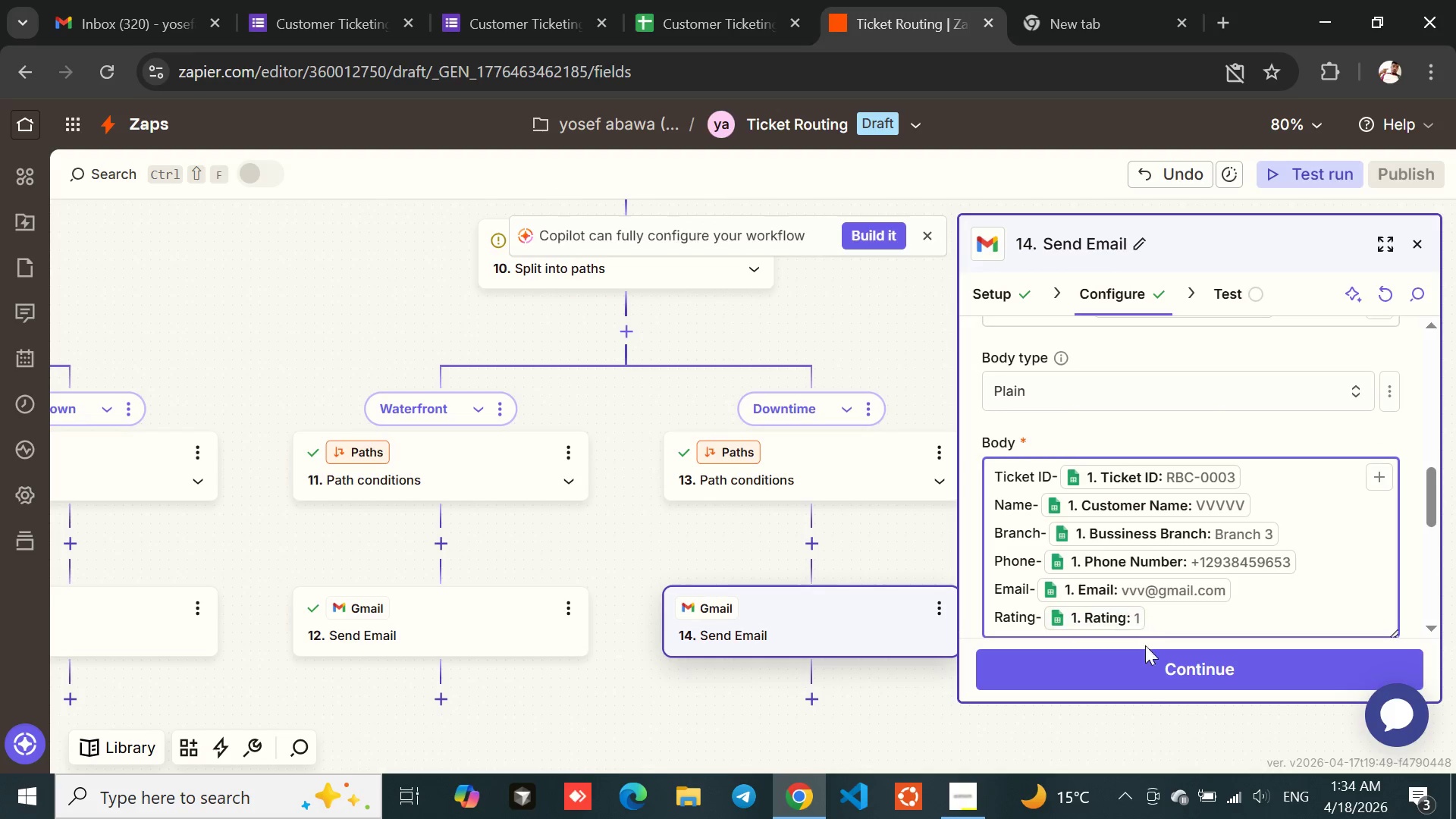 
left_click([1144, 689])
 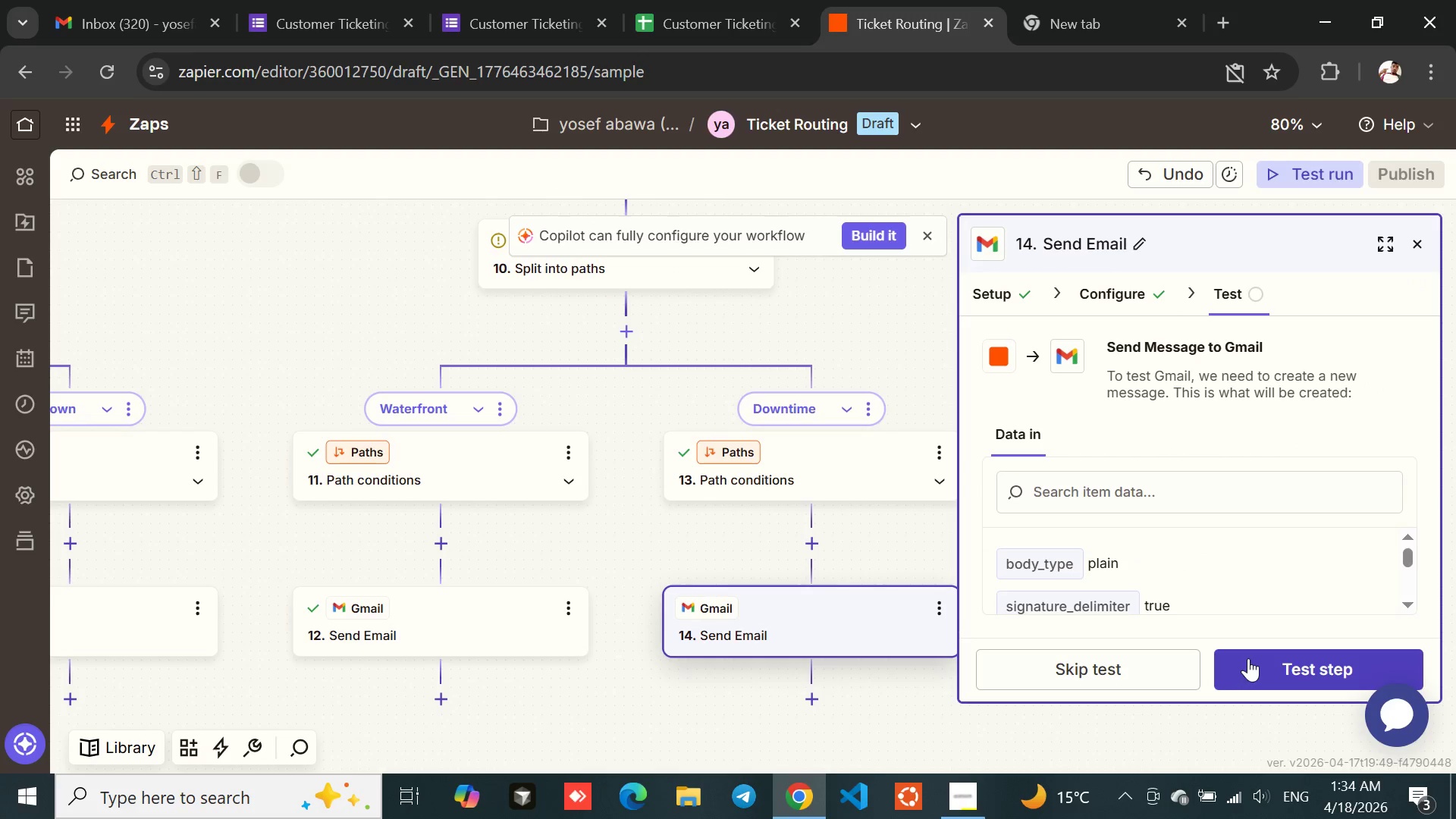 
left_click([1286, 671])
 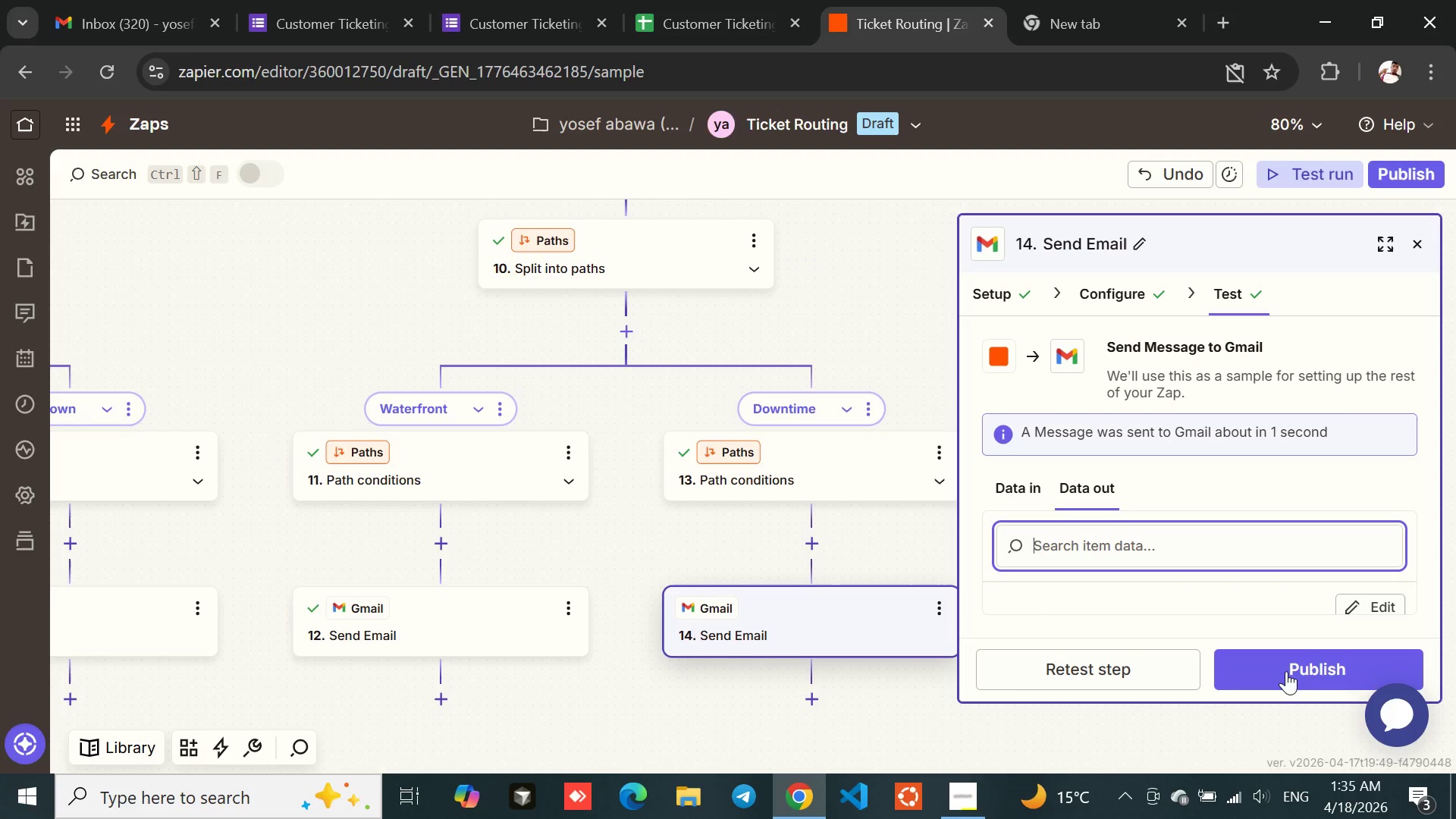 
wait(8.78)
 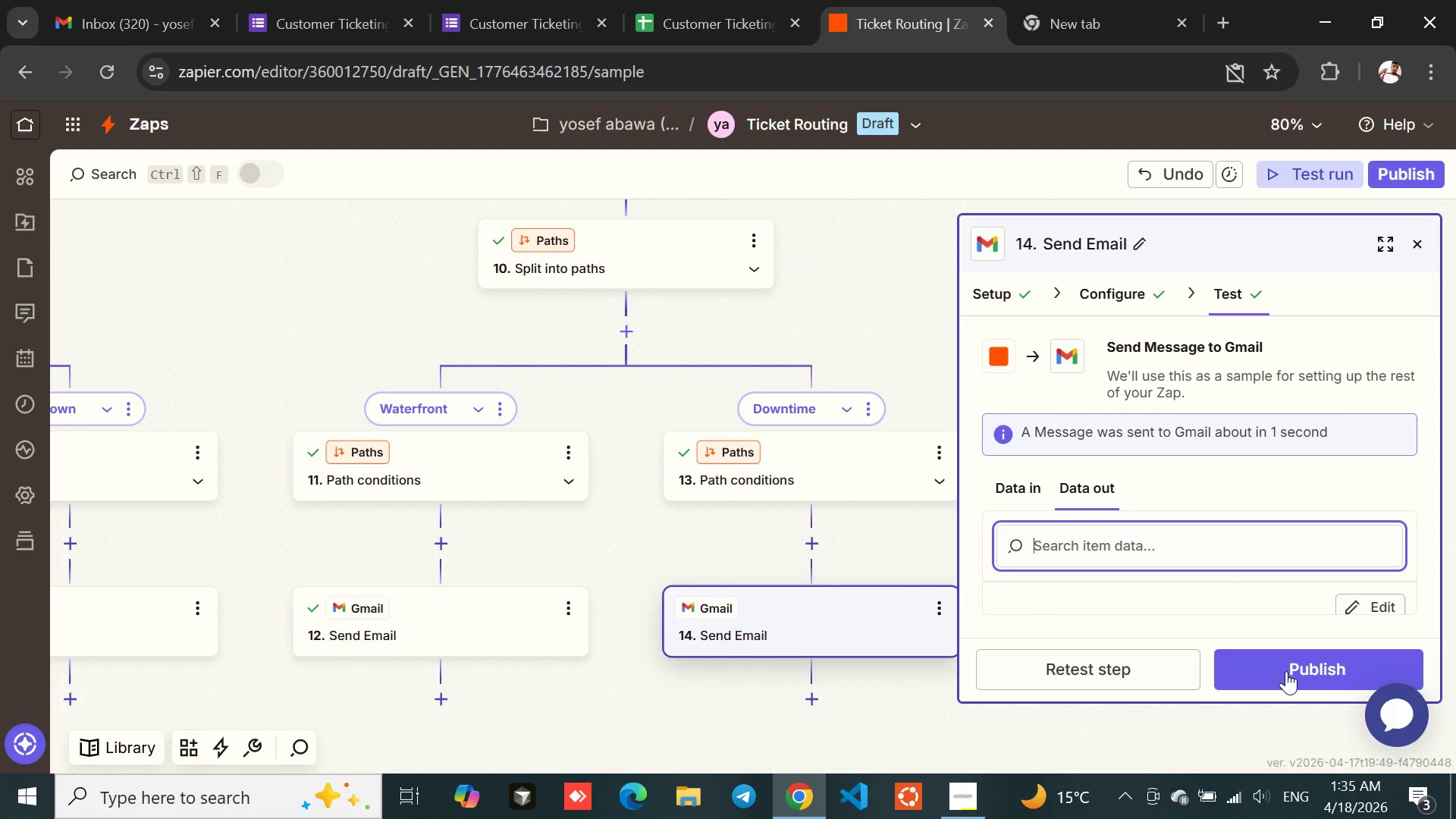 
mouse_move([814, 546])
 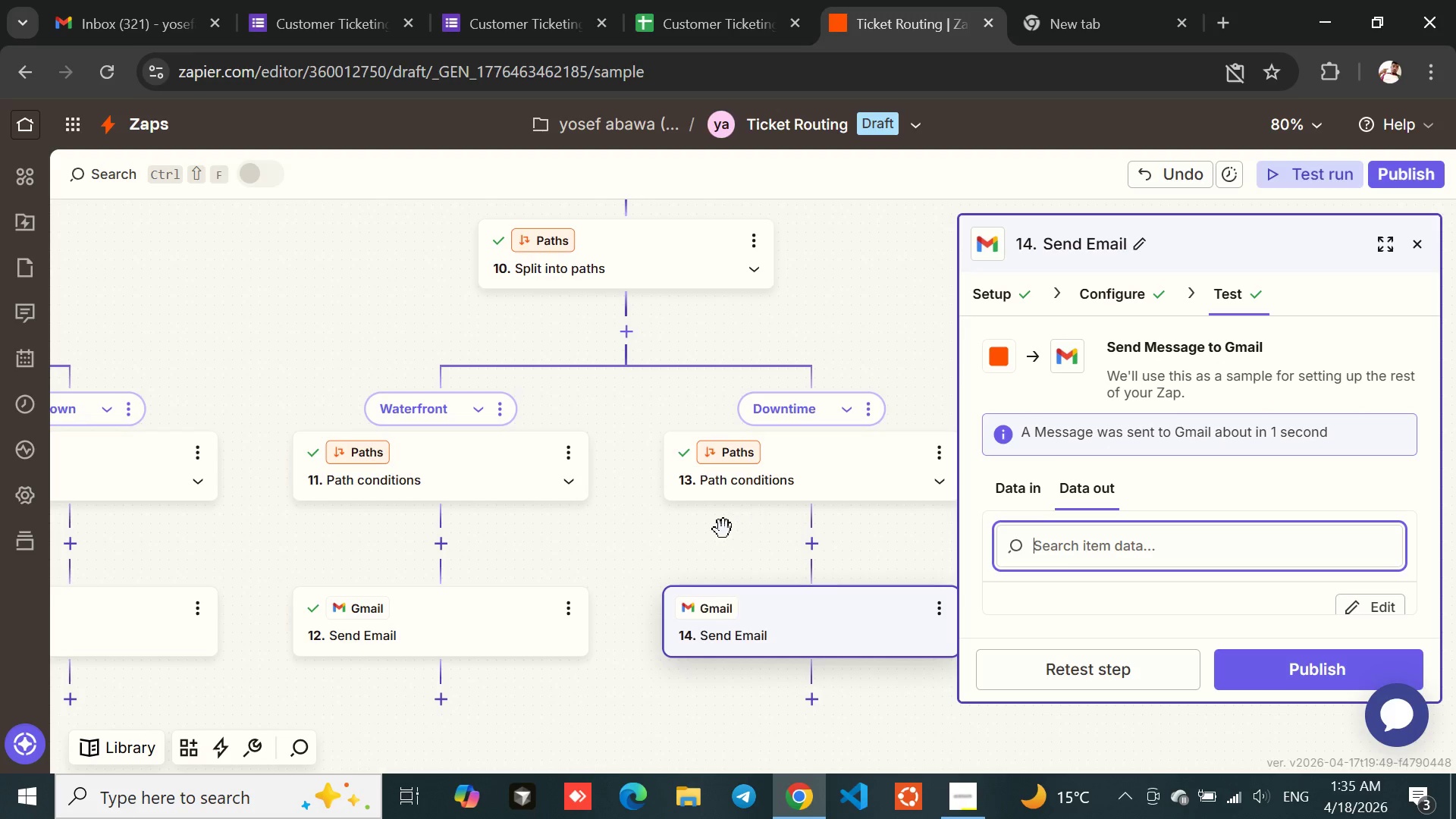 
mouse_move([759, 516])
 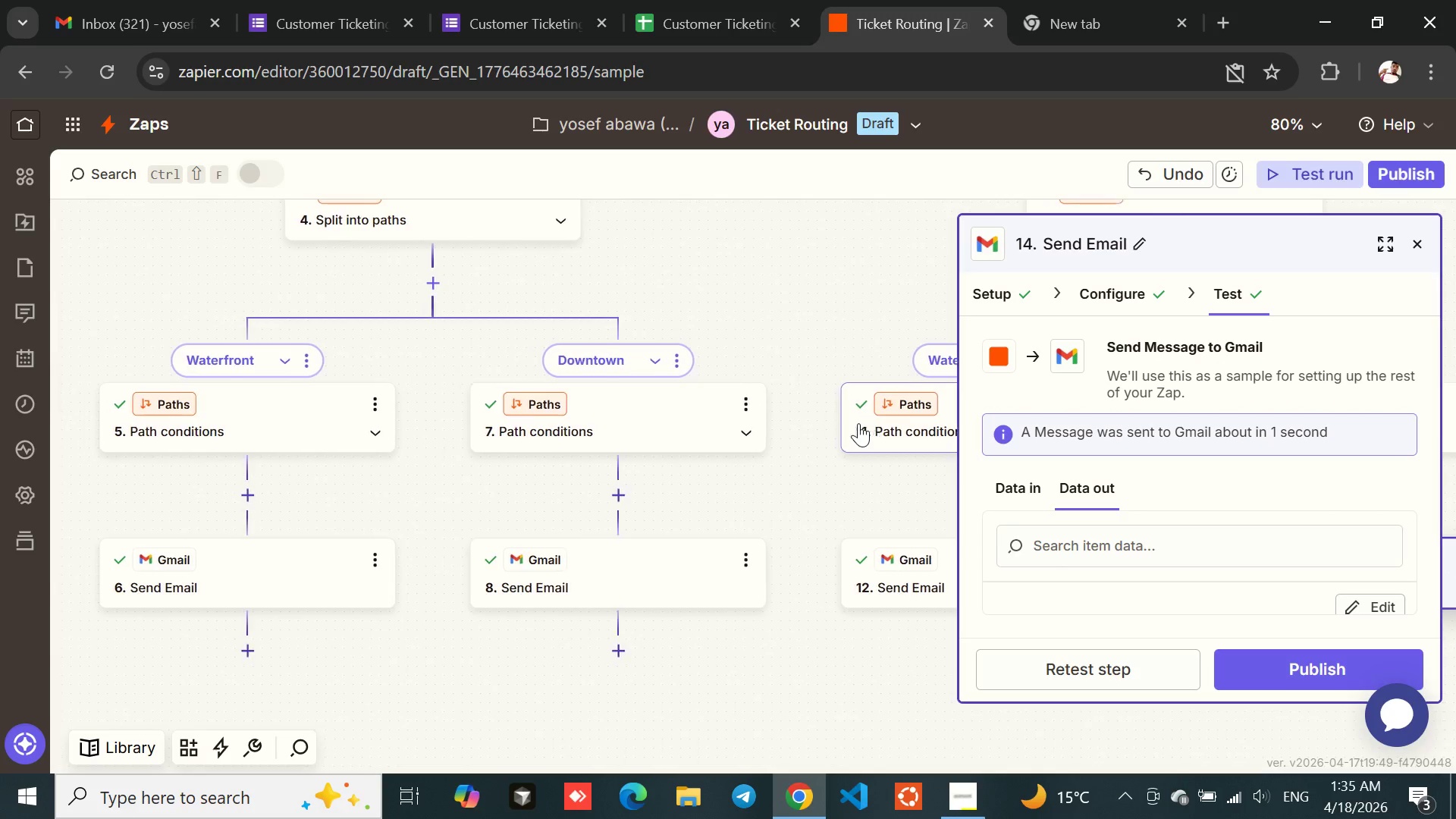 
wait(27.27)
 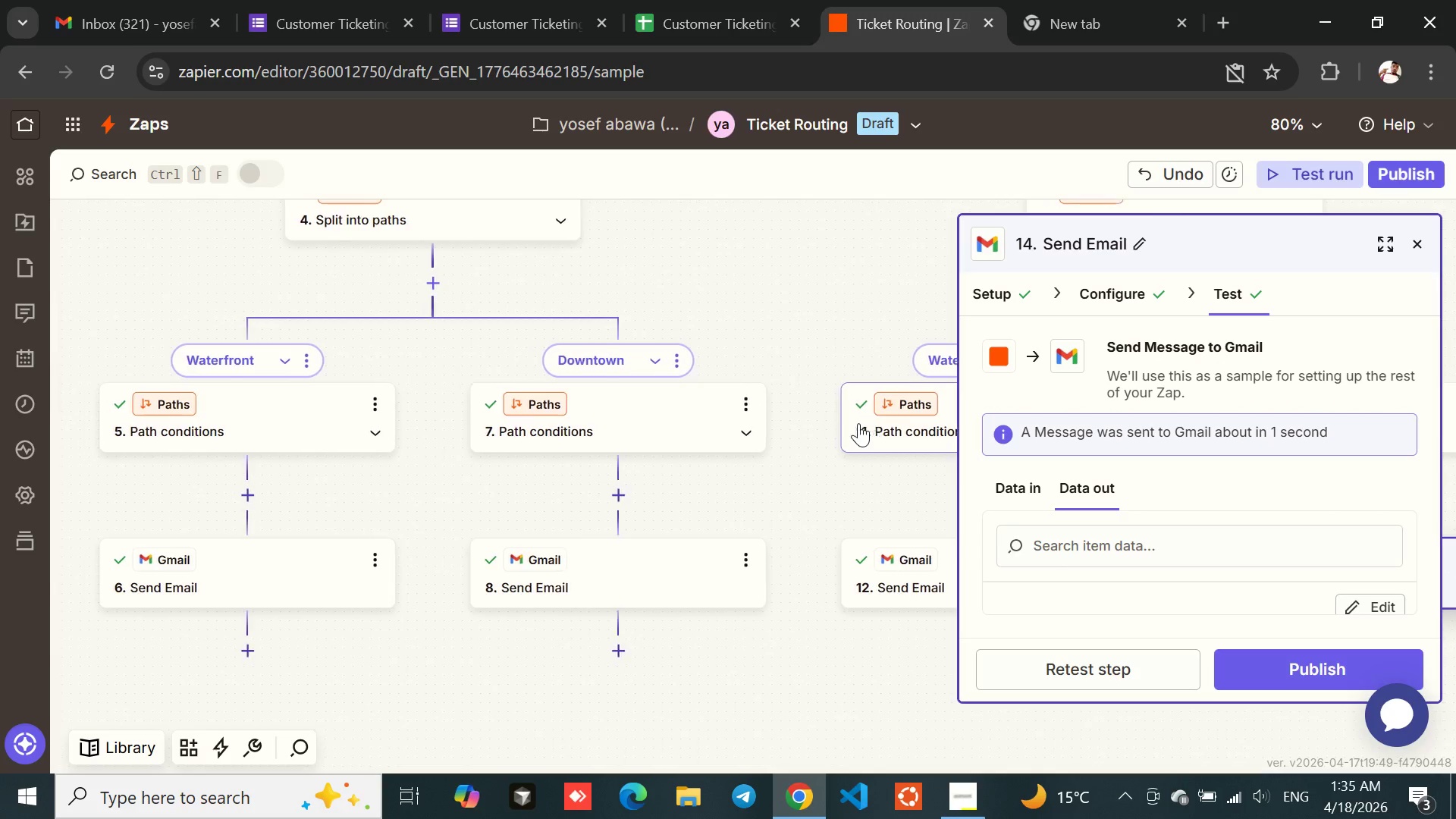 
left_click([706, 7])
 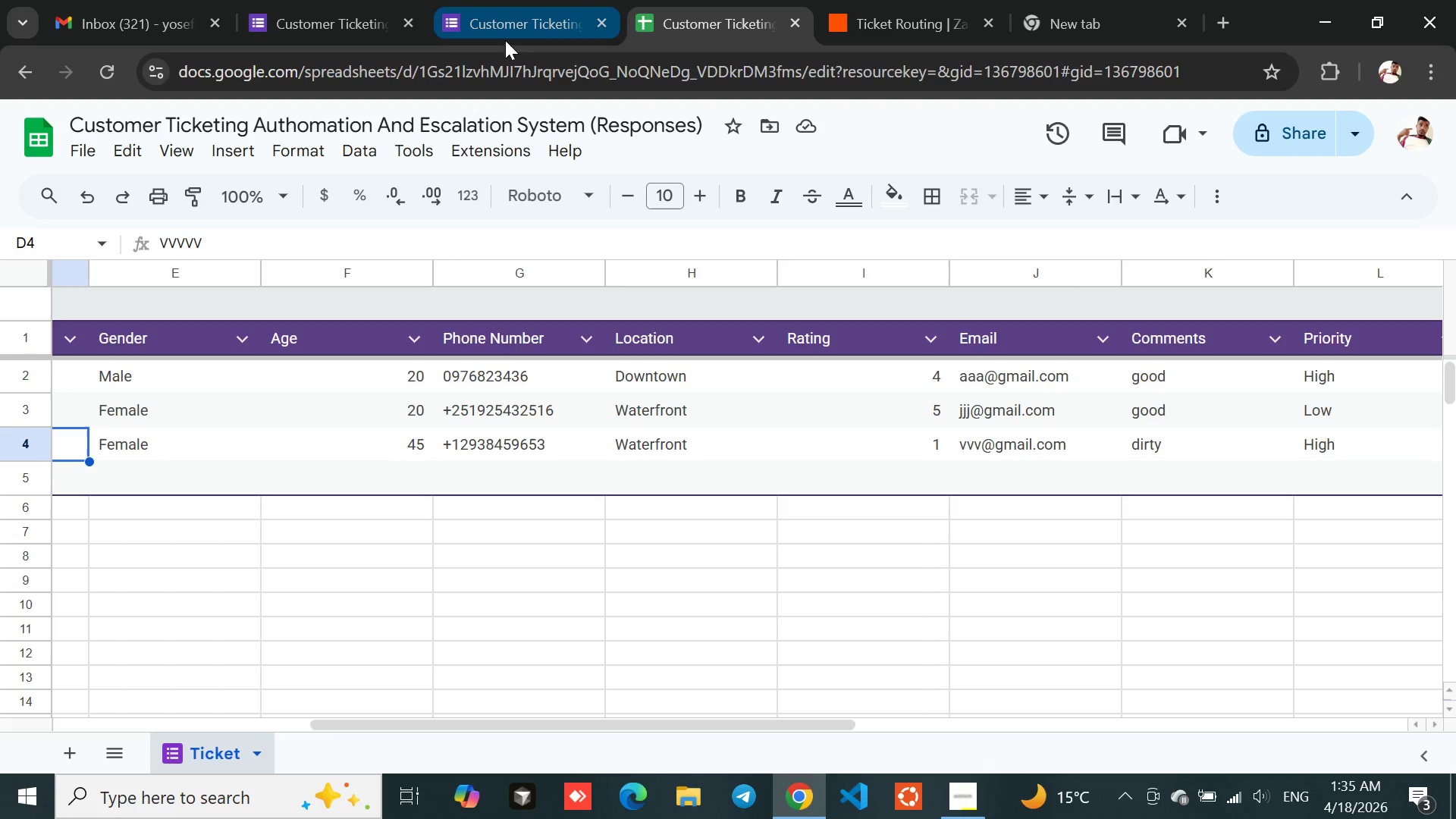 
left_click([484, 0])
 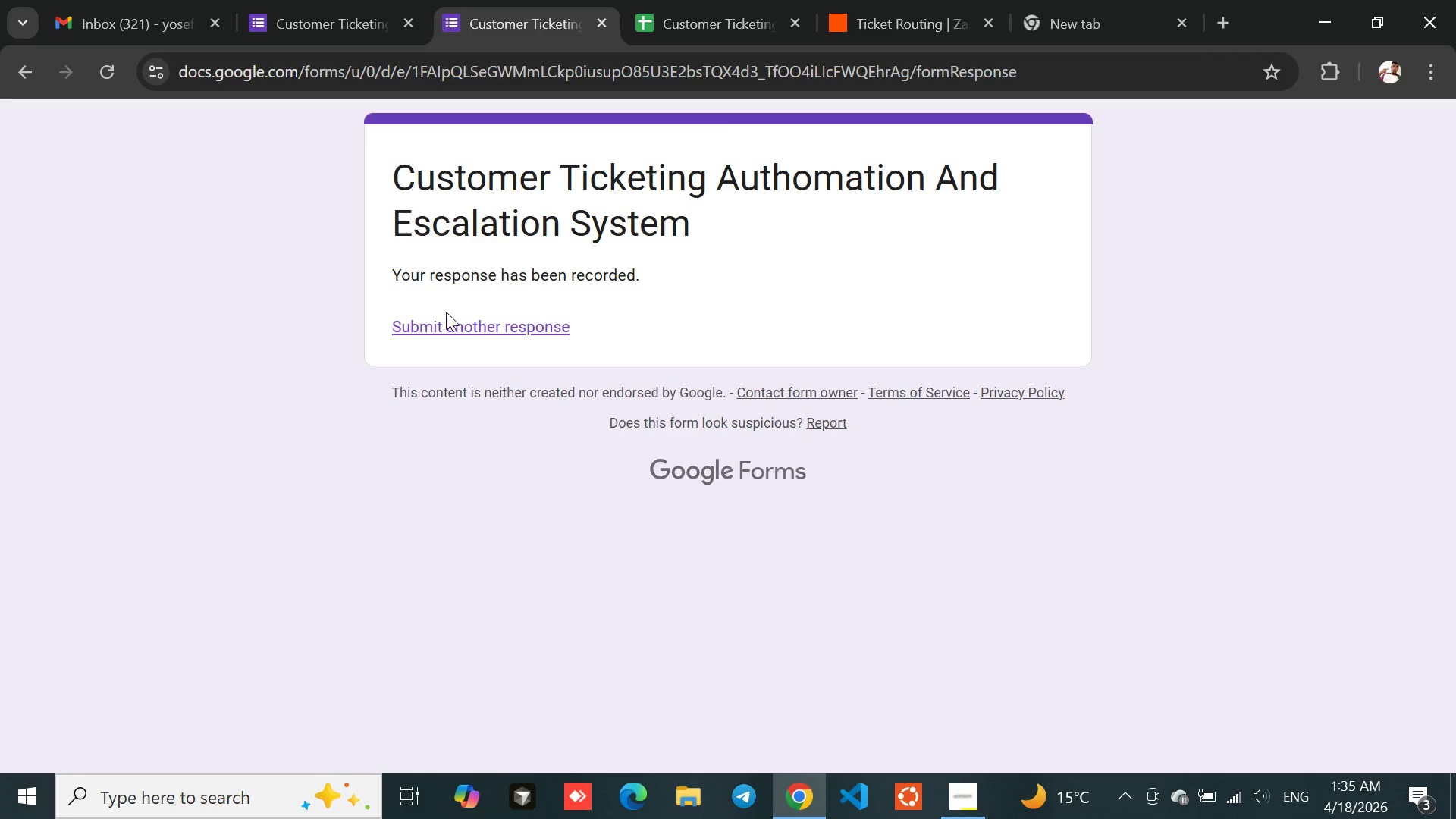 
left_click([445, 325])
 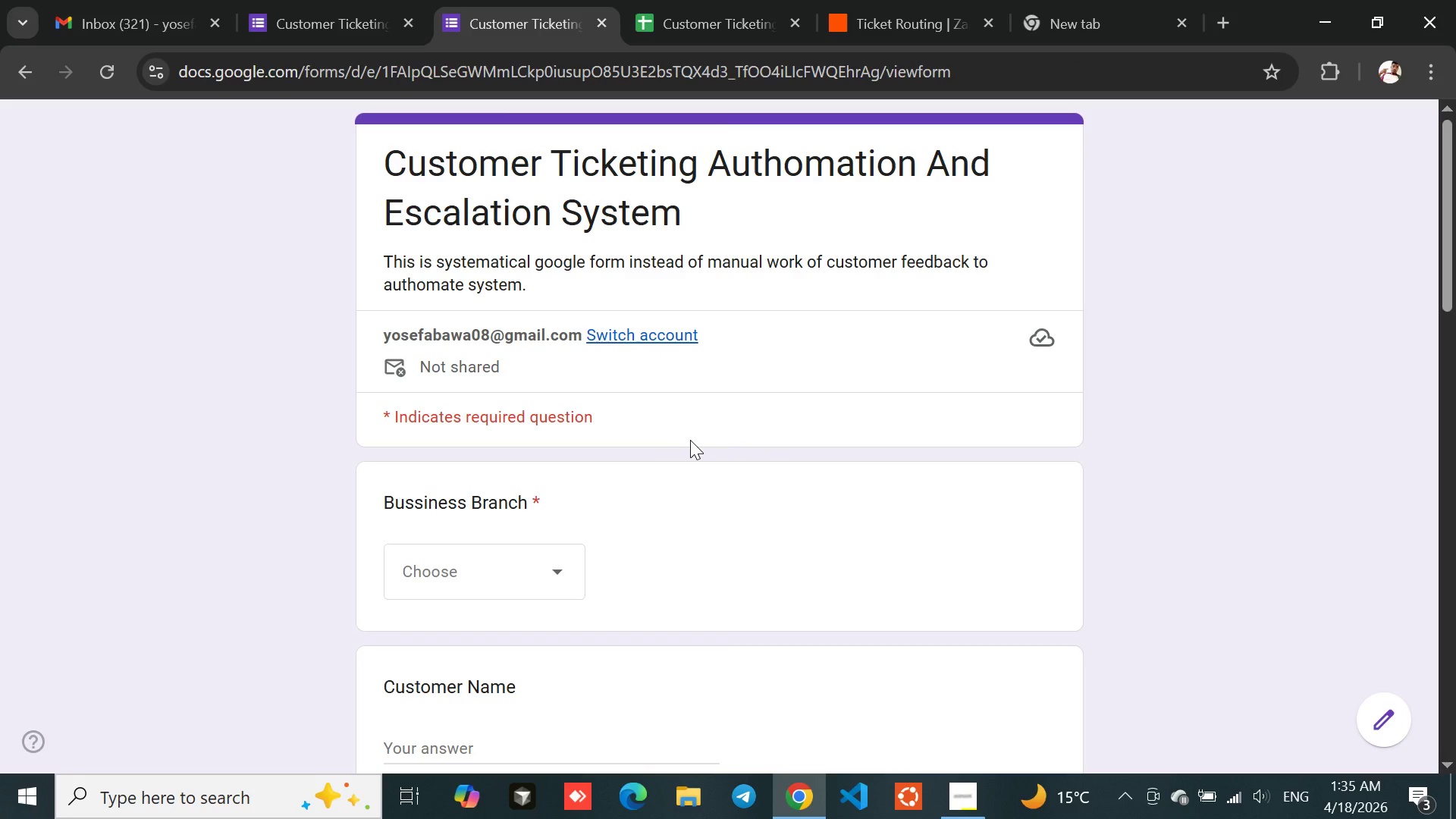 
wait(6.12)
 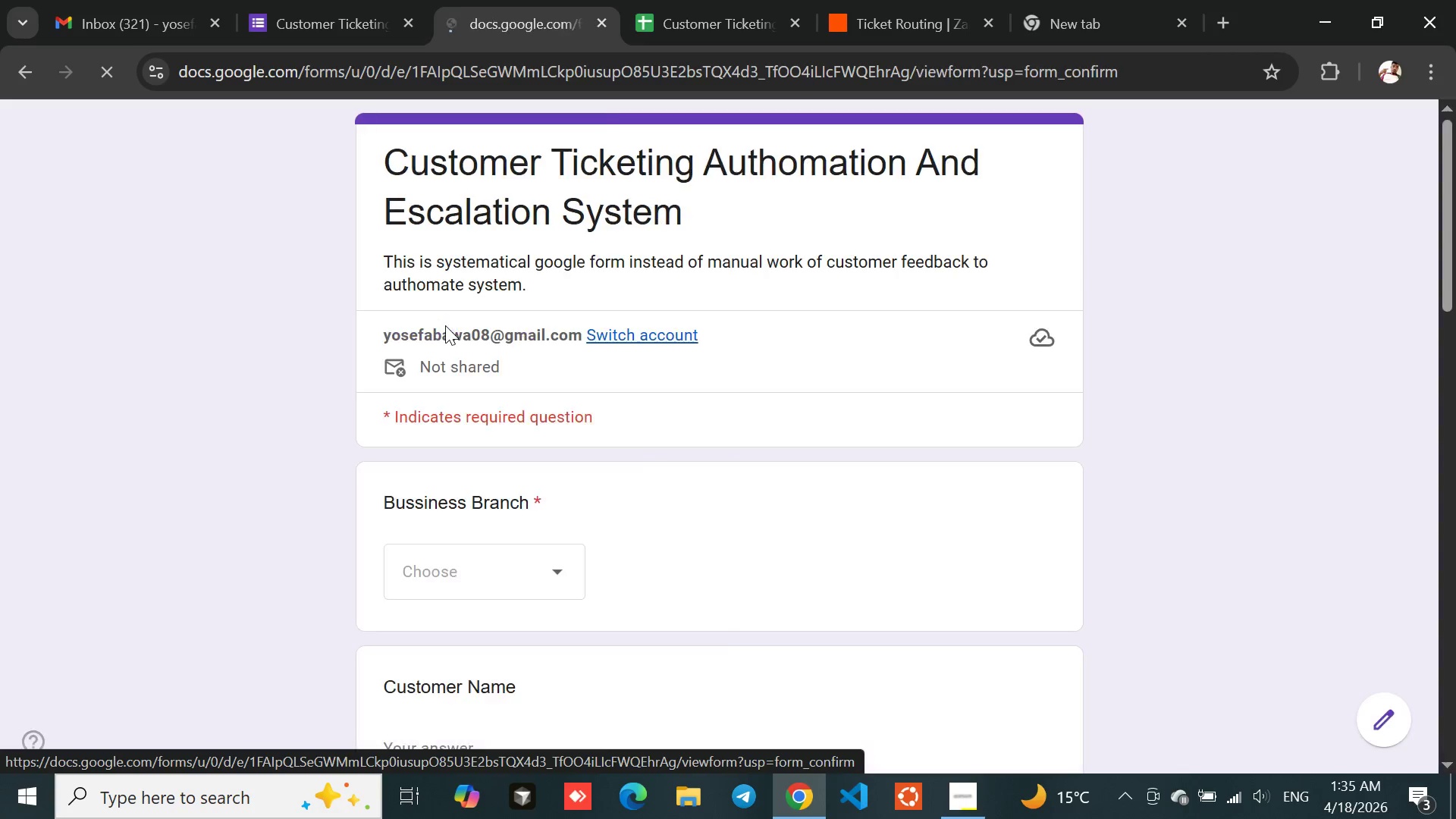 
left_click([442, 582])
 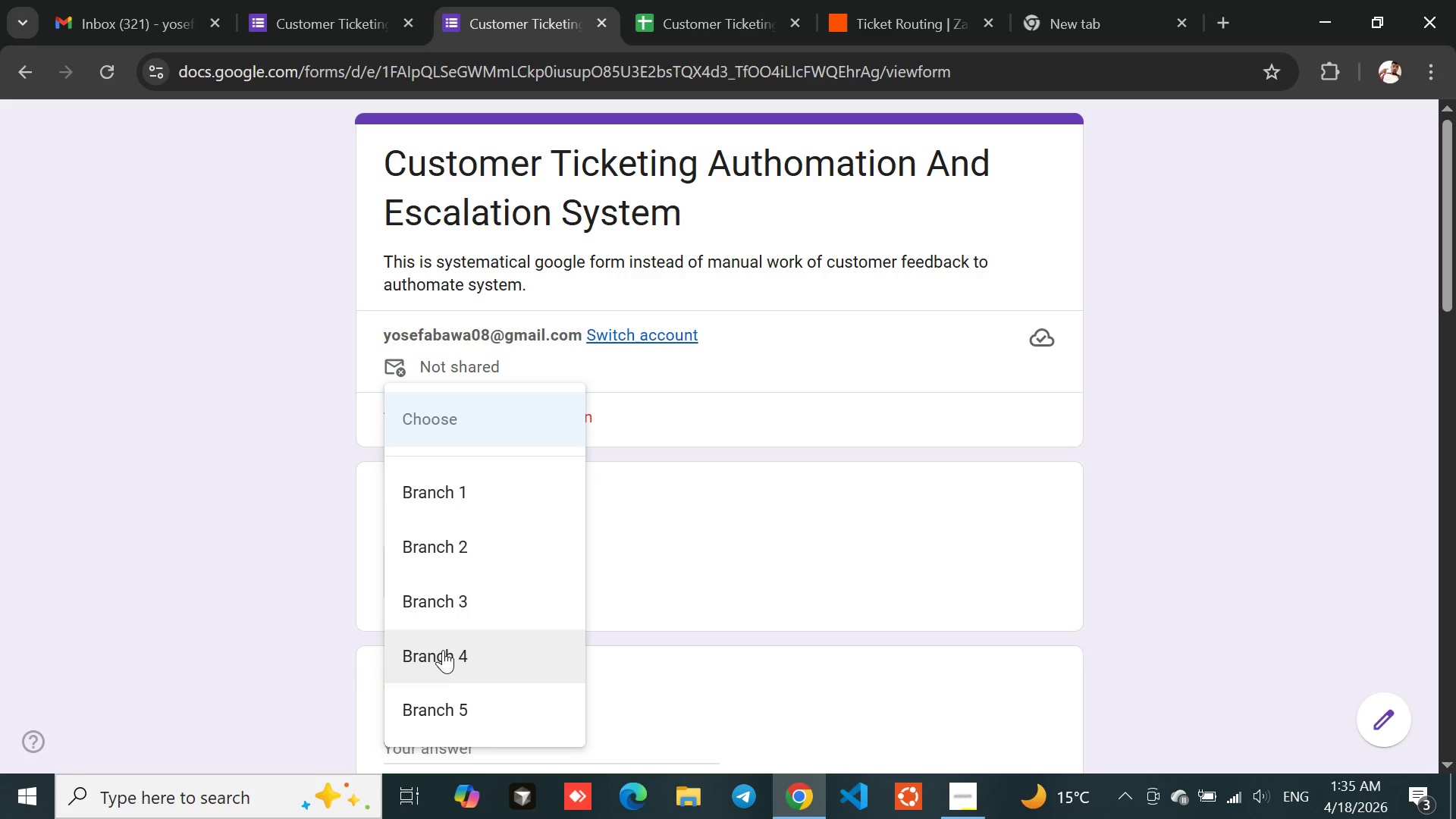 
left_click([441, 657])
 